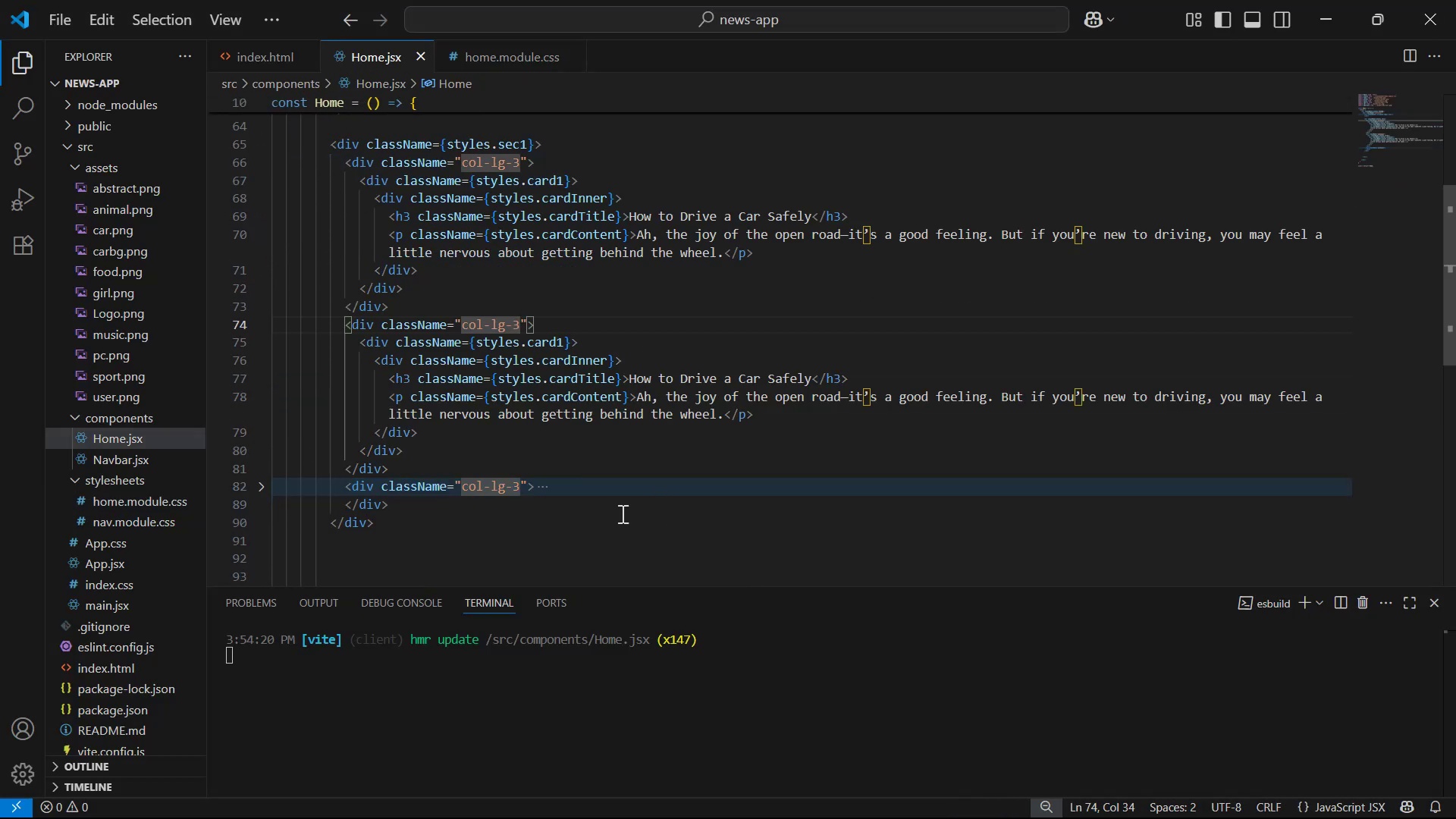 
left_click([520, 488])
 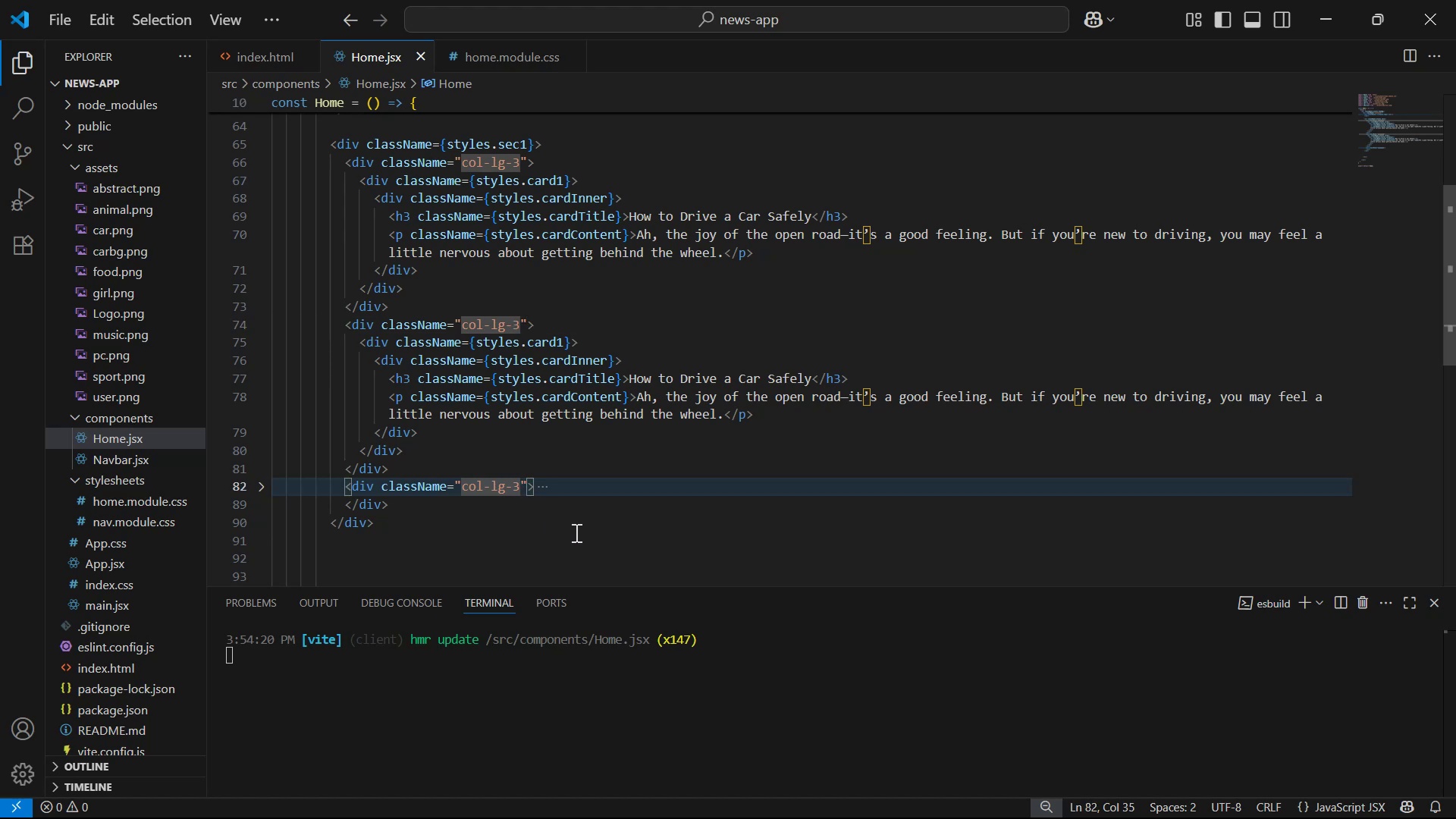 
key(Alt+Tab)
 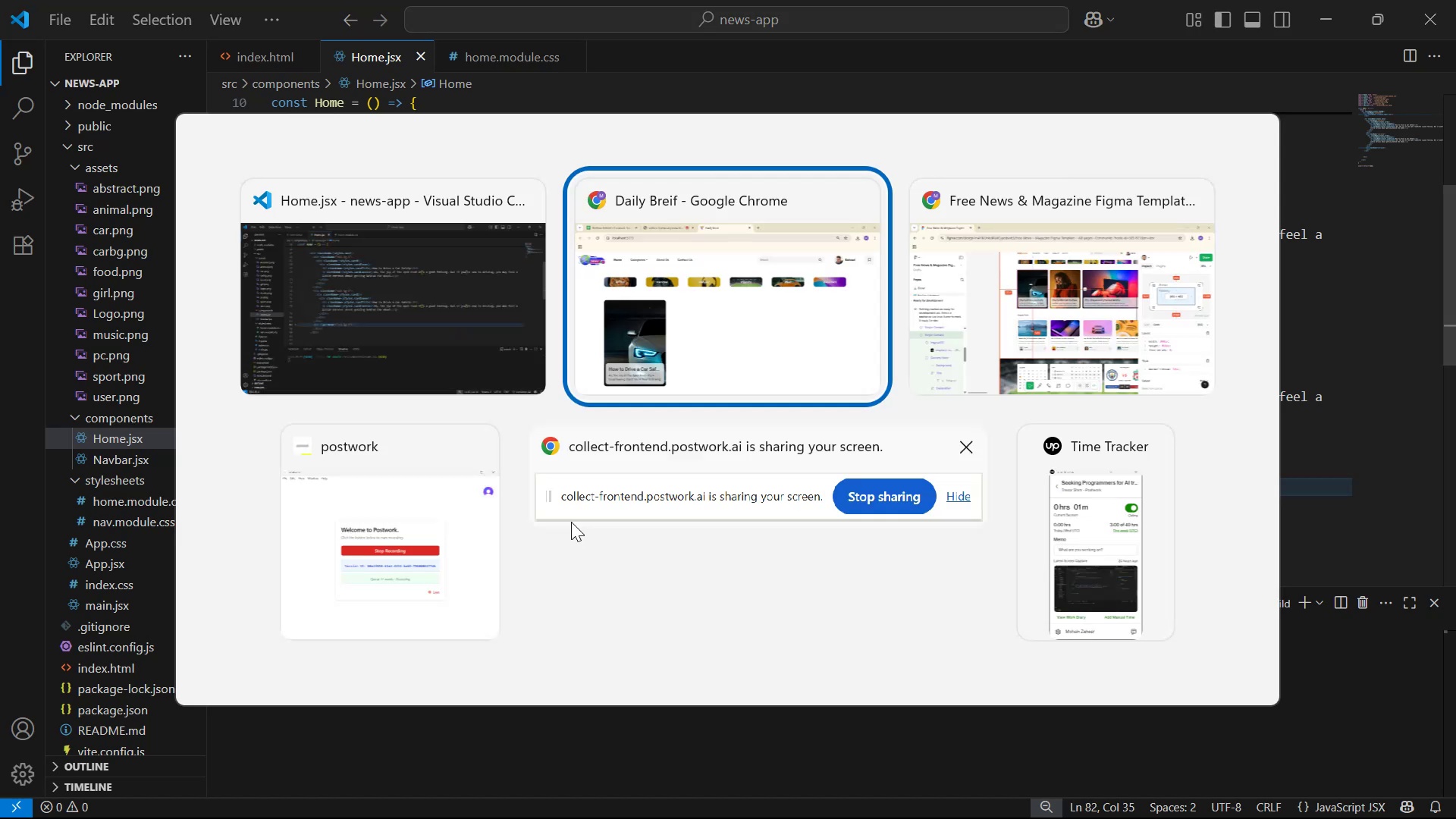 
key(Alt+Tab)
 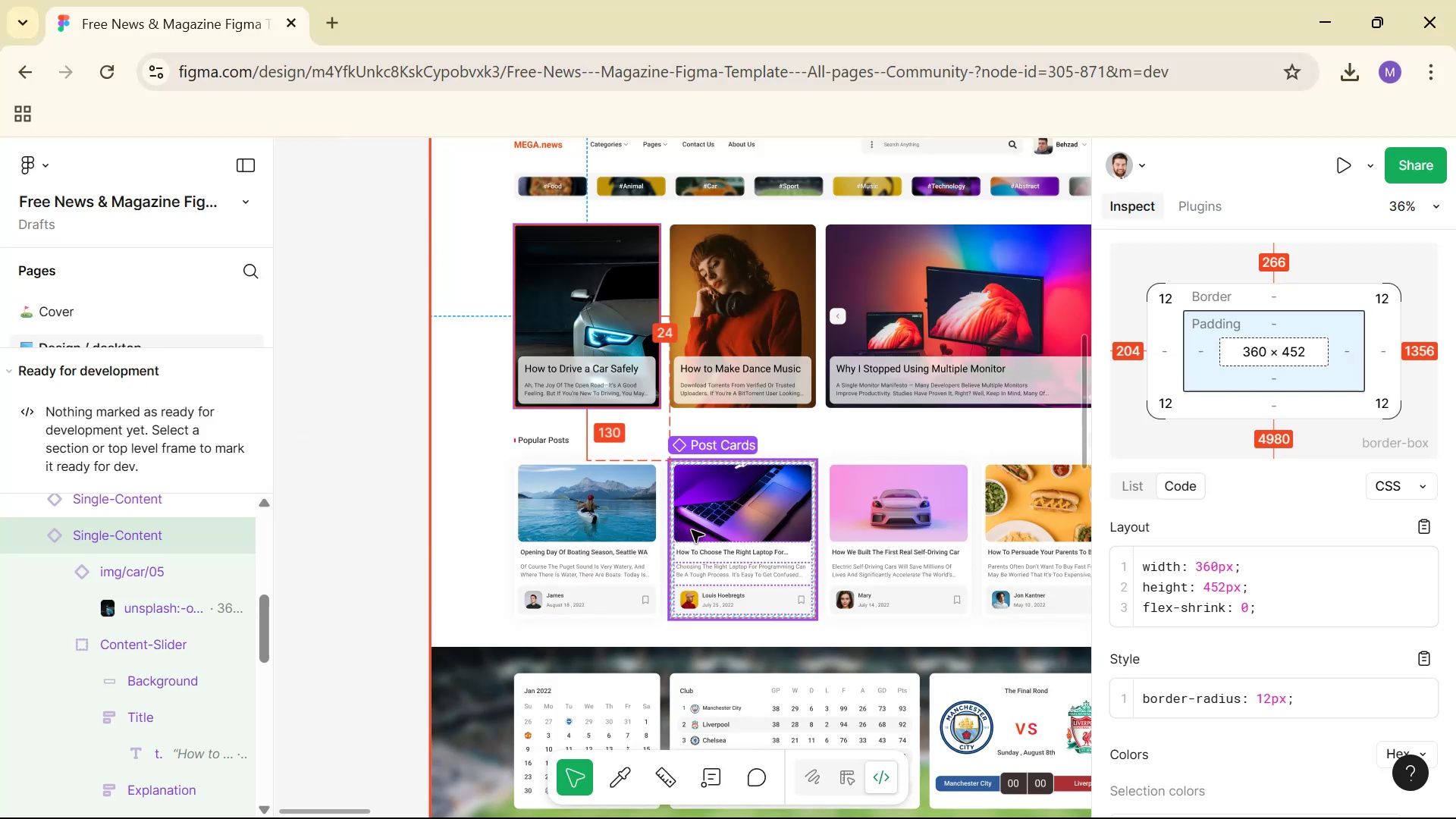 
hold_key(key=ControlLeft, duration=0.48)
scroll: coordinate [717, 485], scroll_direction: down, amount: 2.0
 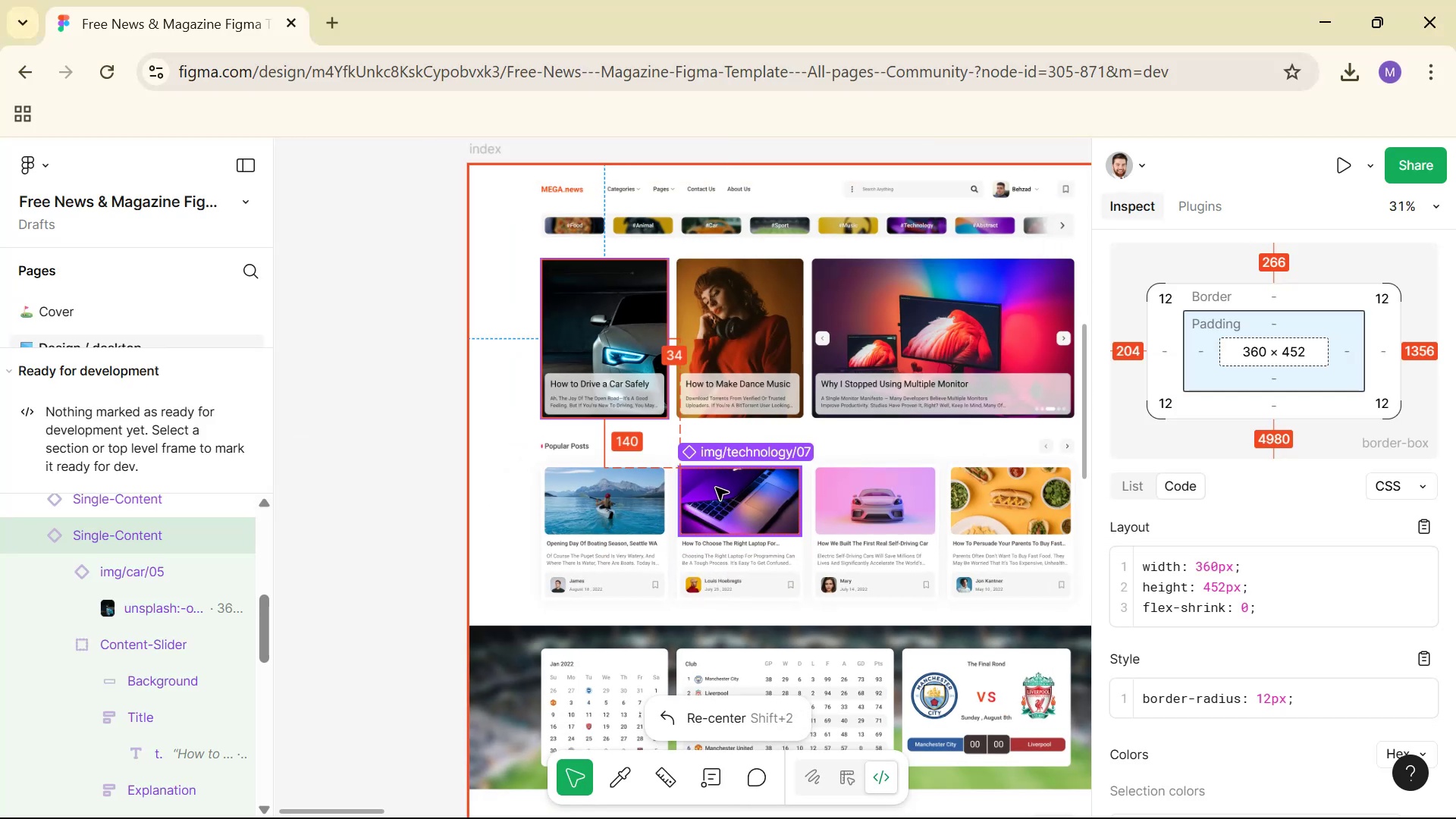 
key(Alt+AltLeft)
 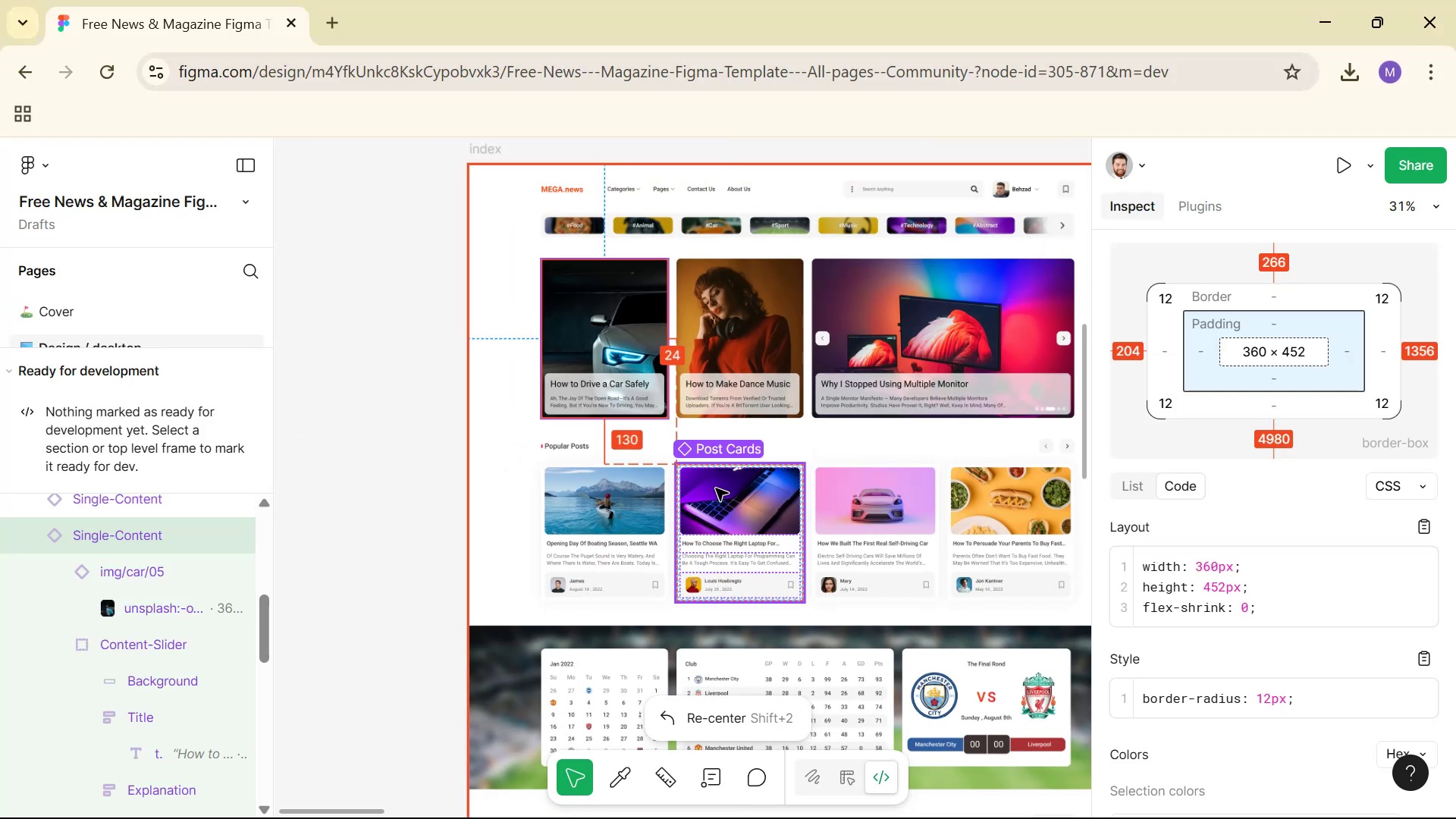 
key(Alt+Tab)
 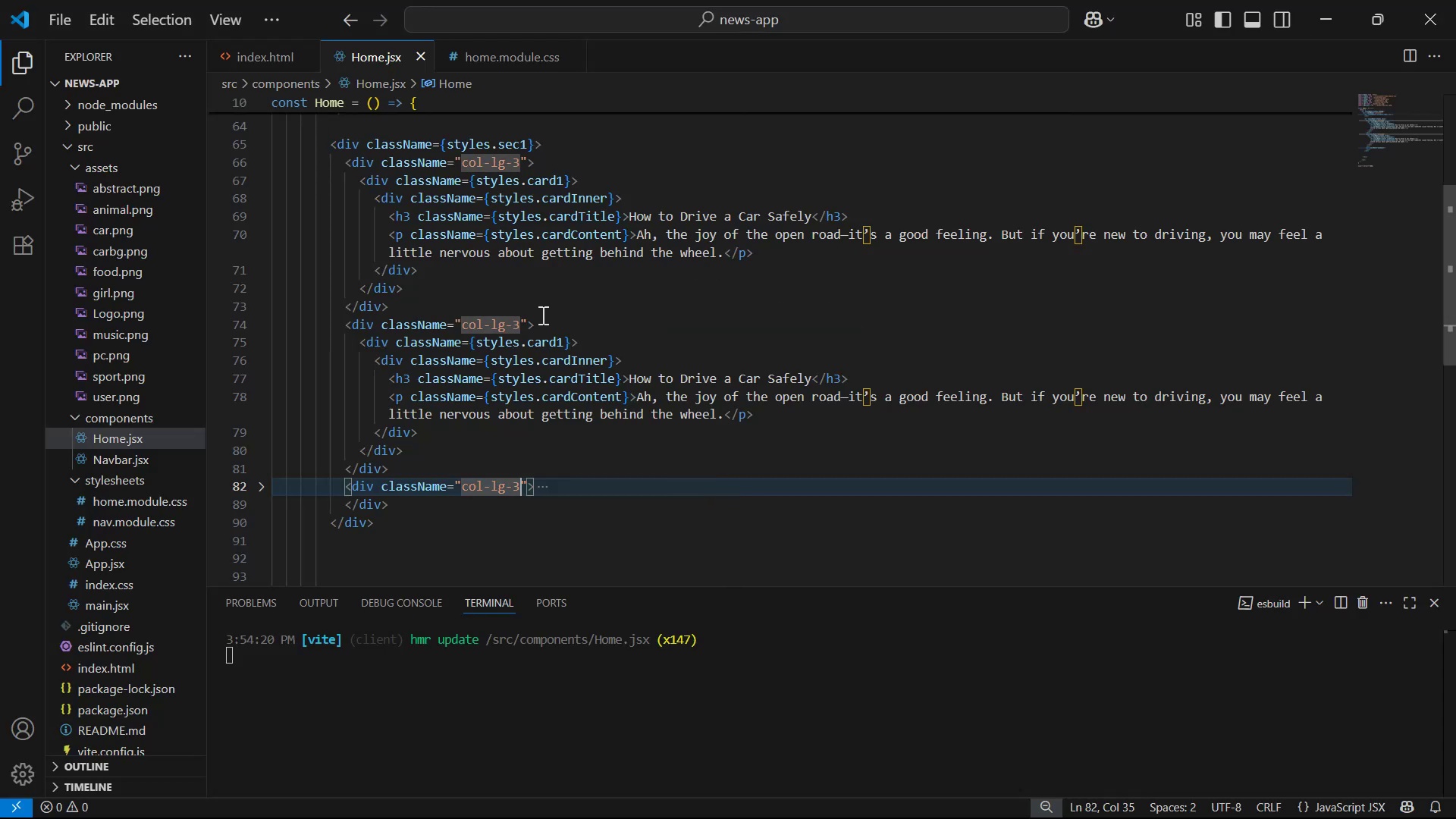 
key(Backspace)
 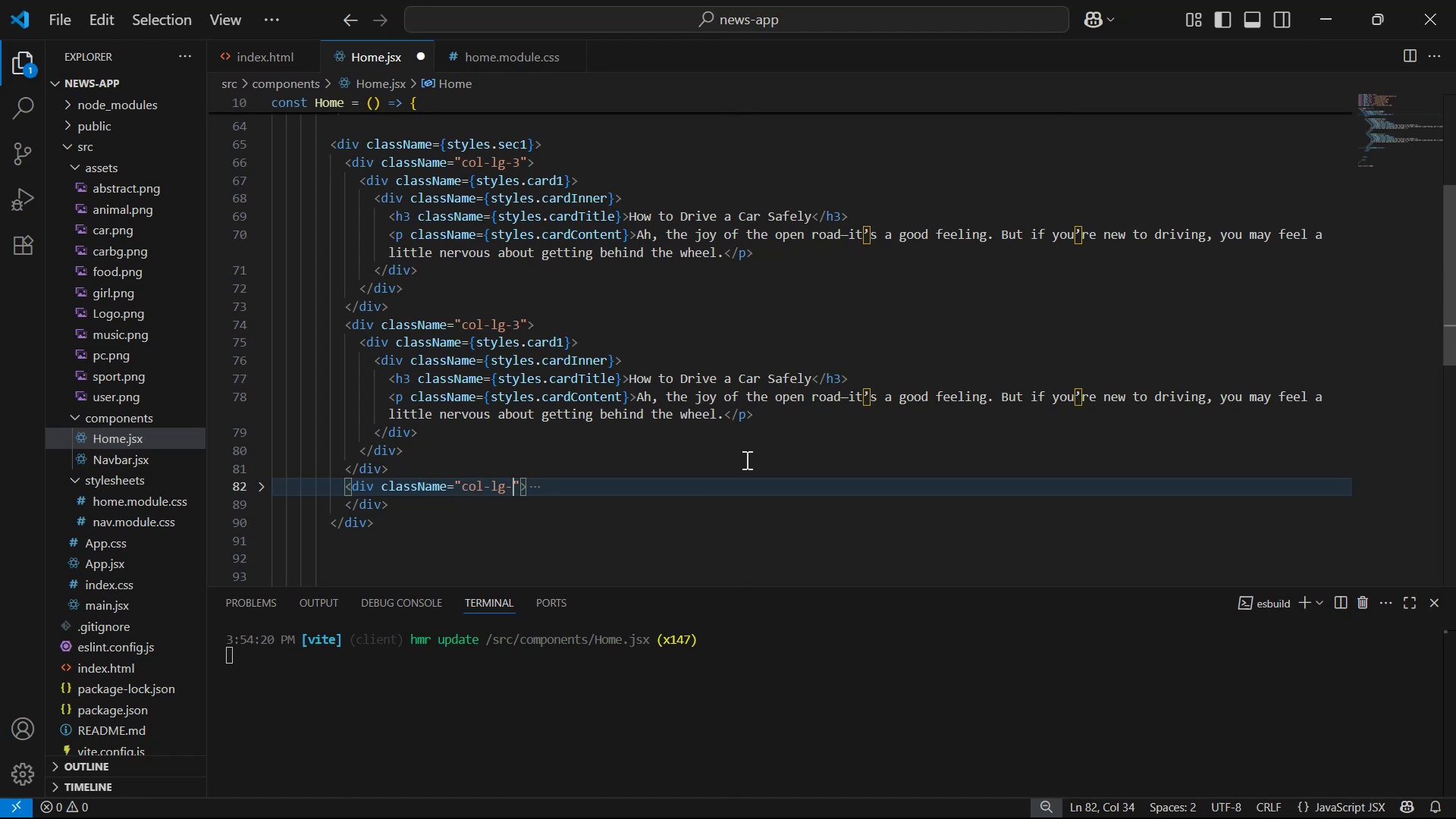 
key(6)
 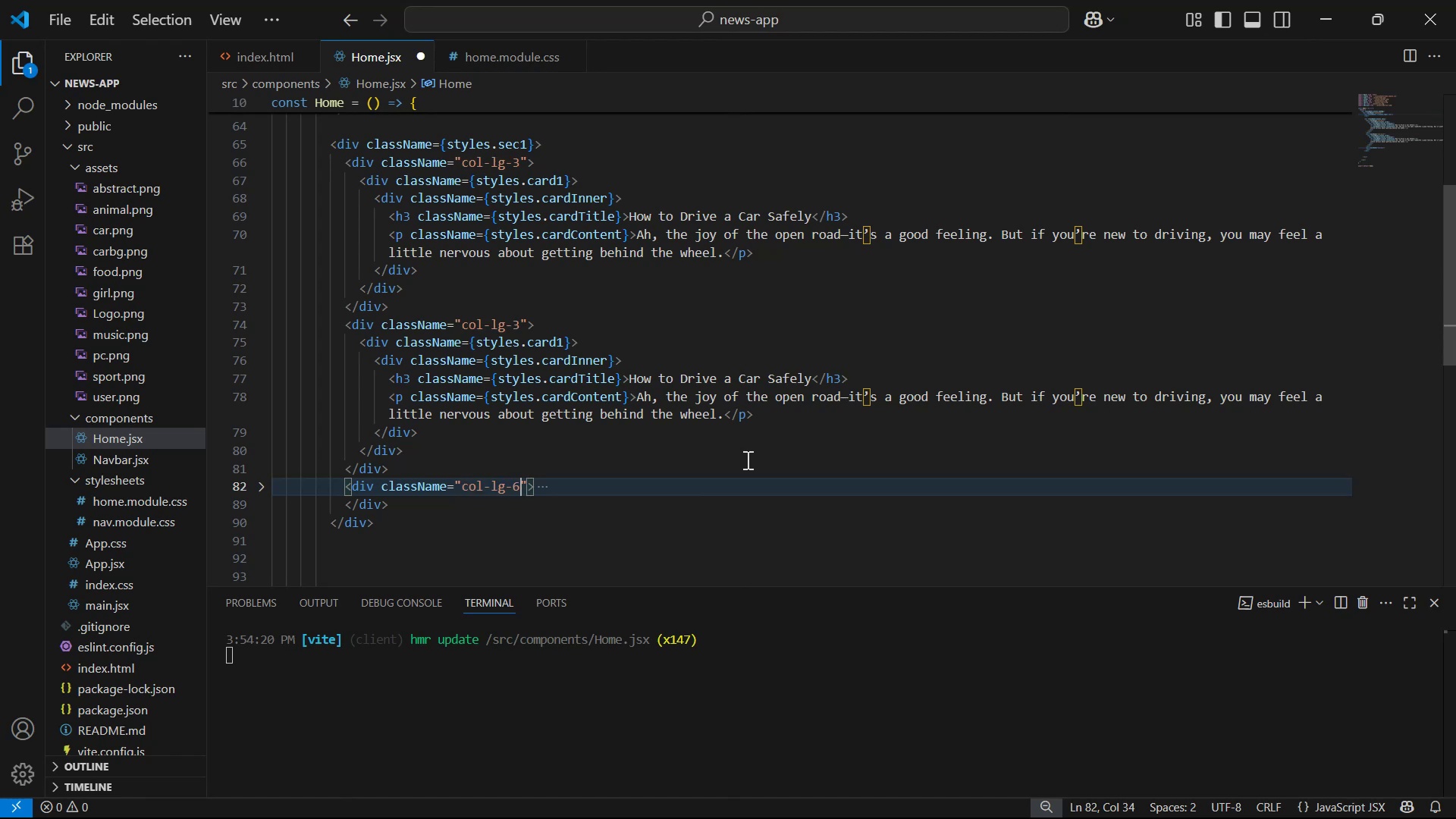 
key(Control+S)
 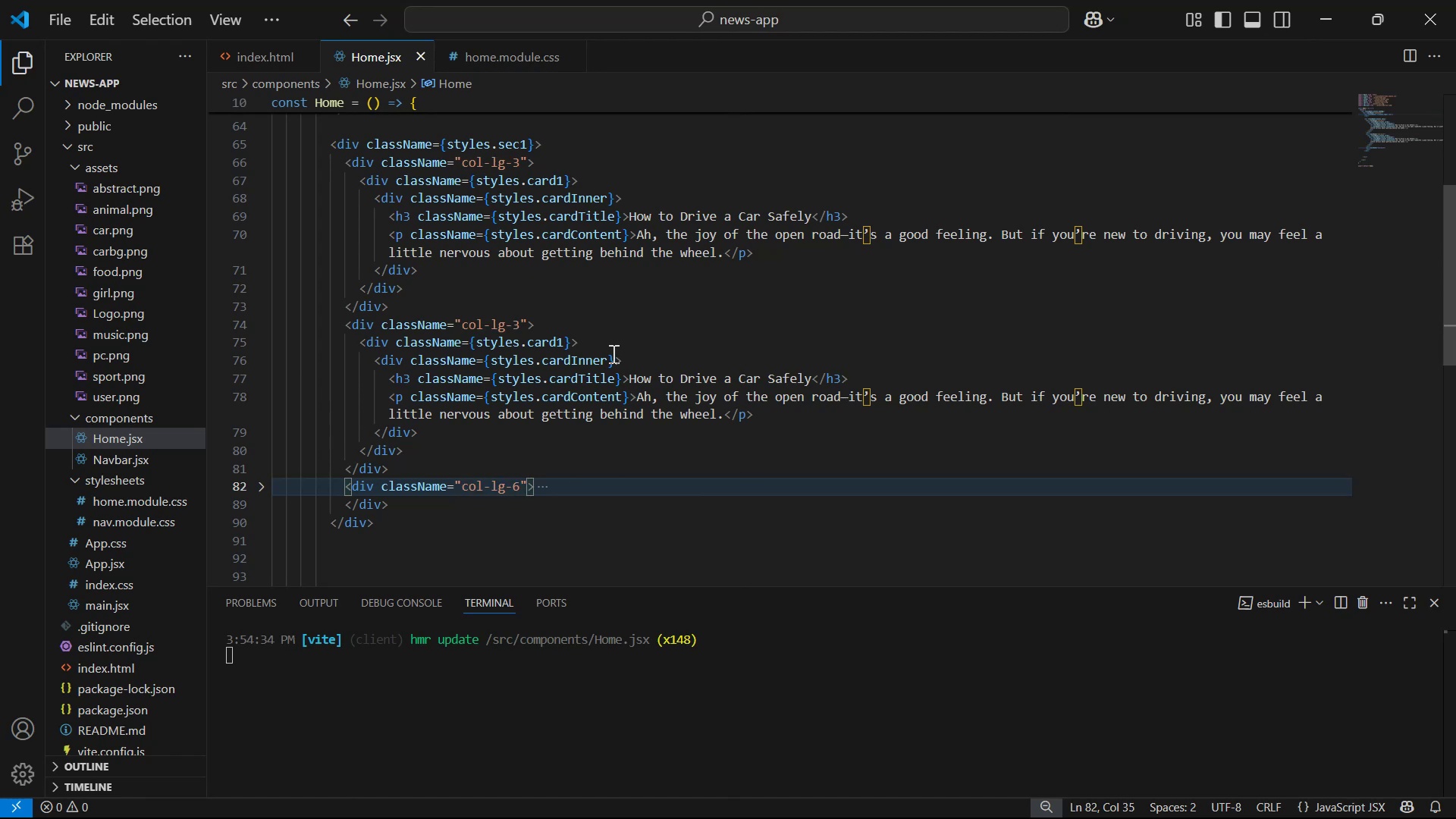 
key(ArrowLeft)
 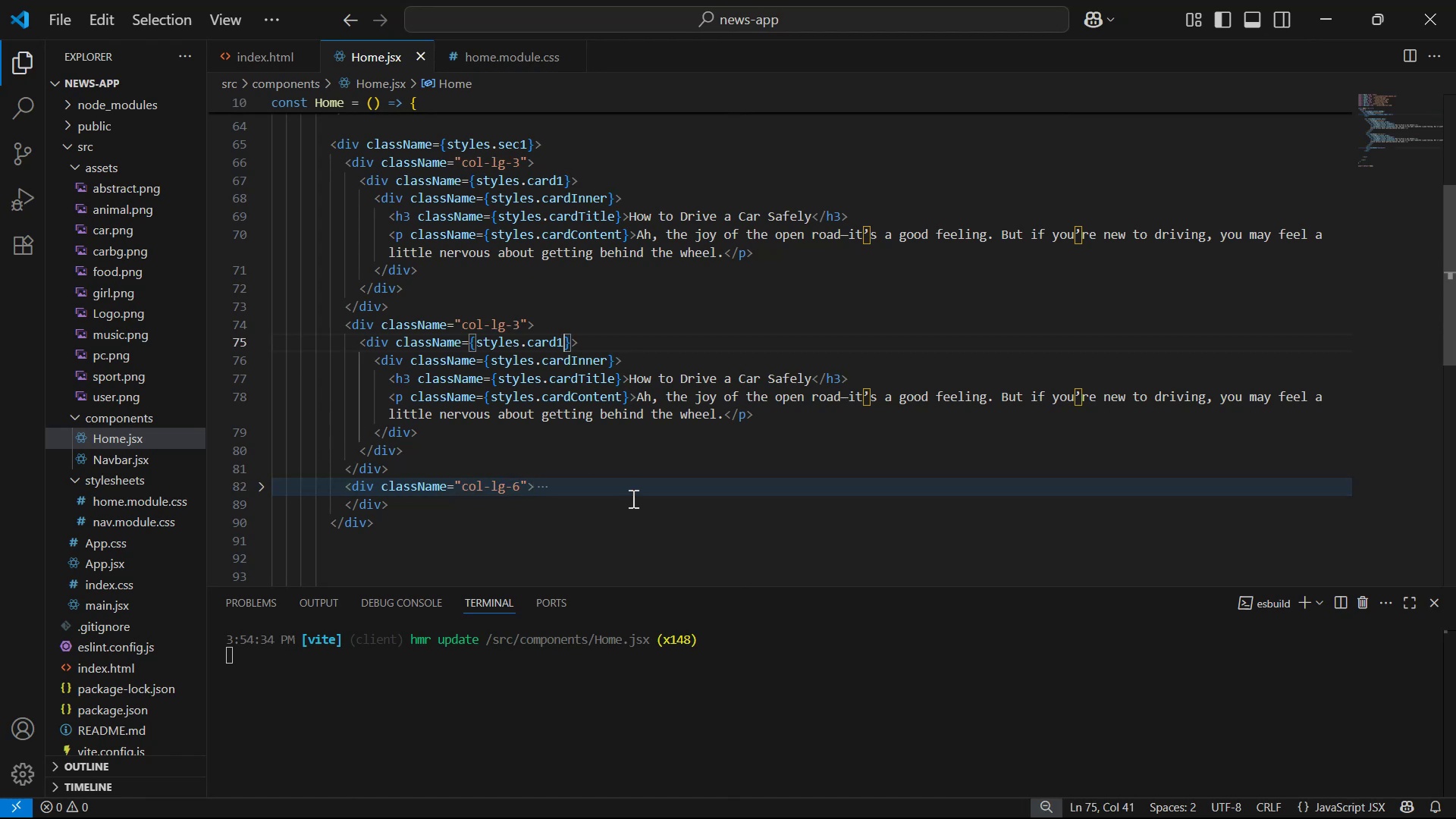 
key(Backspace)
 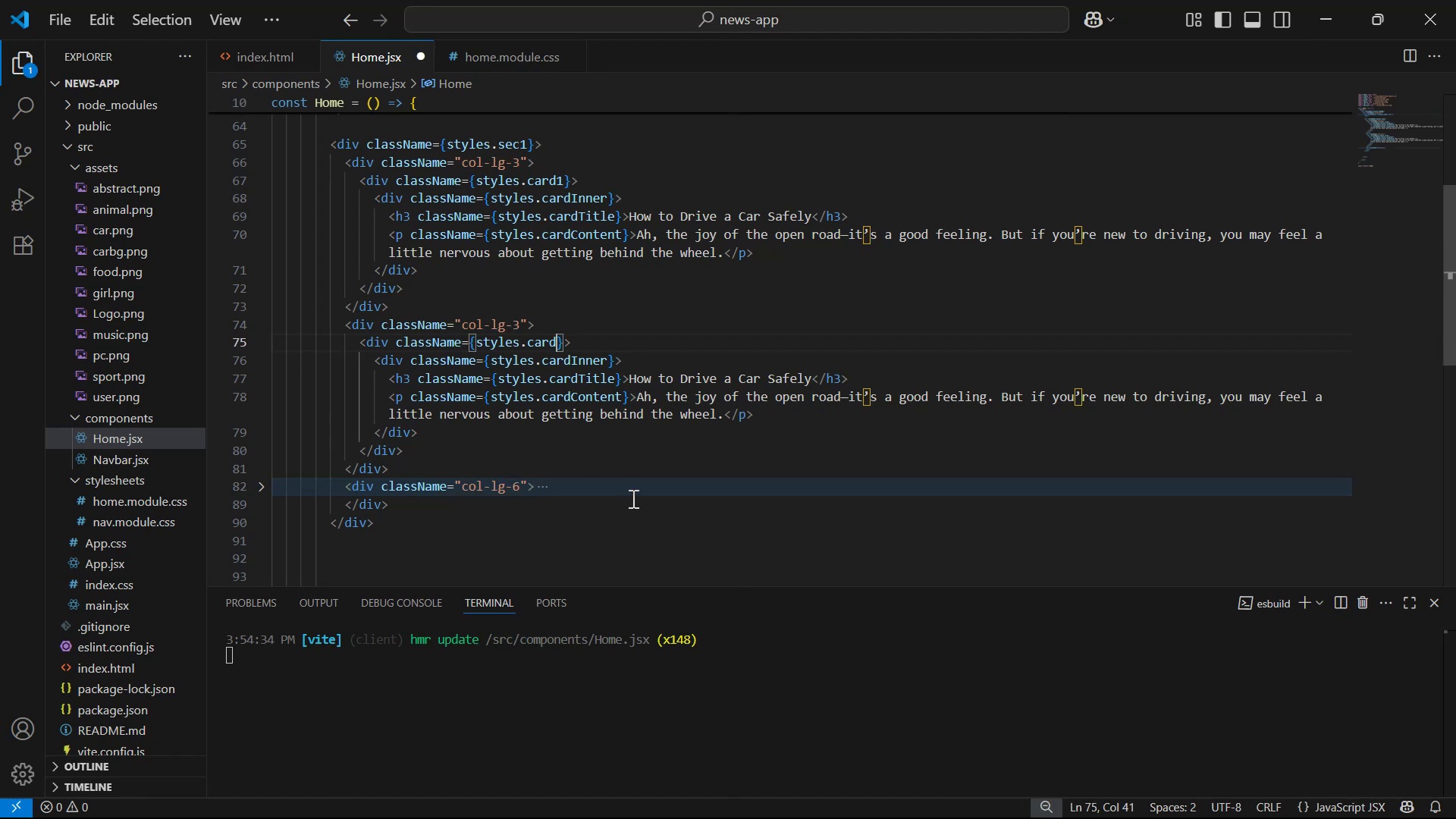 
key(2)
 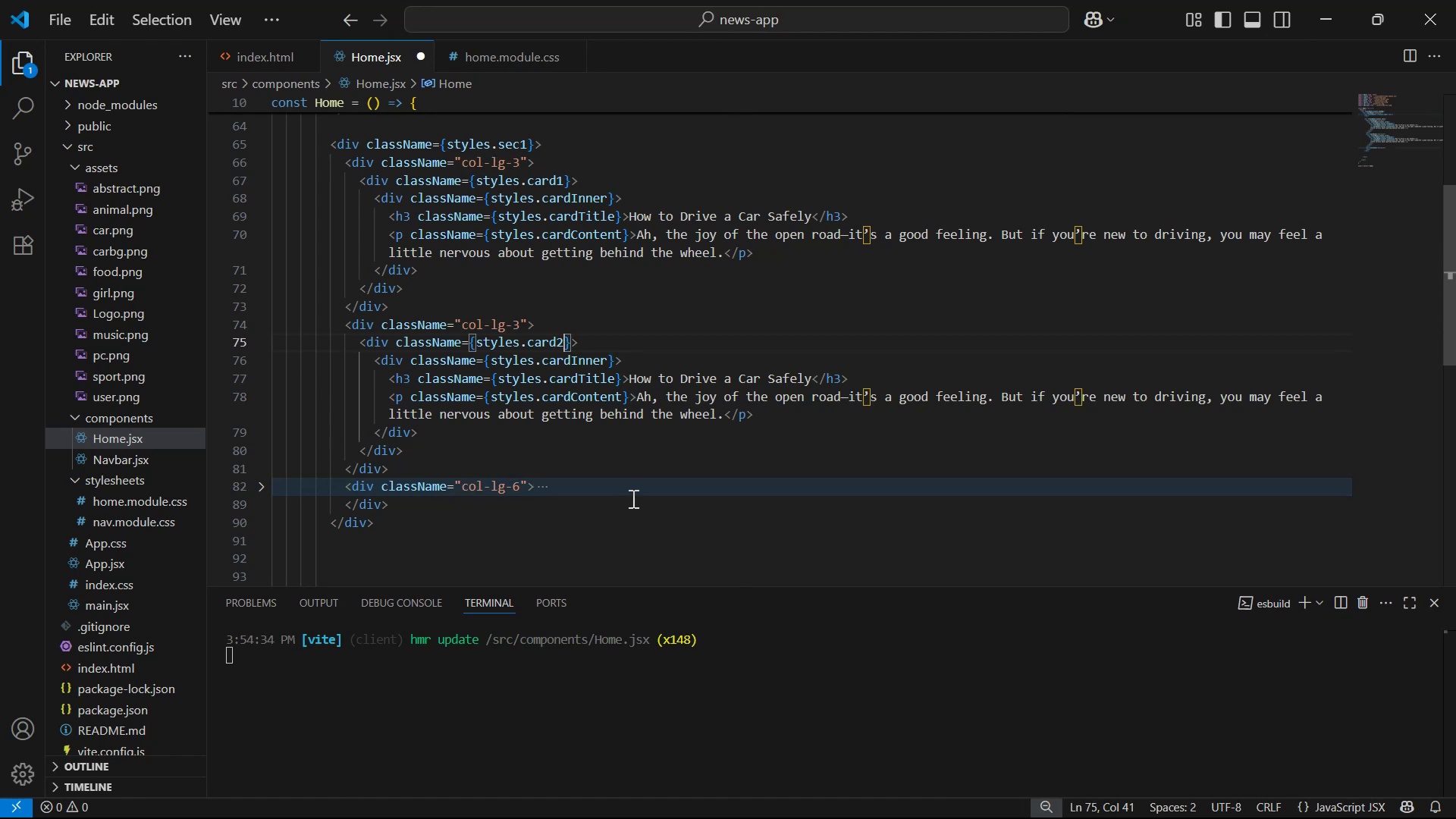 
key(Control+S)
 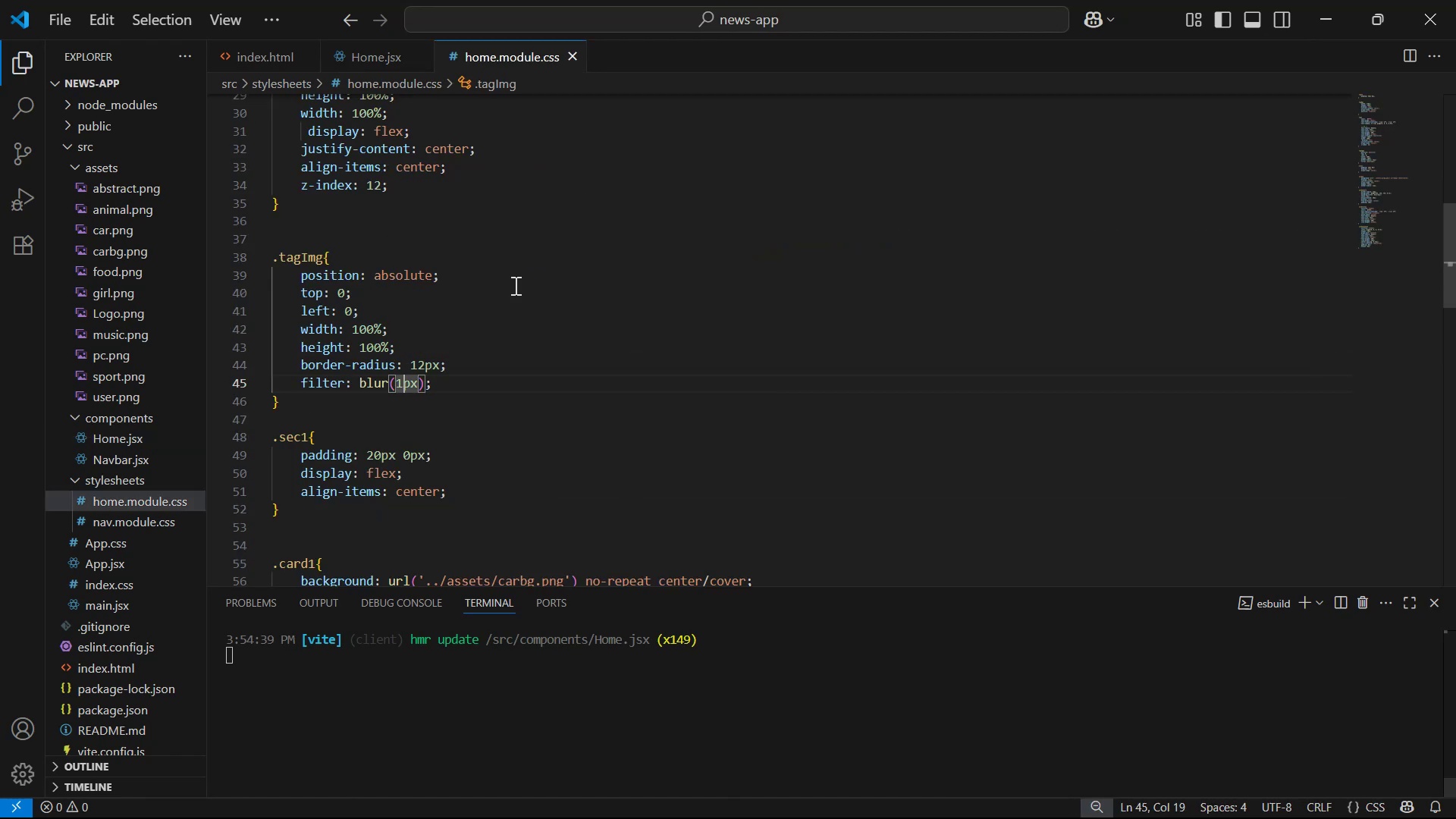 
scroll: coordinate [466, 500], scroll_direction: down, amount: 4.0
 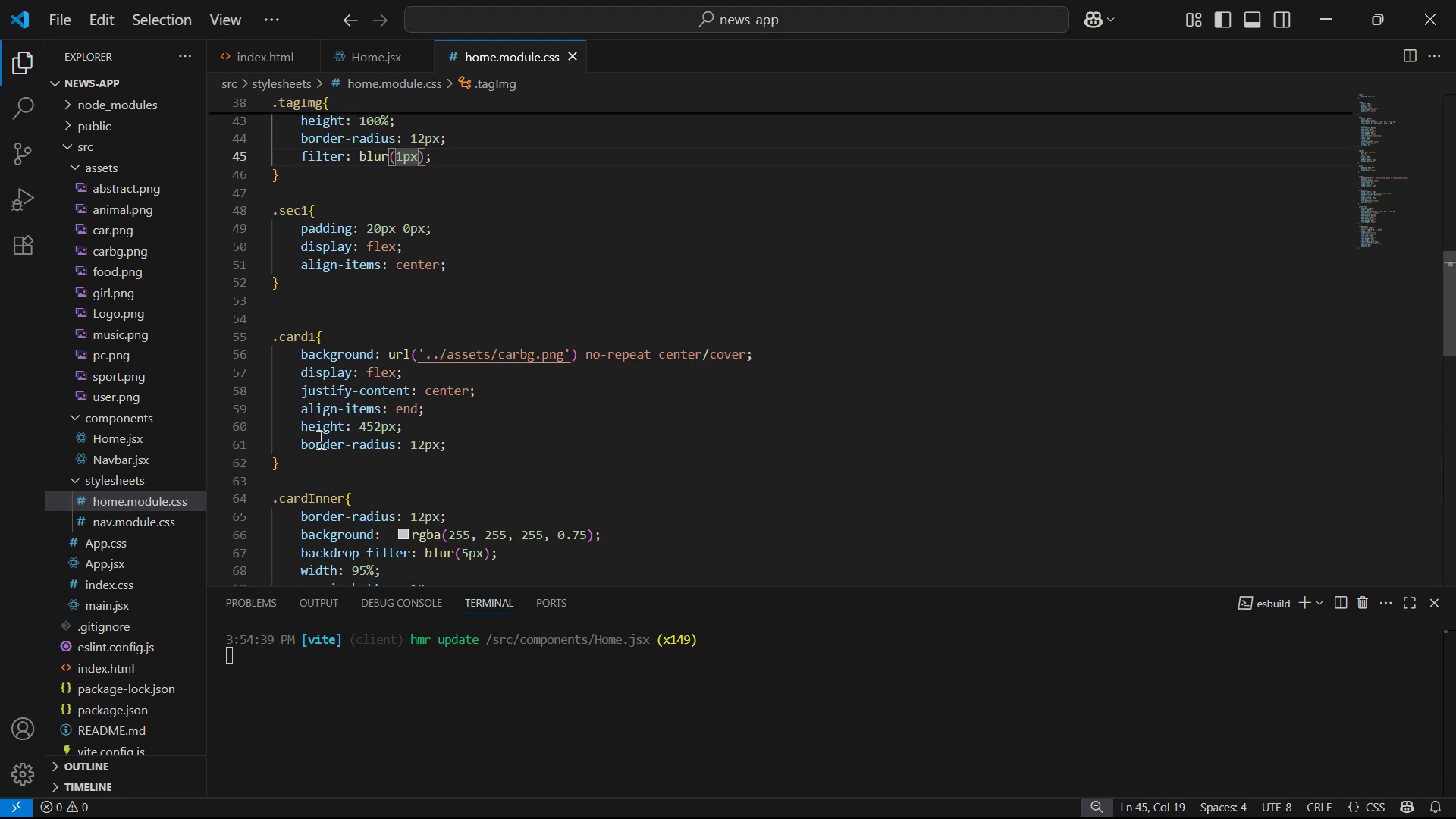 
hold_key(key=AltLeft, duration=0.95)
 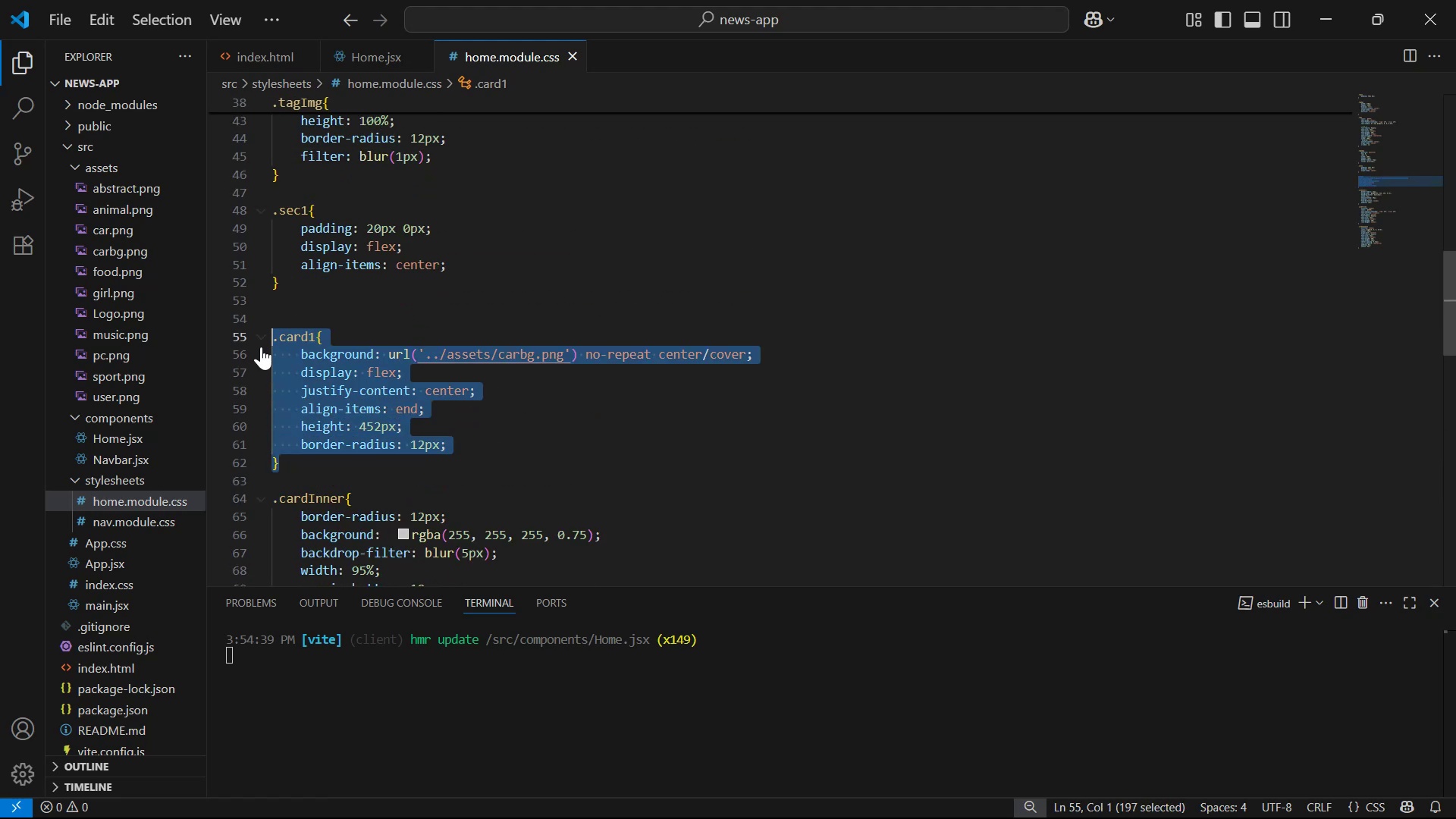 
key(Alt+Shift+ArrowDown)
 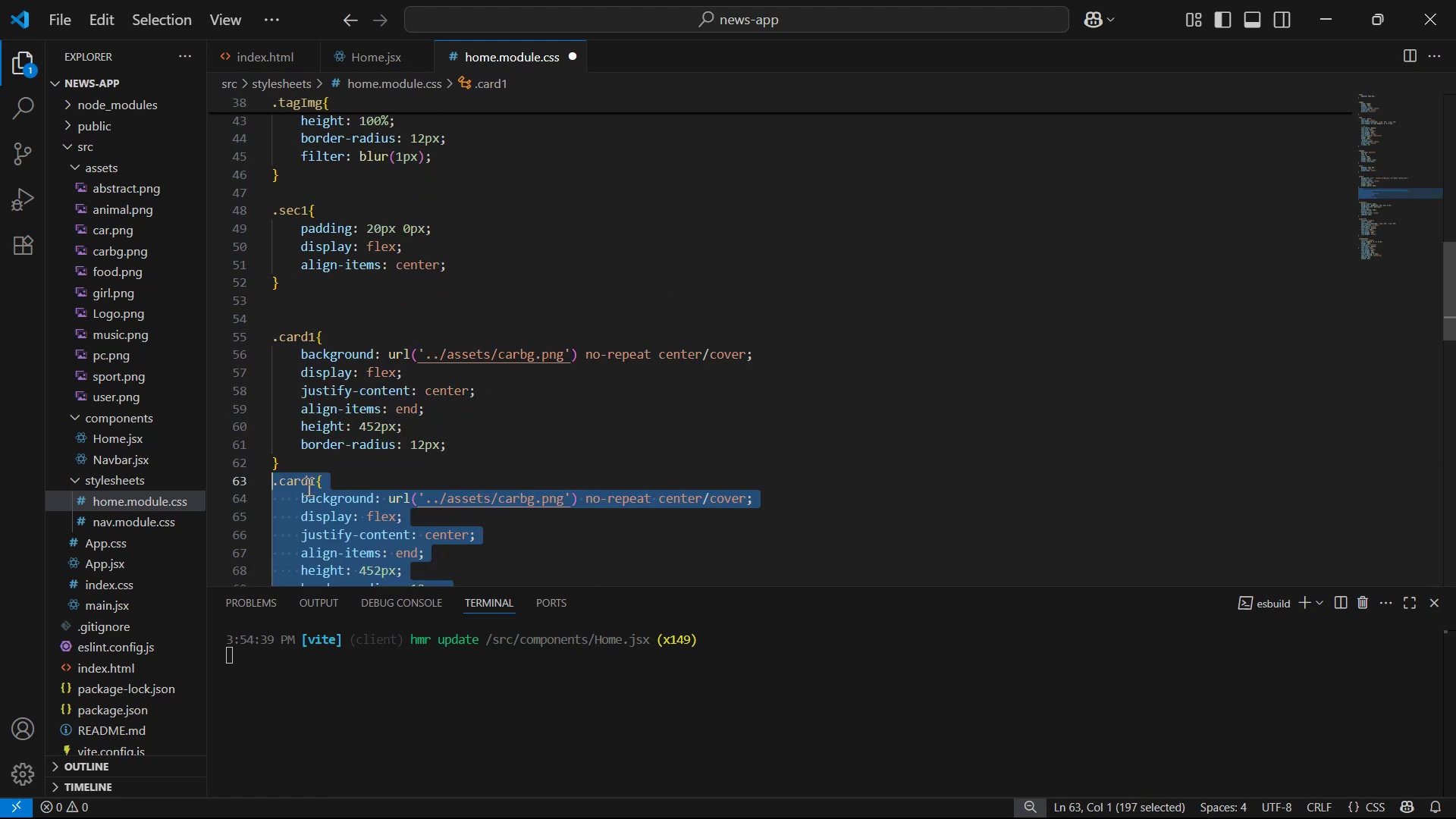 
left_click([315, 482])
 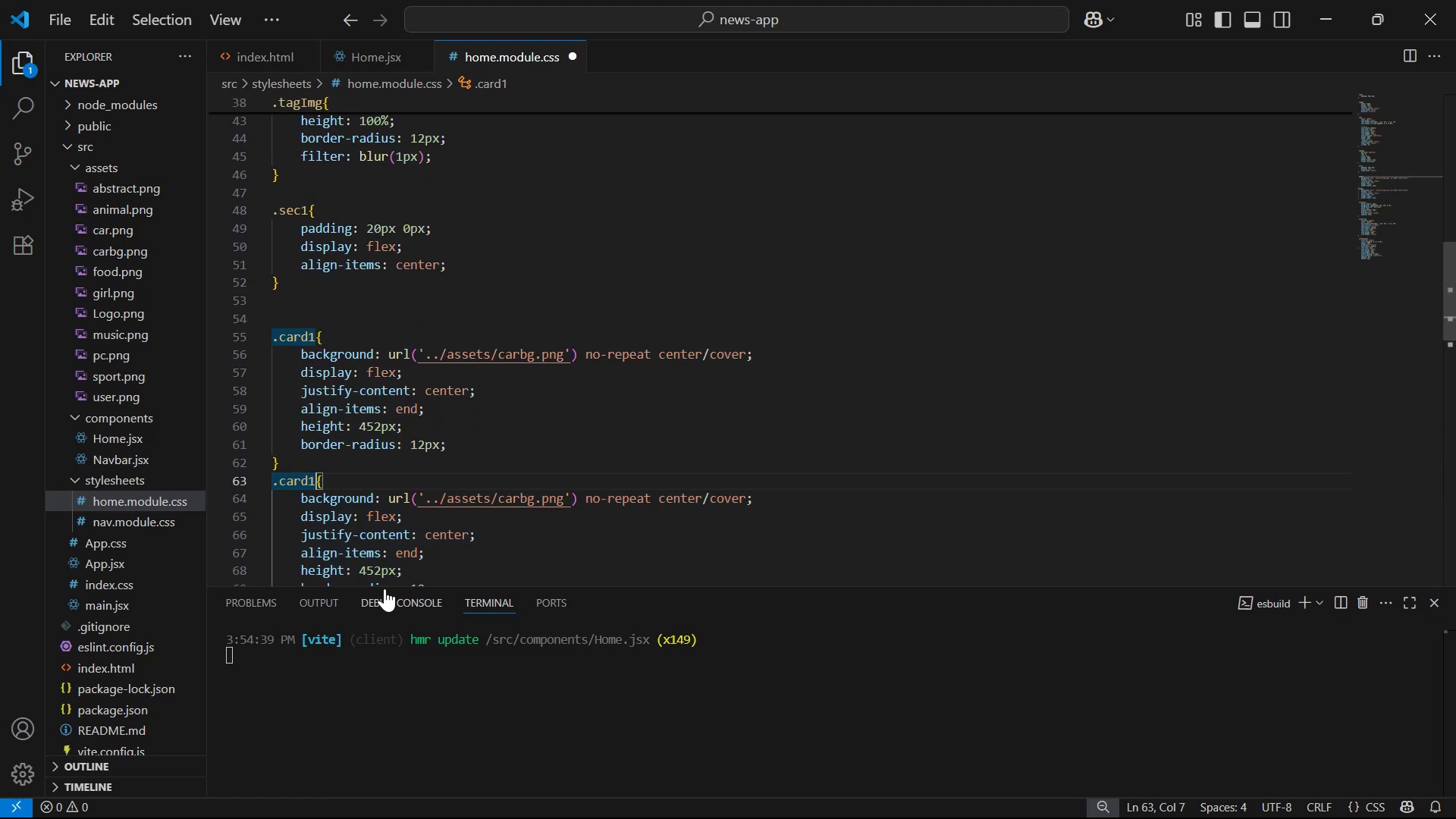 
key(Backspace)
 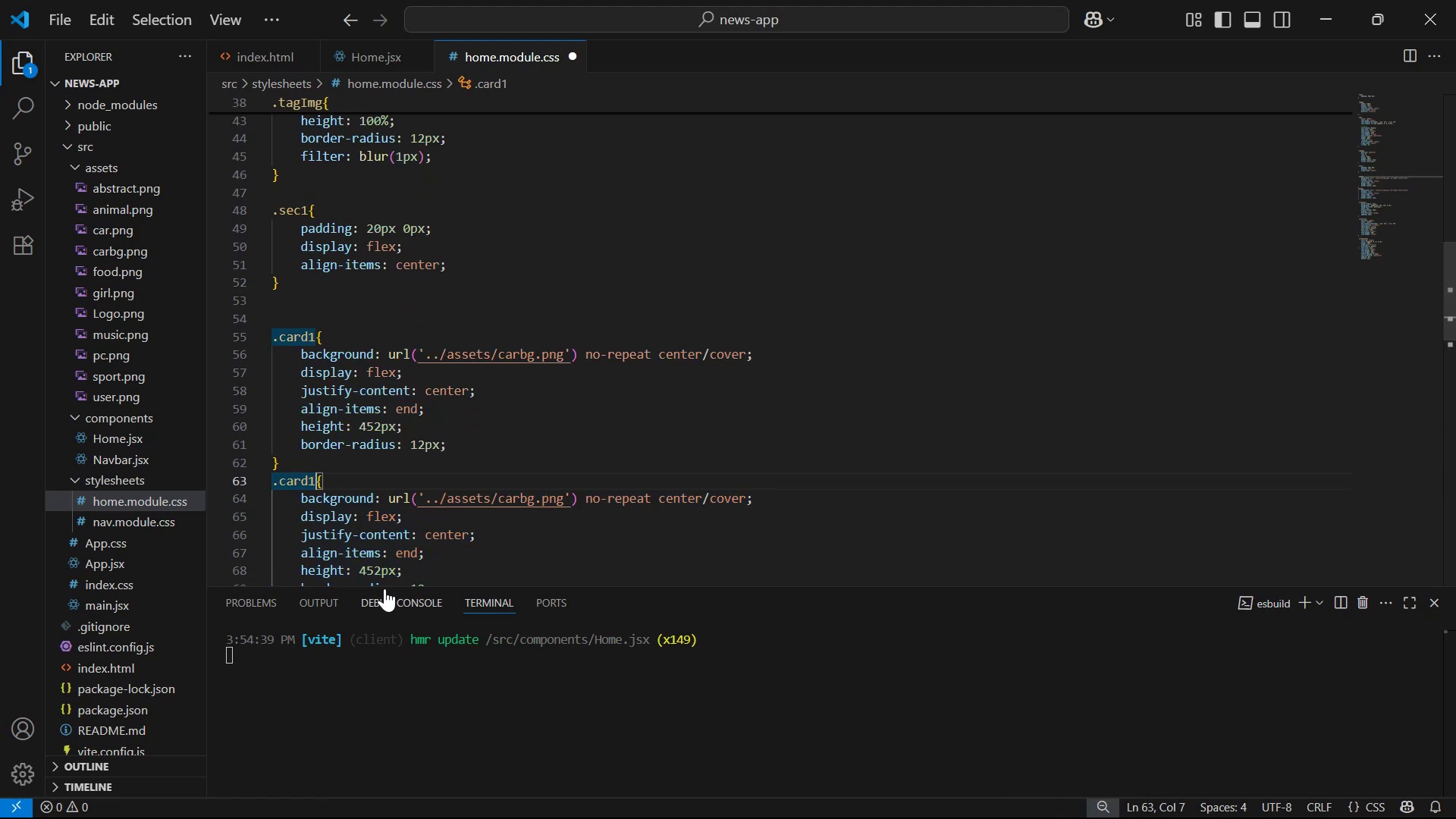 
key(2)
 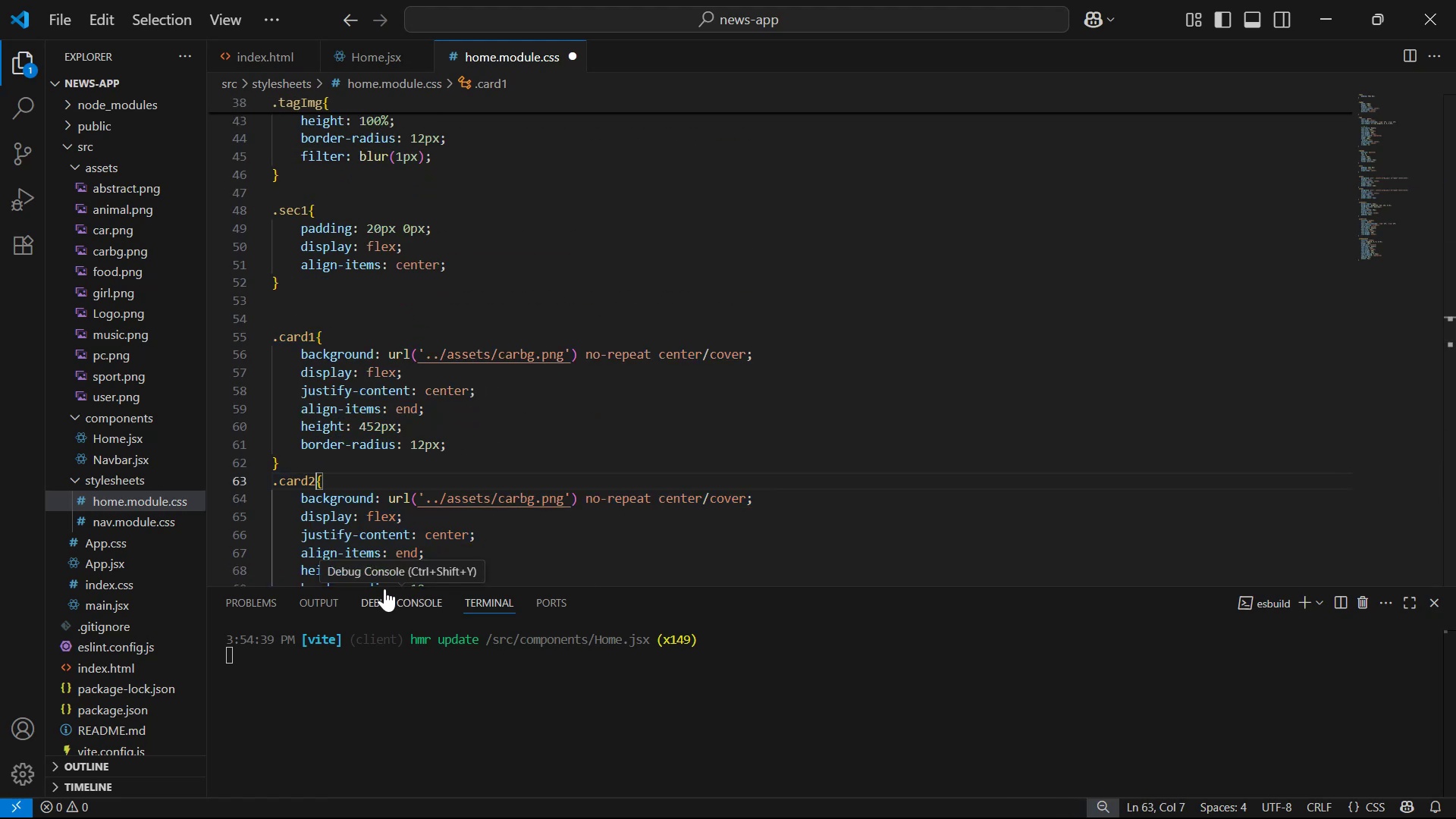 
scroll: coordinate [946, 348], scroll_direction: down, amount: 2.0
 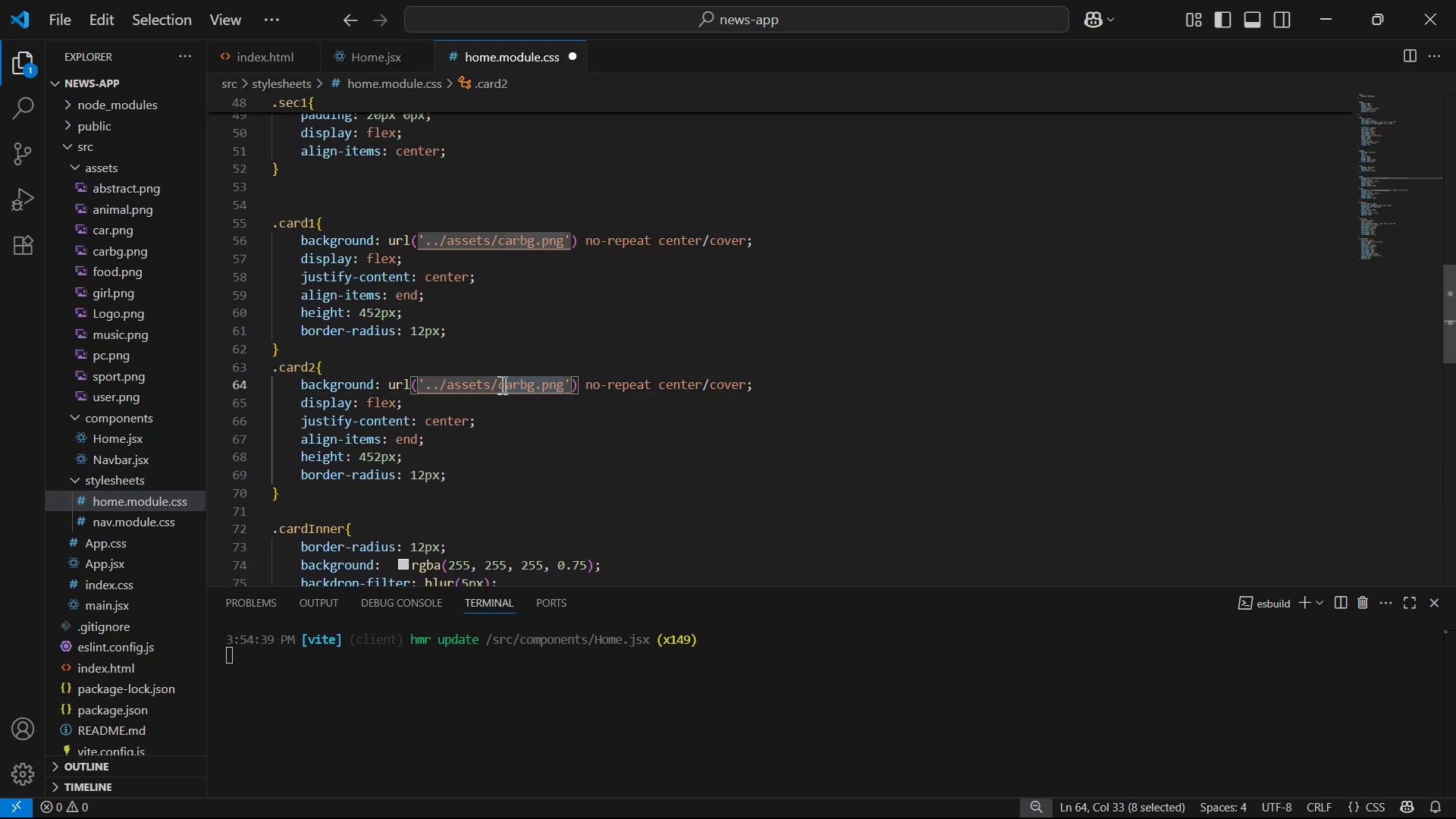 
key(Backspace)
 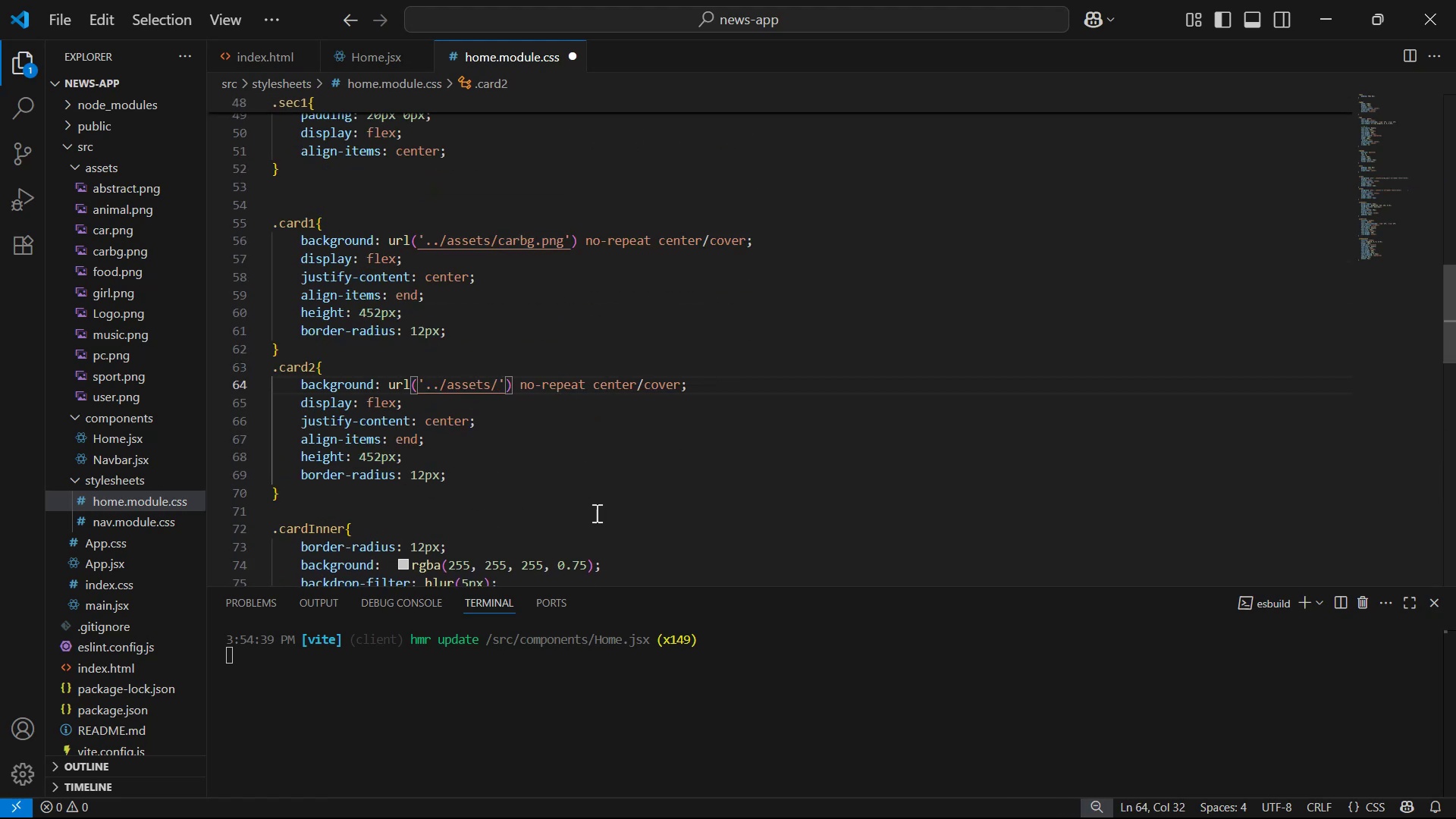 
key(F)
 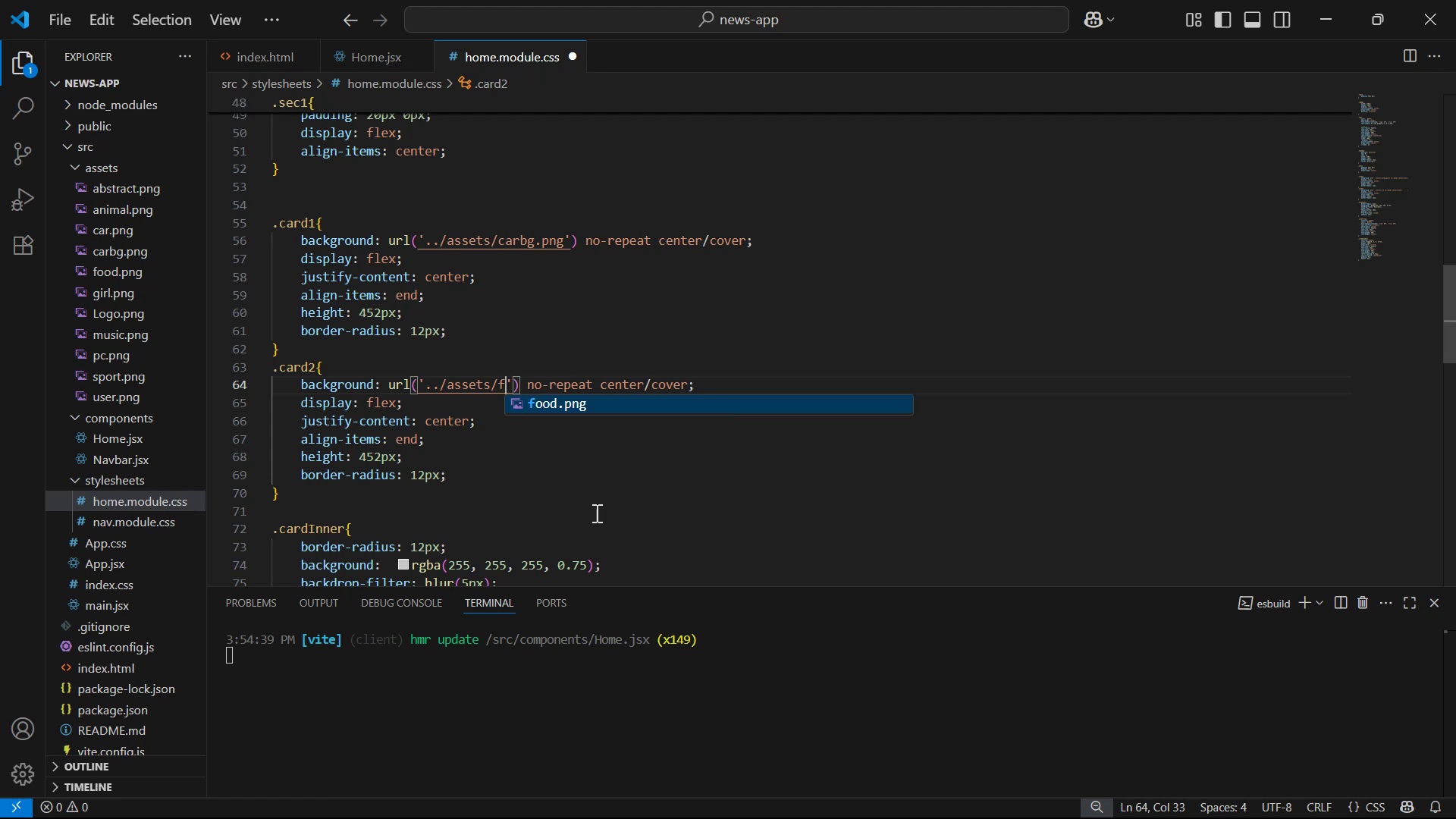 
key(Backspace)
 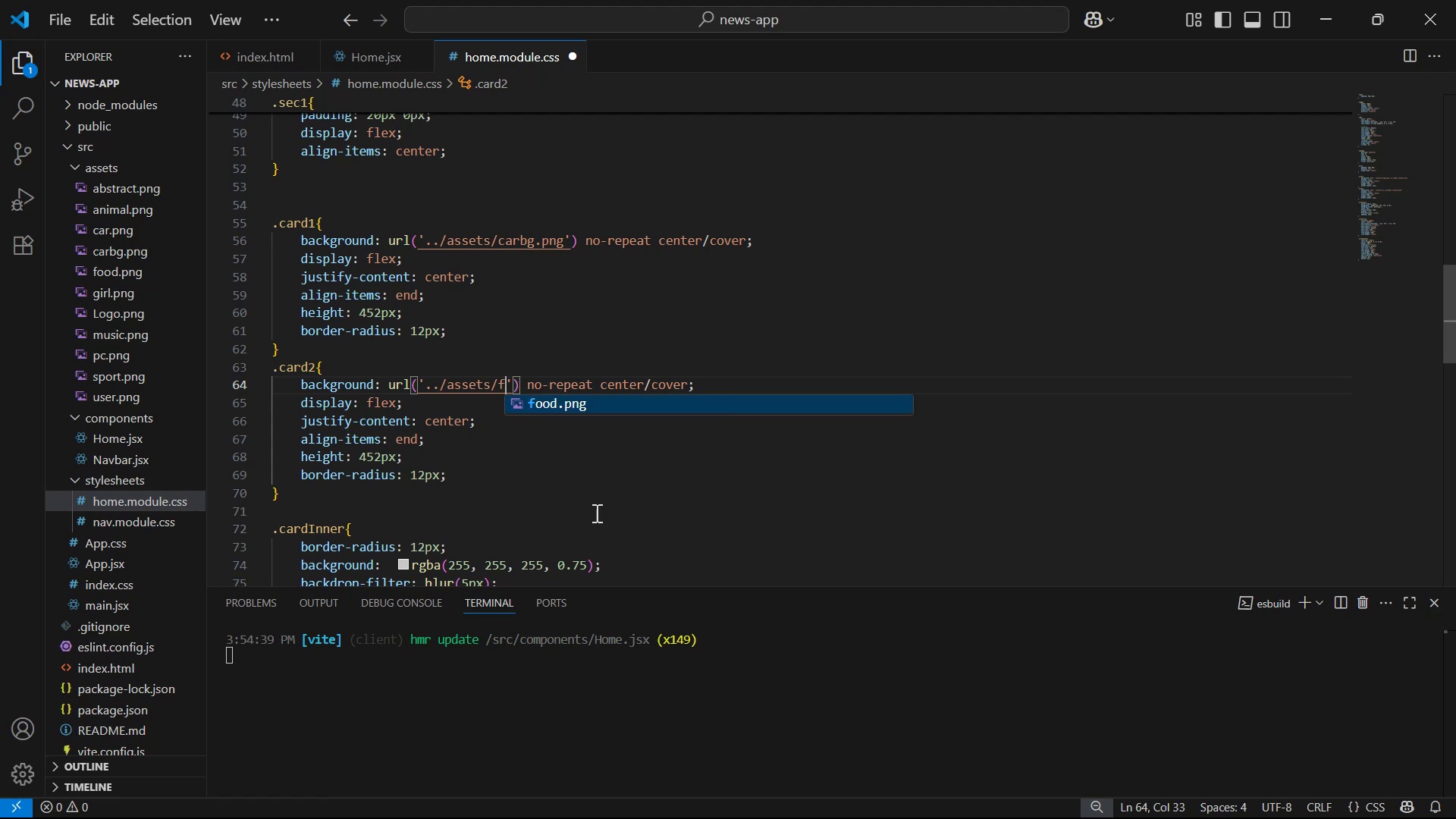 
key(G)
 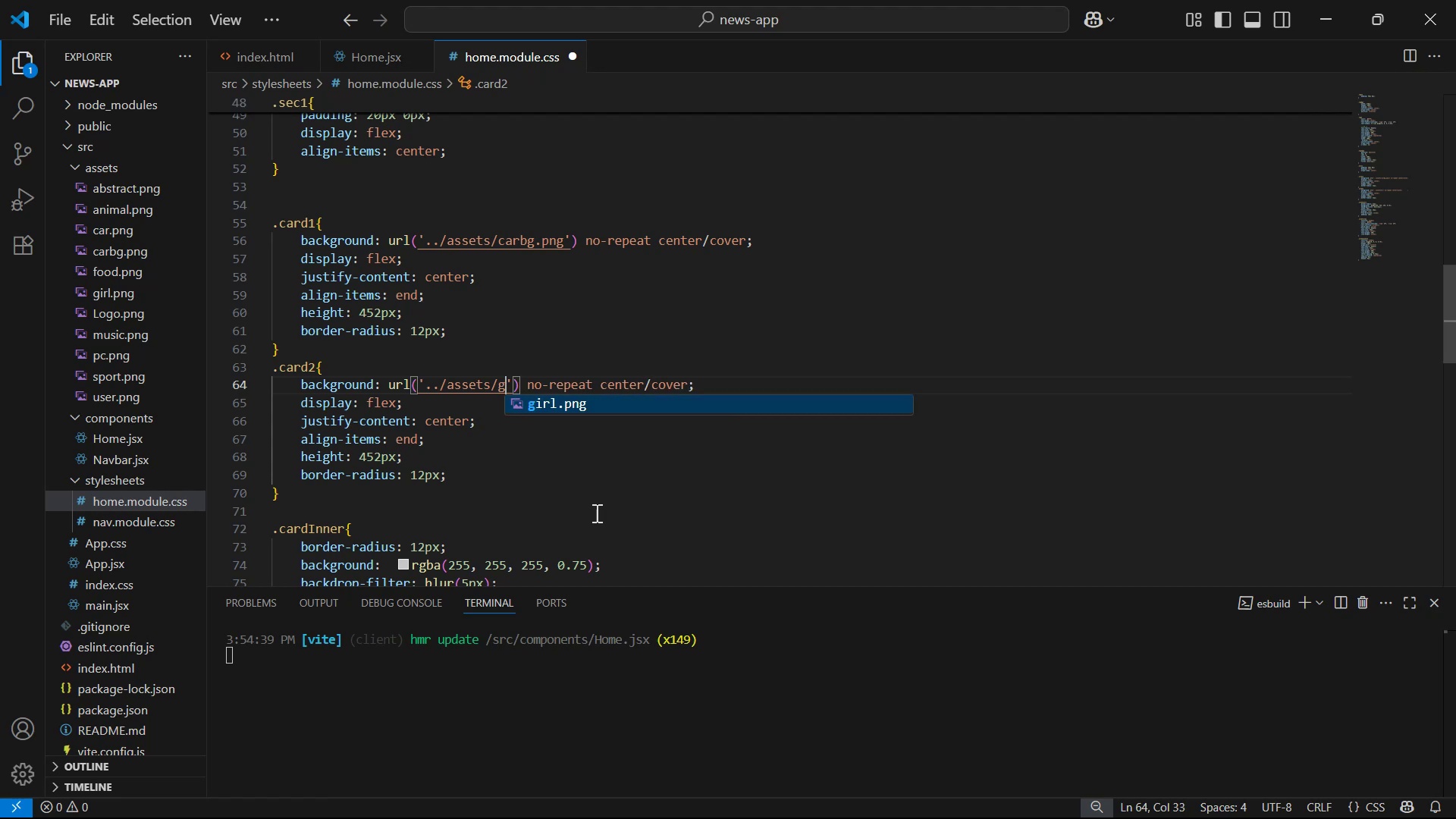 
key(Enter)
 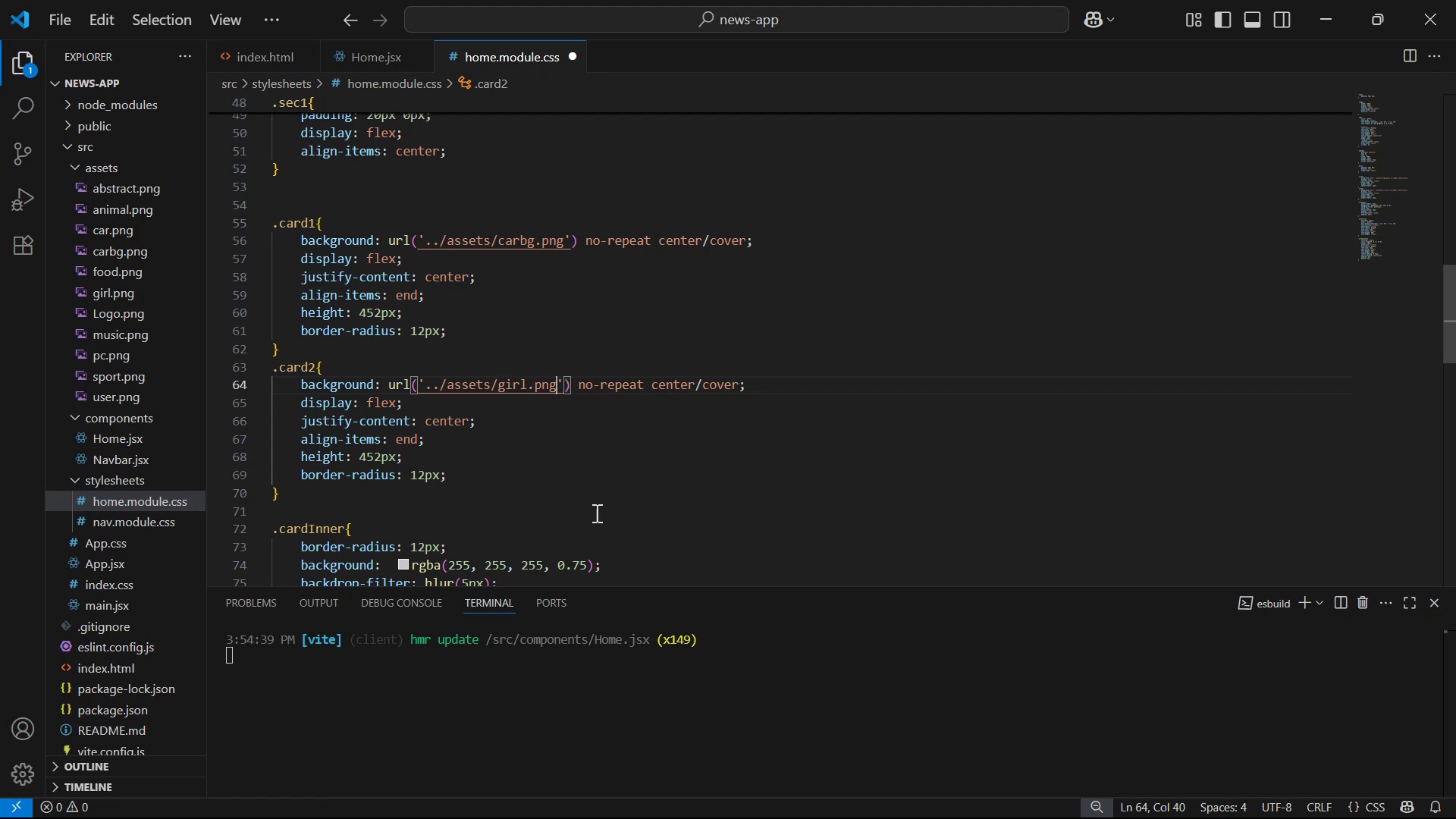 
key(Control+S)
 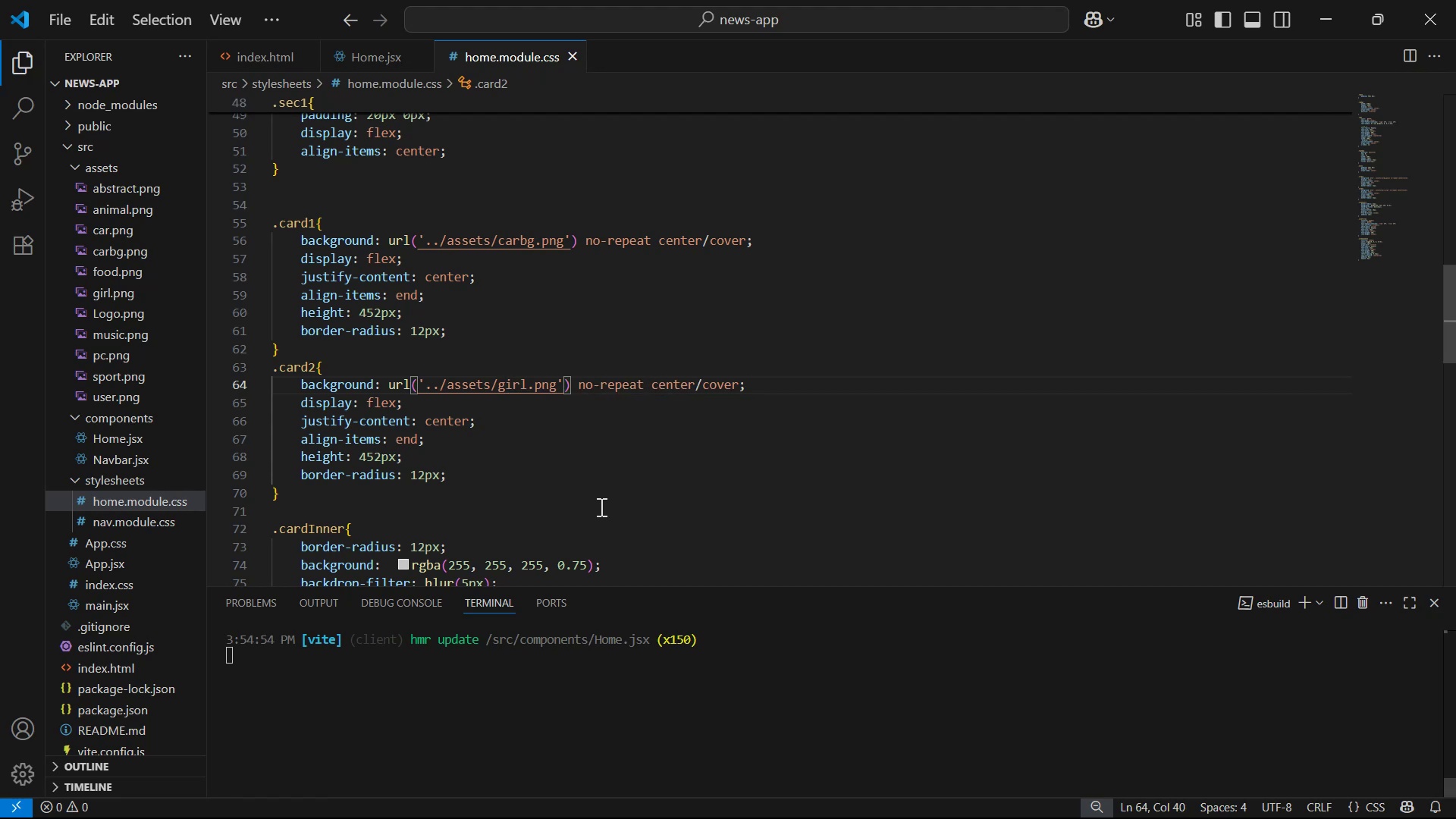 
key(Alt+Tab)
 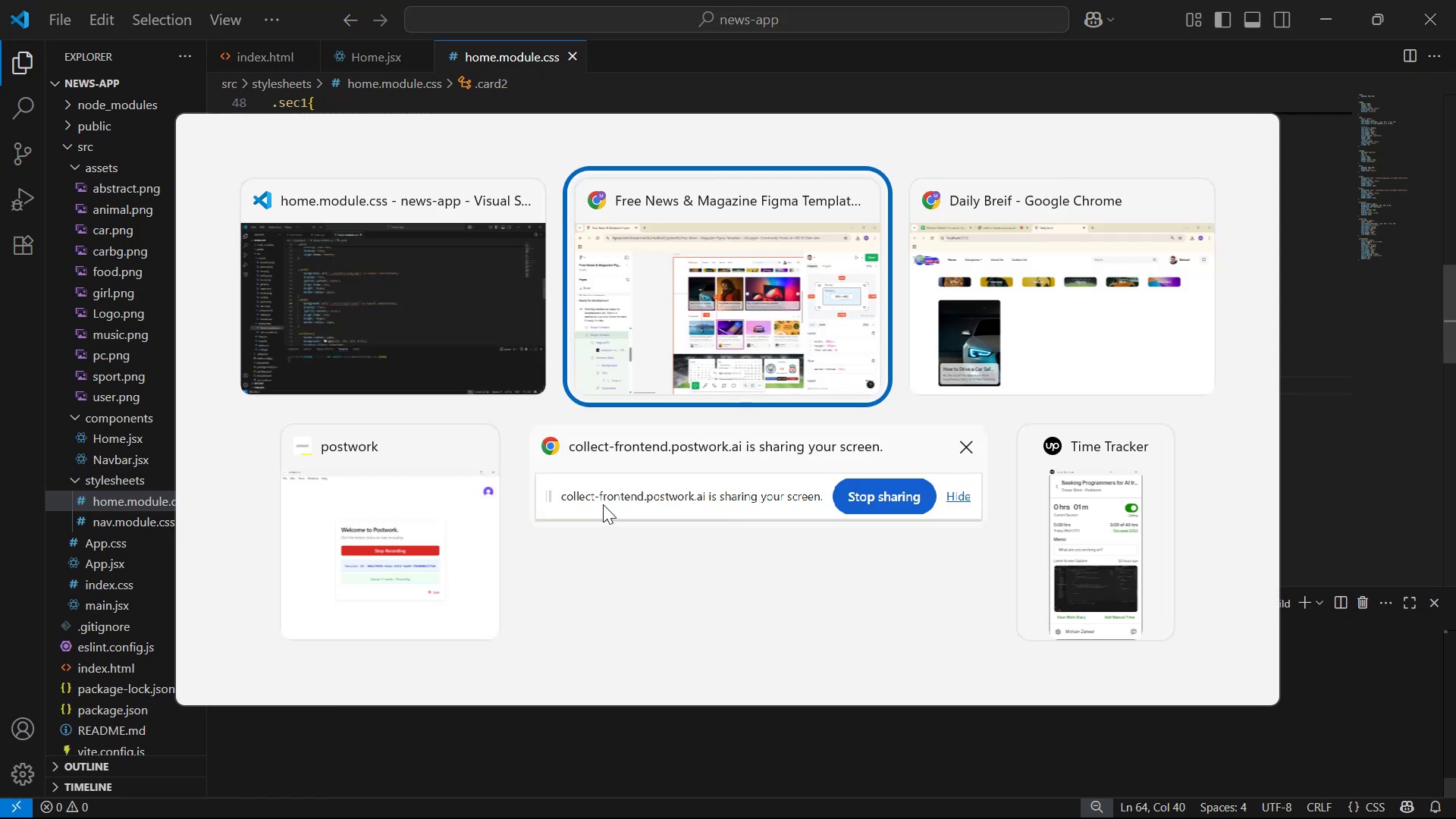 
key(Alt+Tab)
 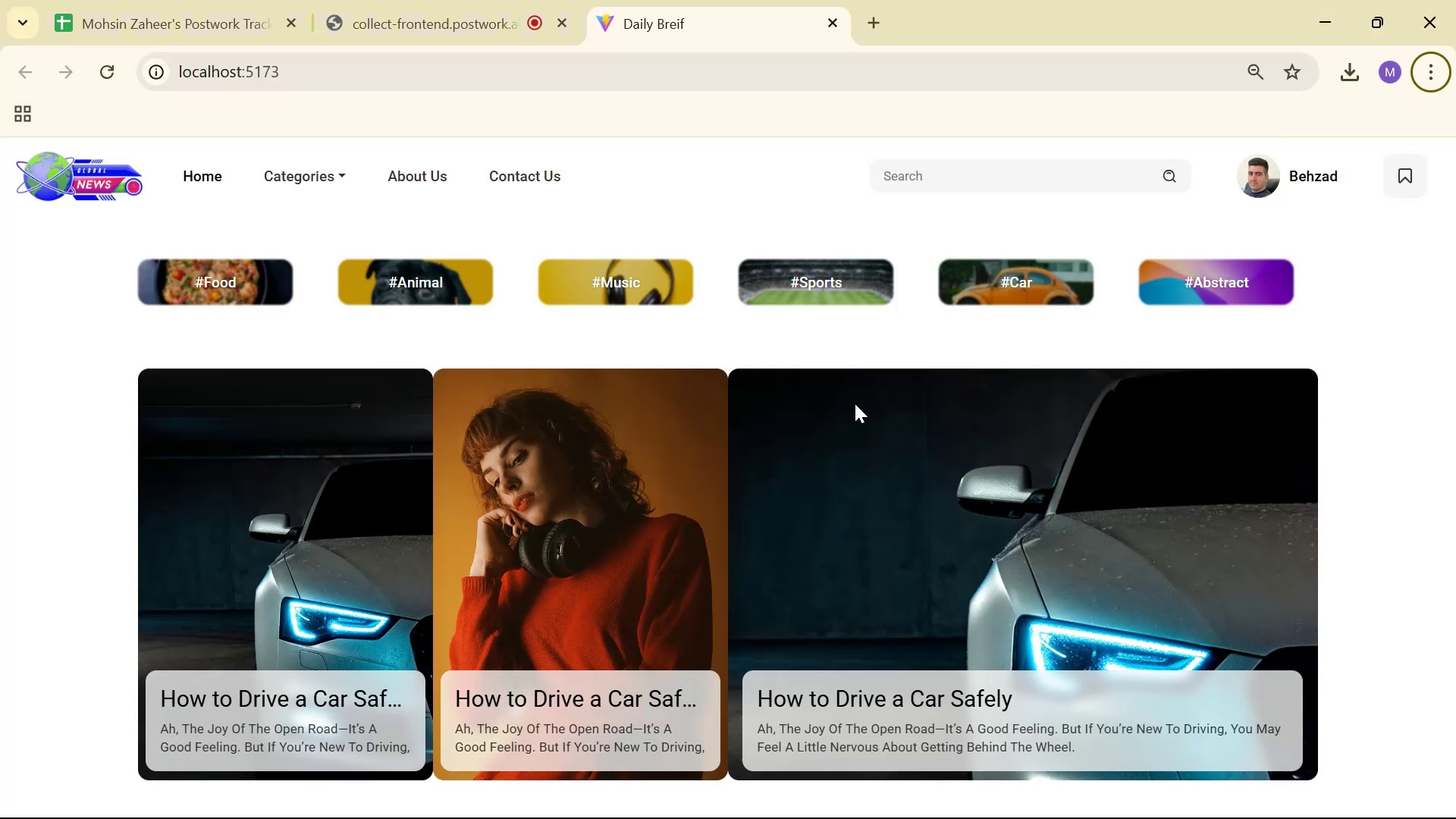 
key(Alt+AltLeft)
 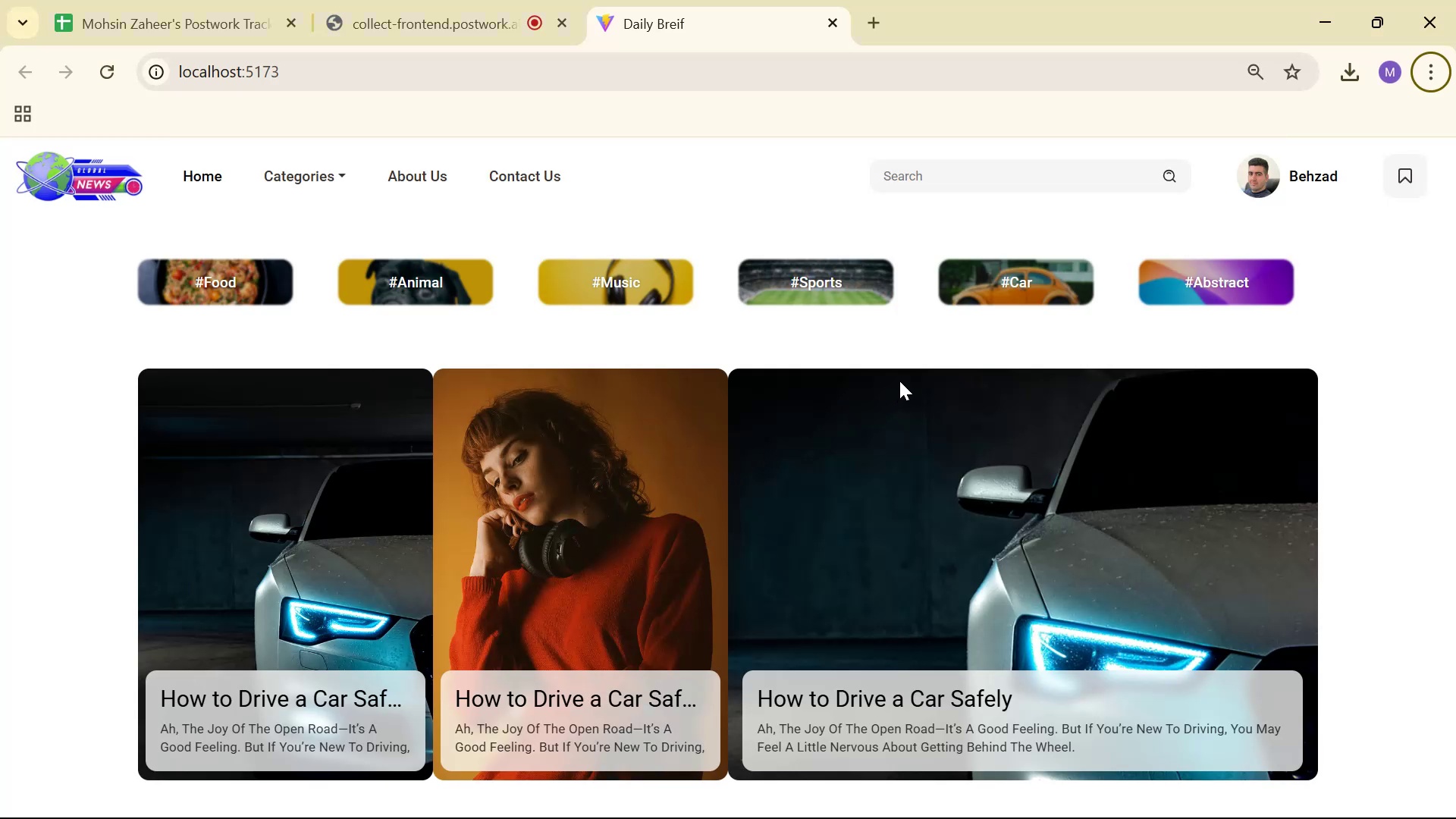 
key(Alt+Tab)
 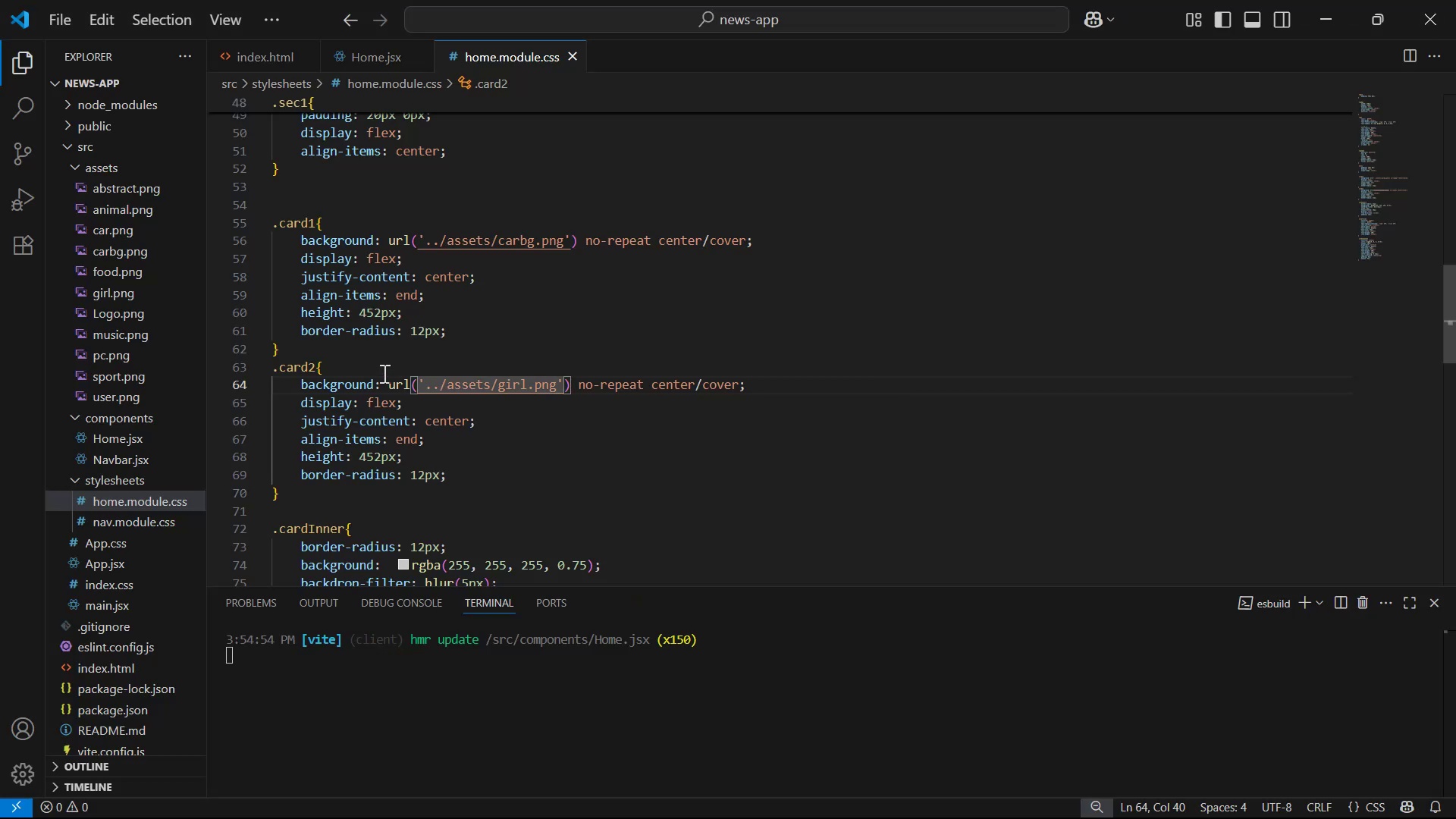 
left_click([380, 368])
 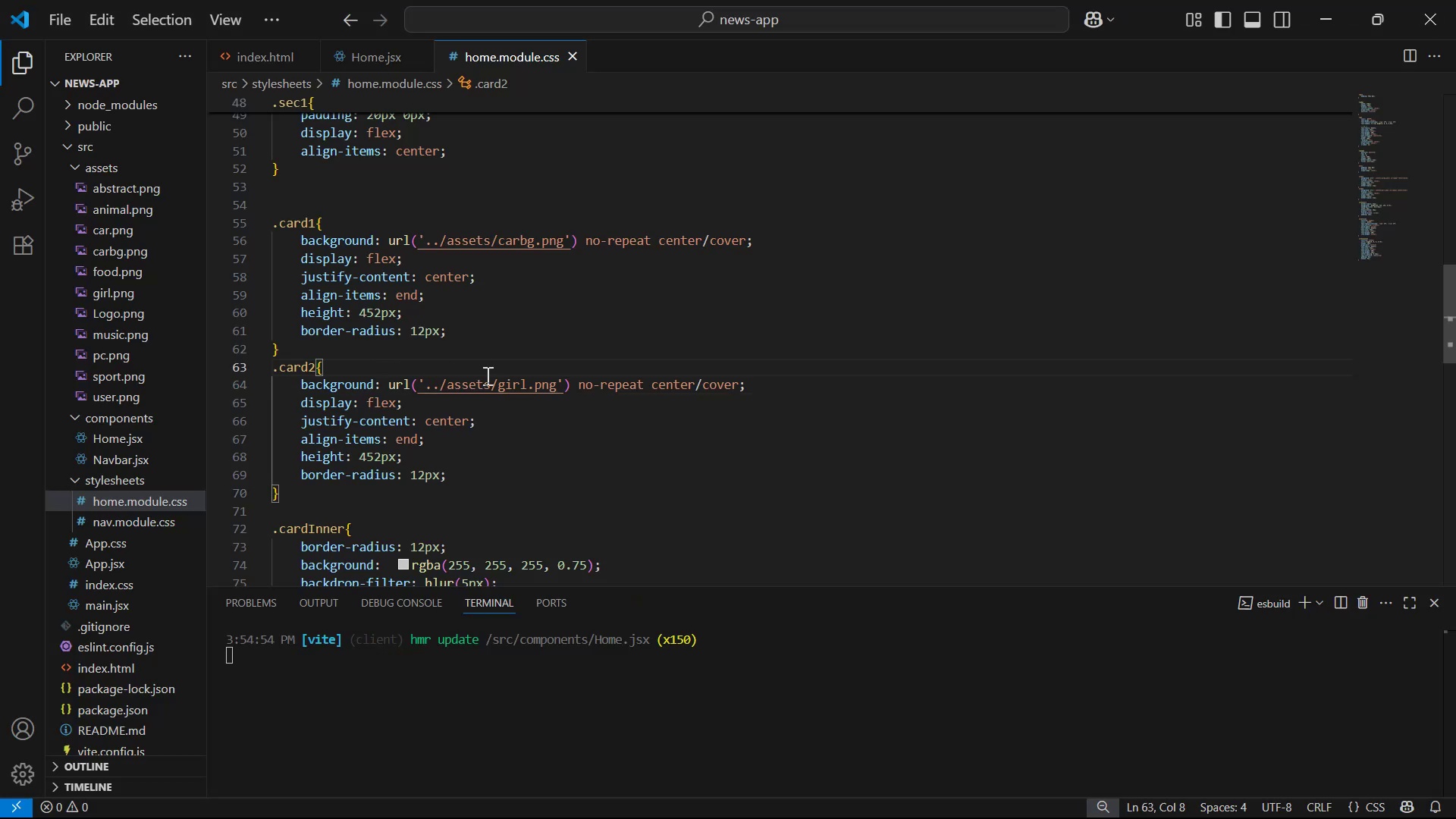 
key(Enter)
 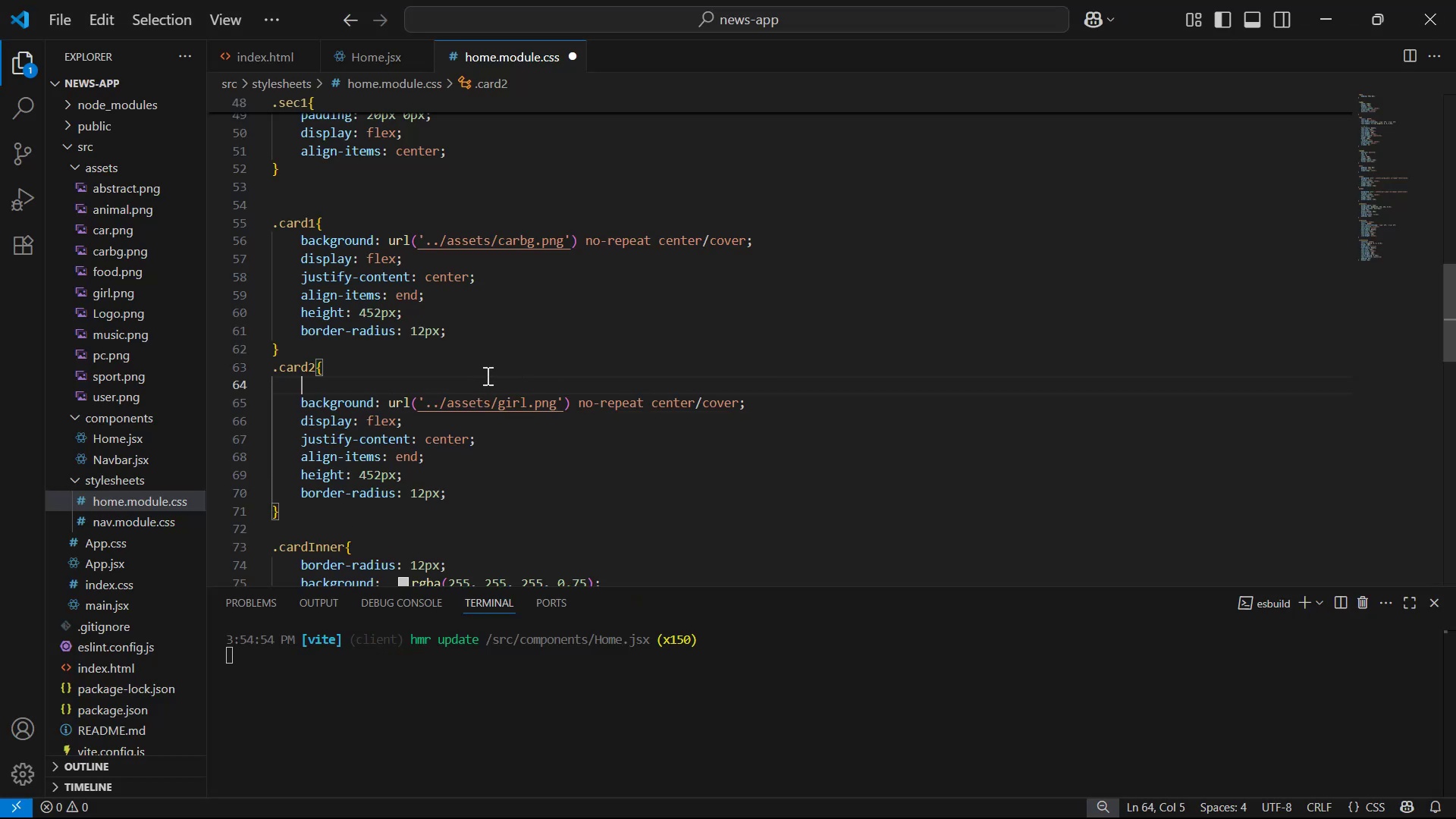 
type(ma)
 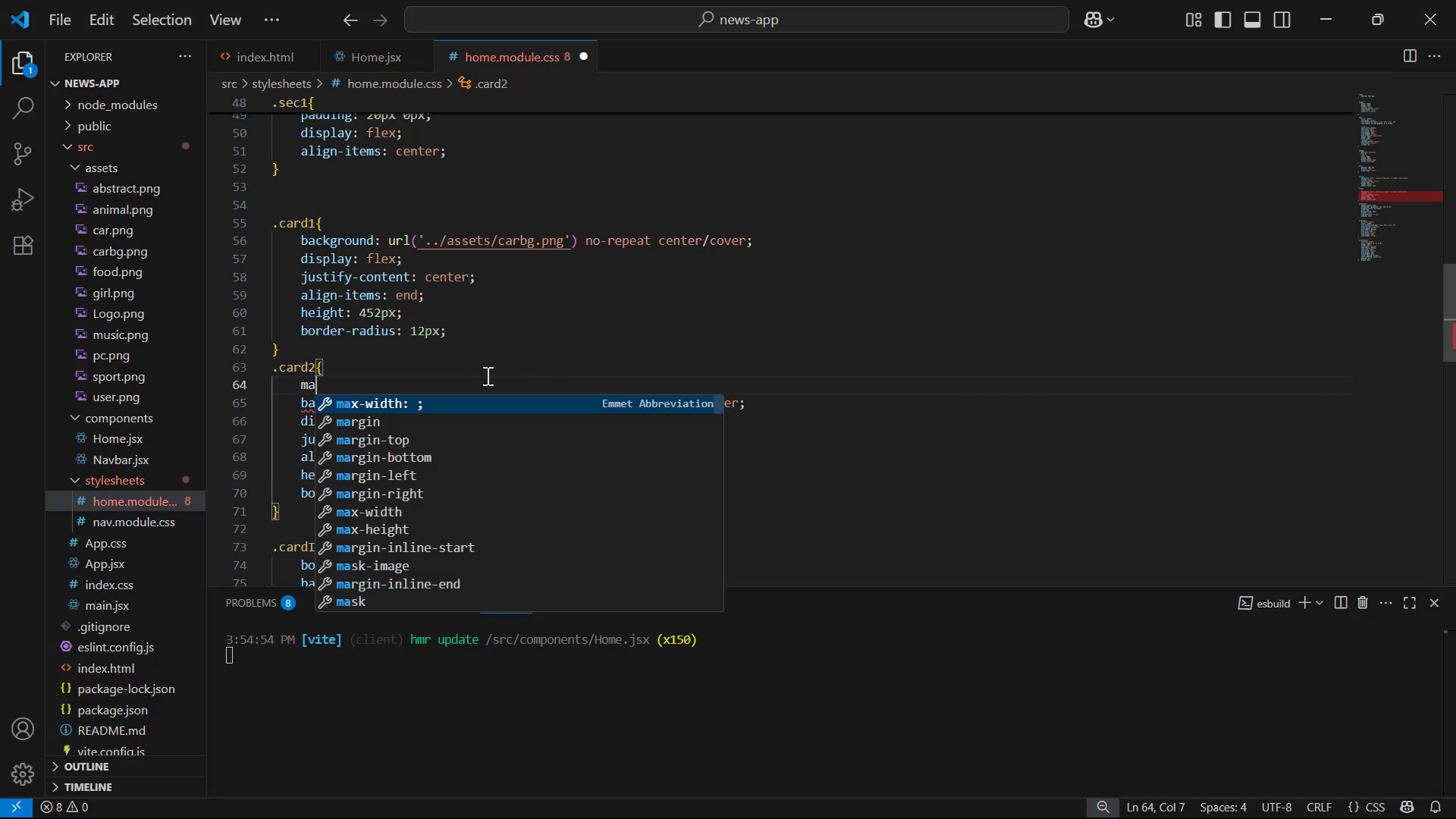 
key(ArrowDown)
 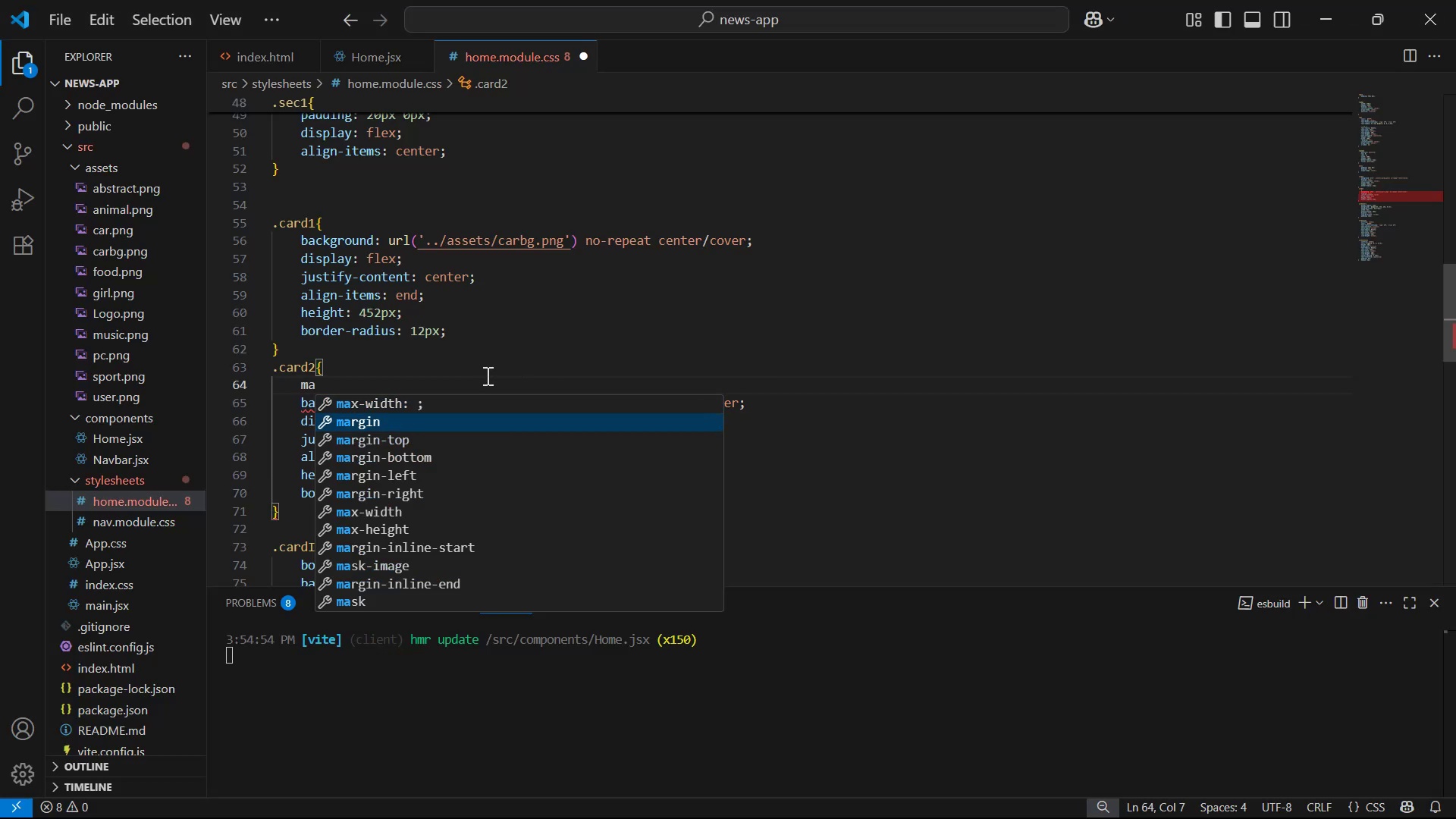 
key(Backspace)
key(Backspace)
type(pa)
 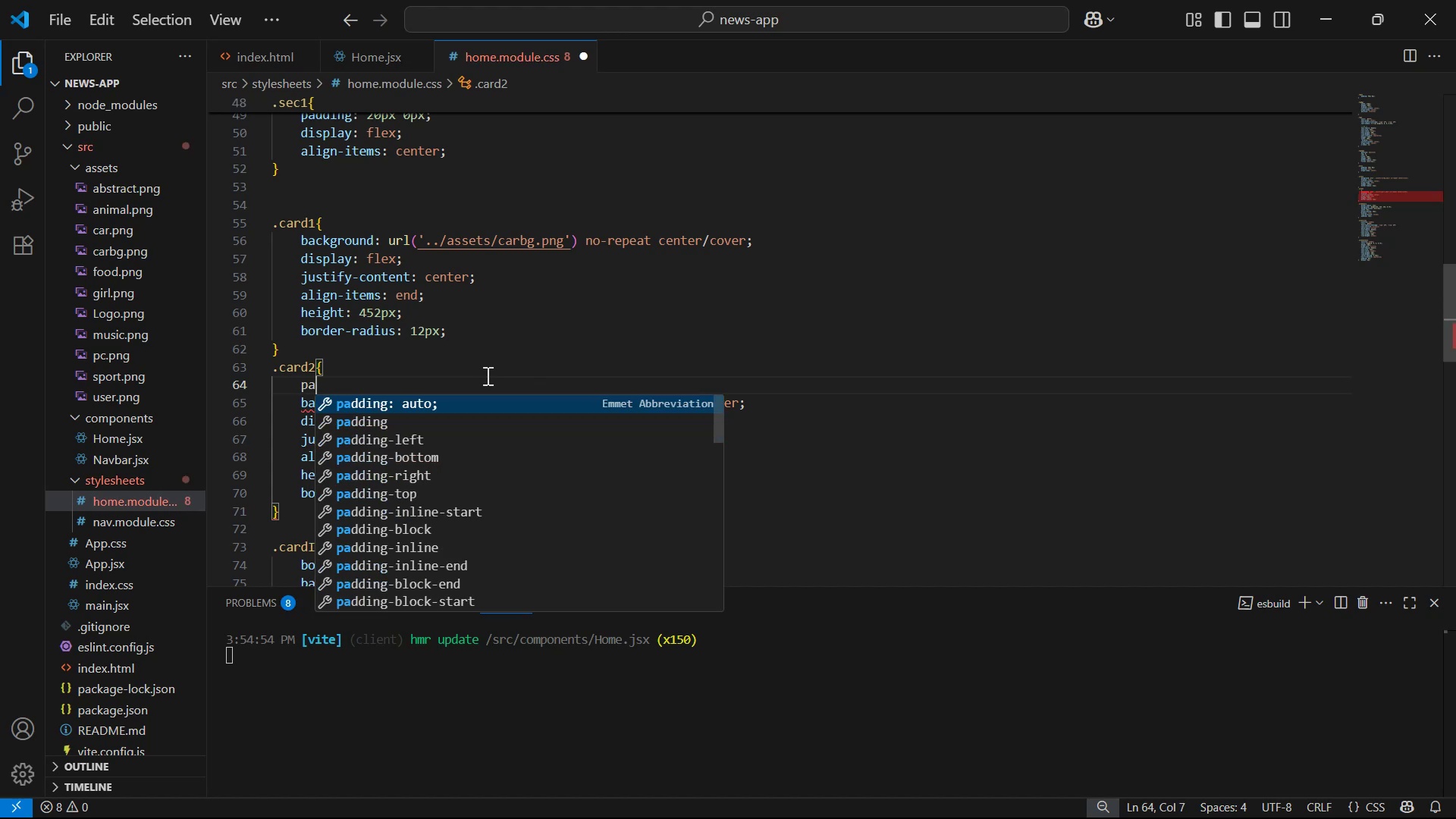 
key(ArrowDown)
 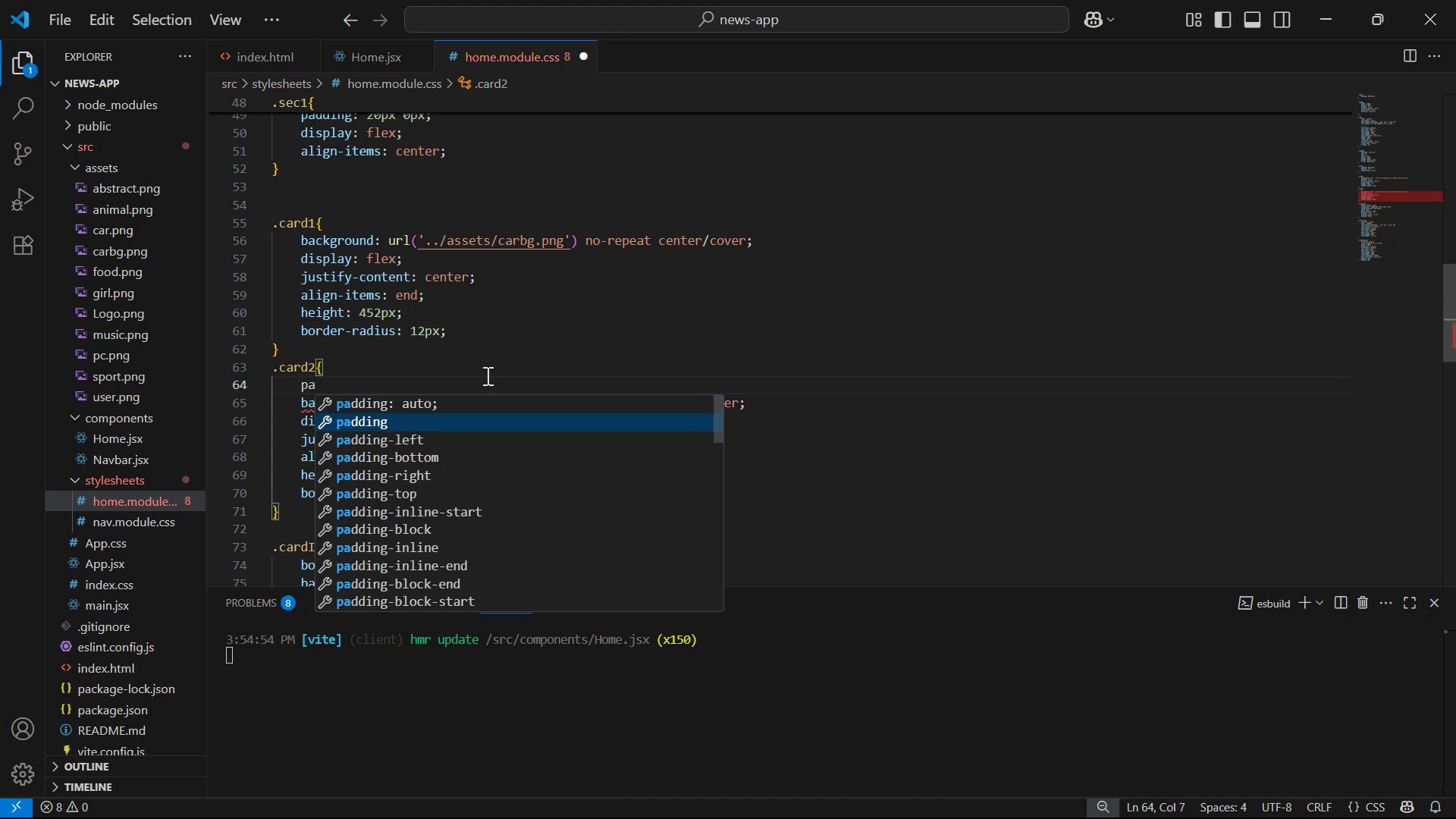 
key(Enter)
 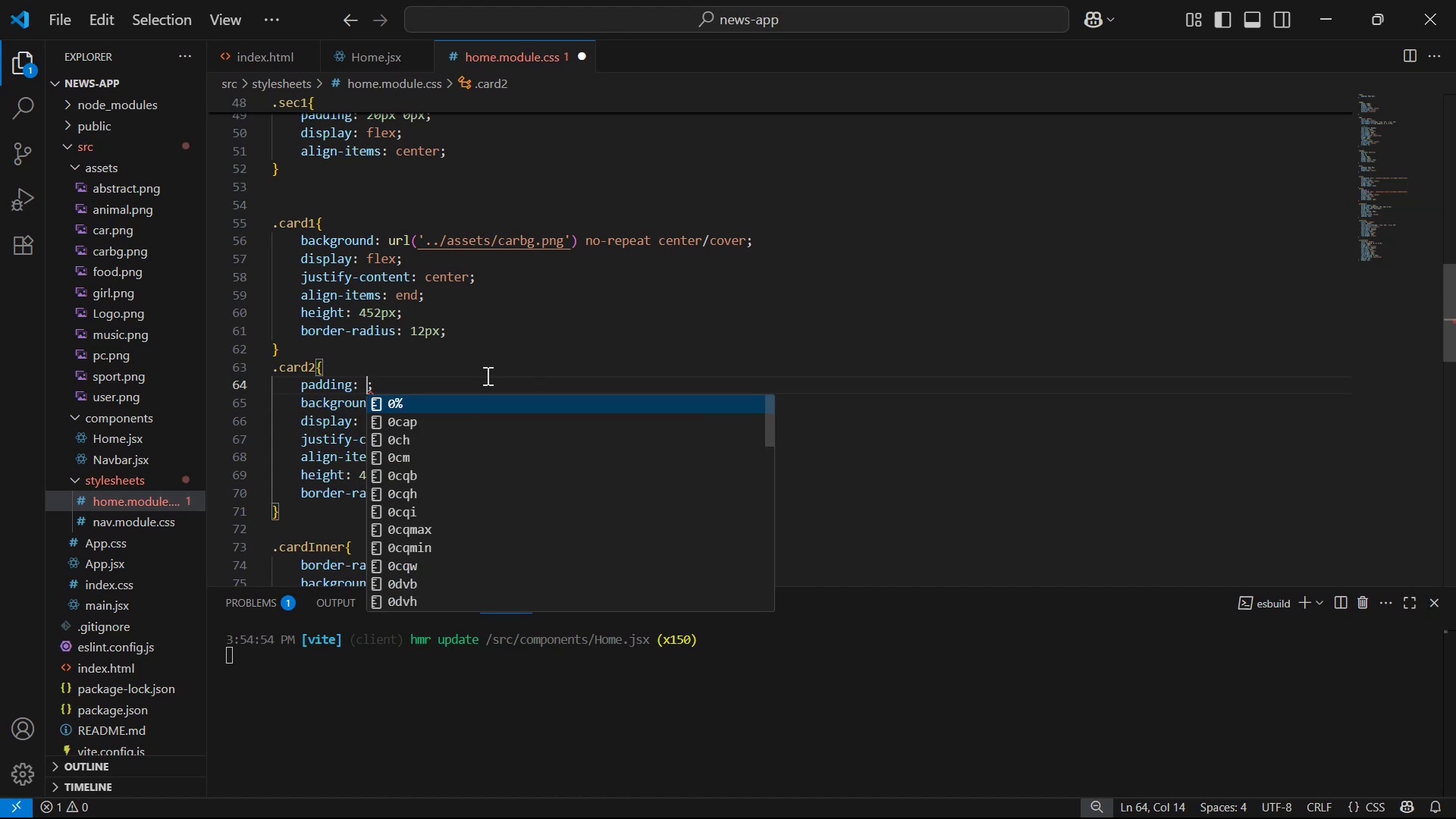 
type(0px 20px)
 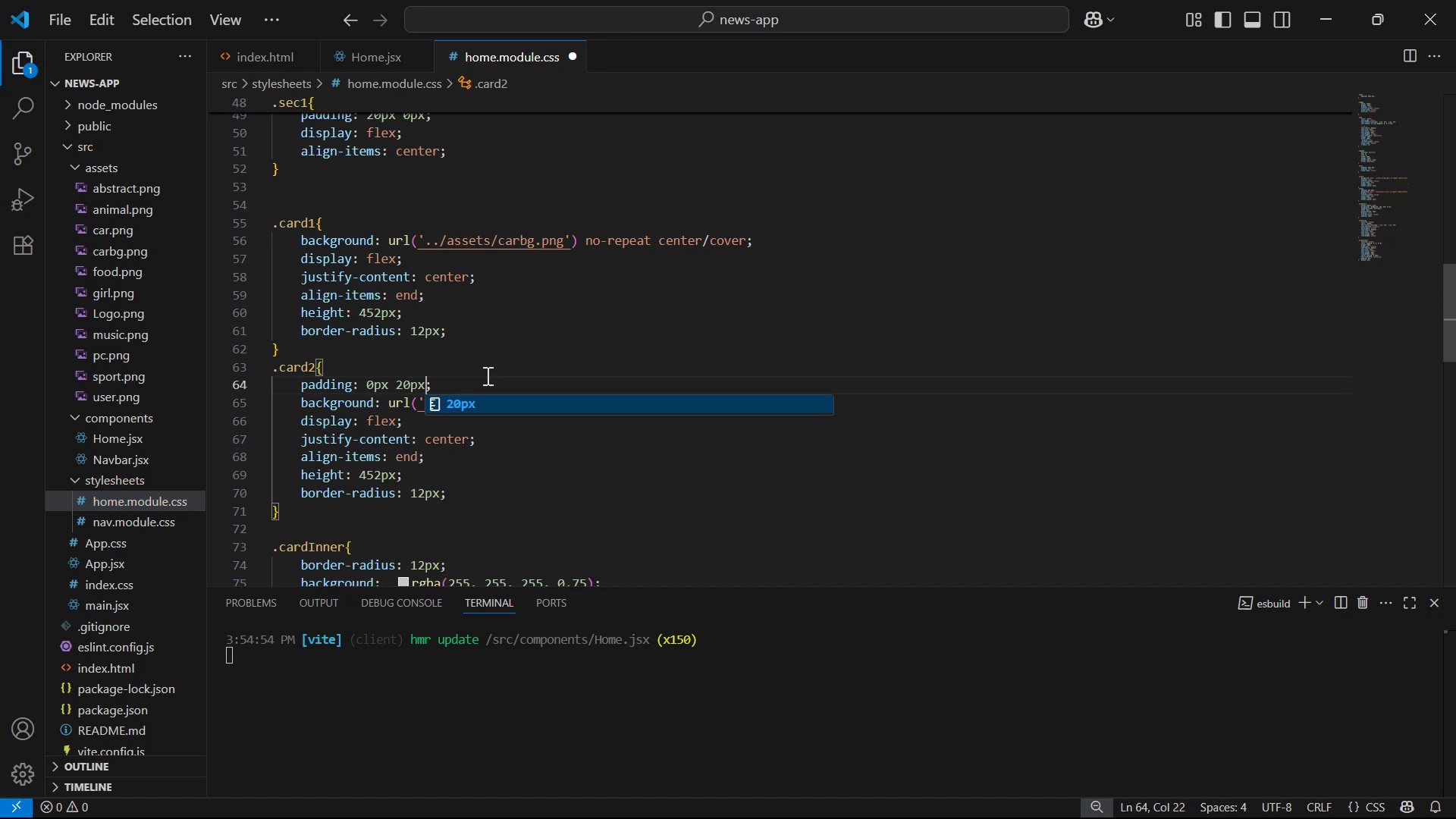 
key(Control+S)
 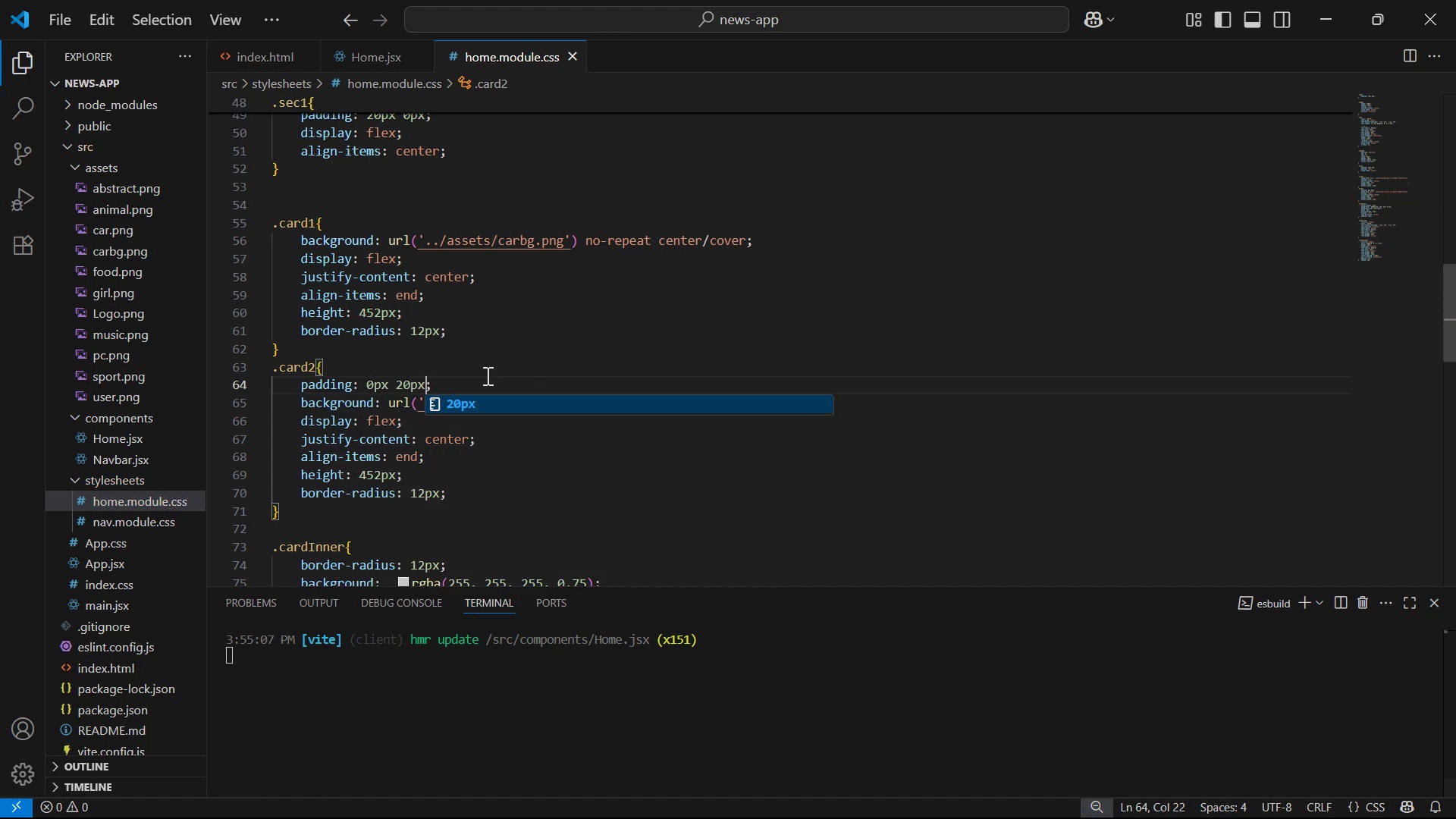 
key(Alt+AltLeft)
 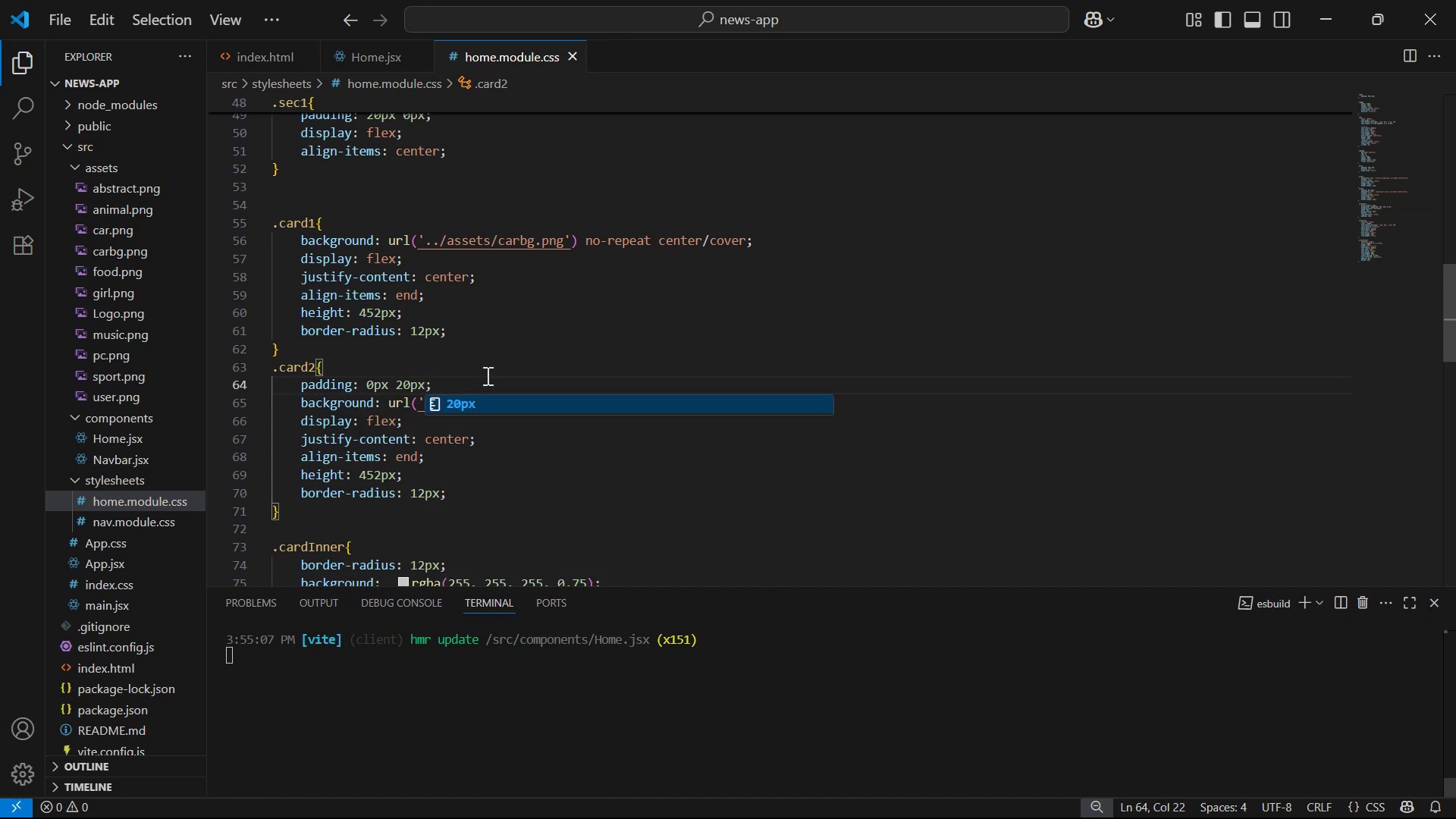 
key(Alt+Tab)
 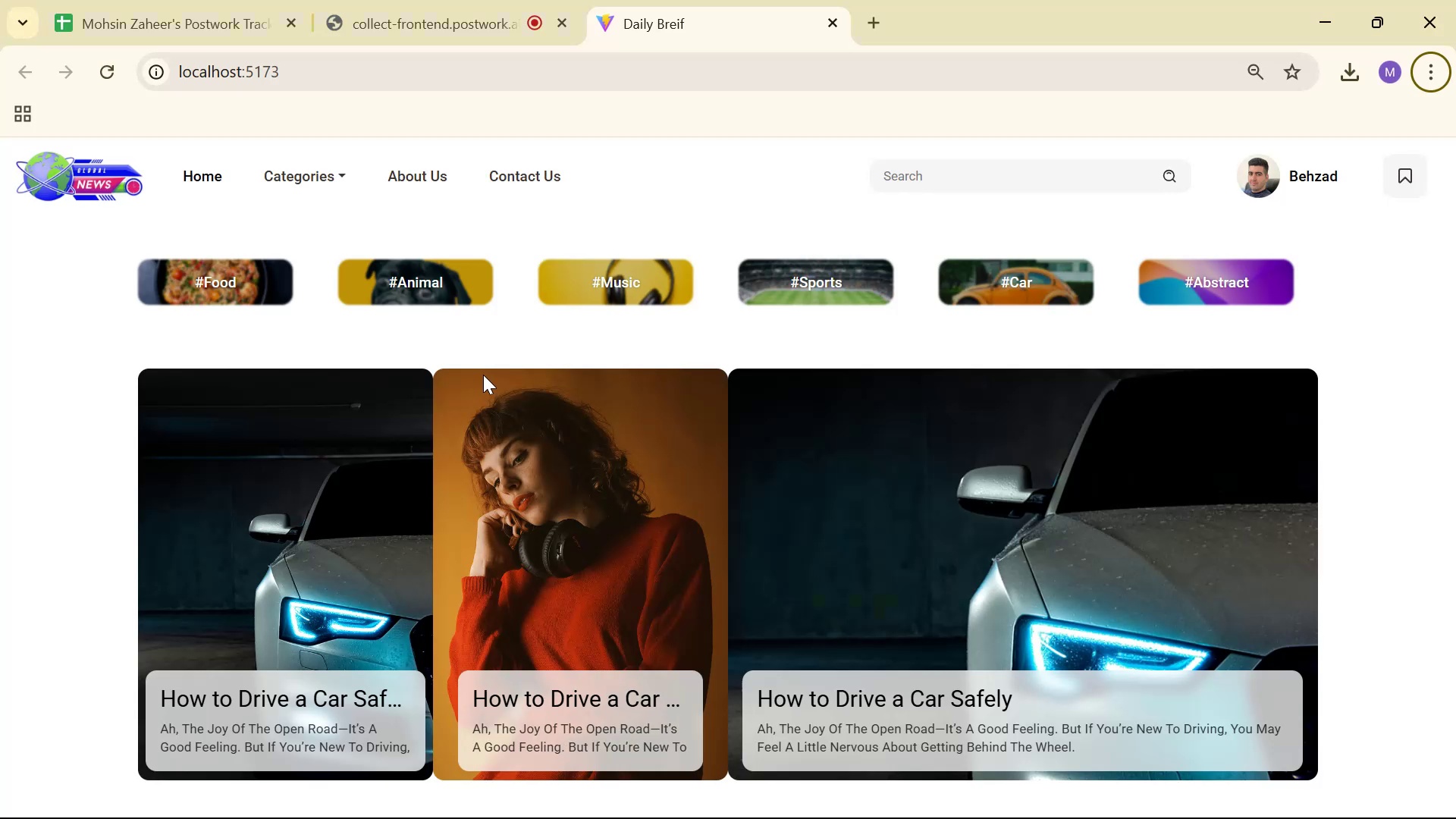 
key(Alt+AltLeft)
 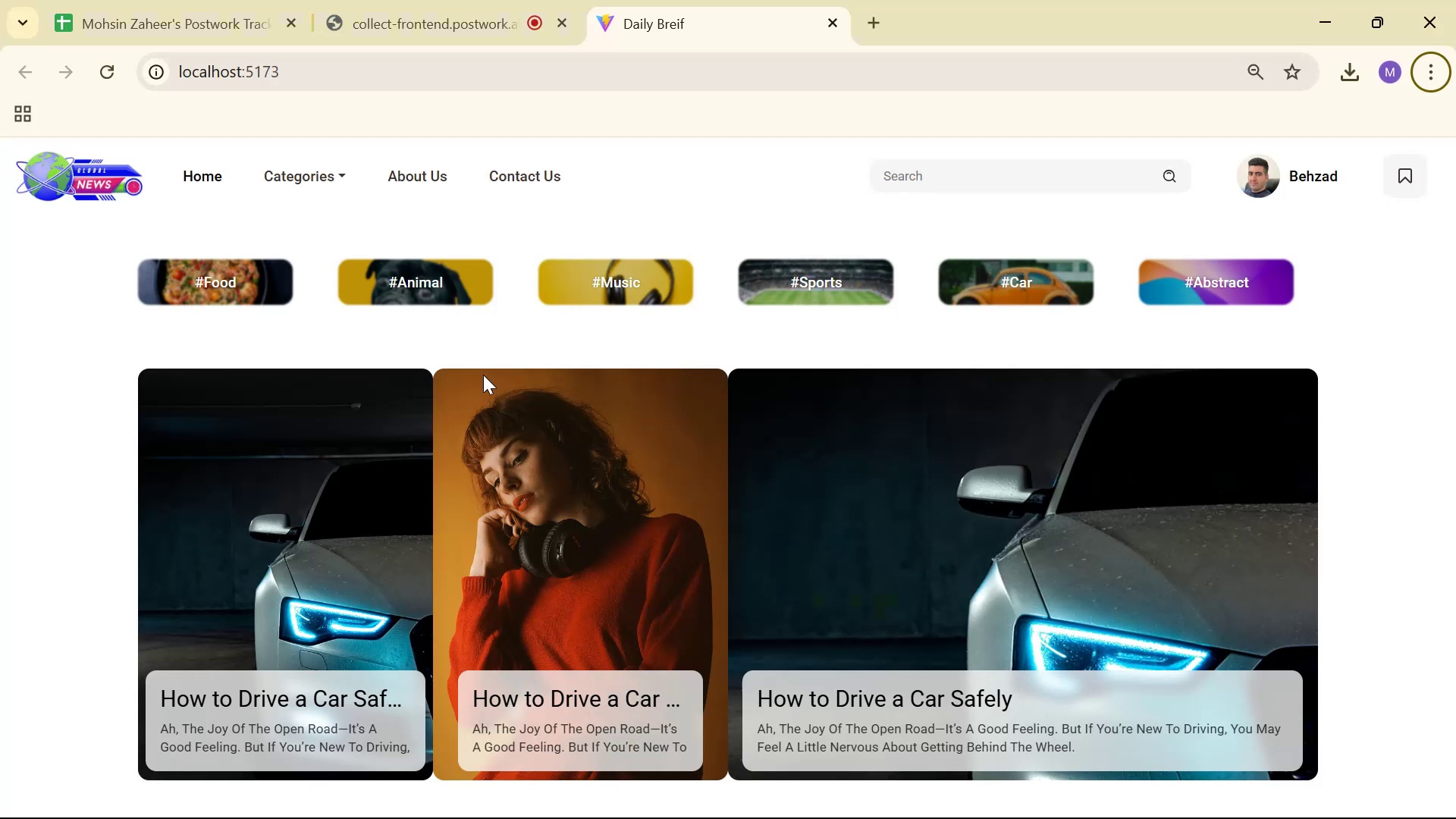 
key(Alt+Tab)
 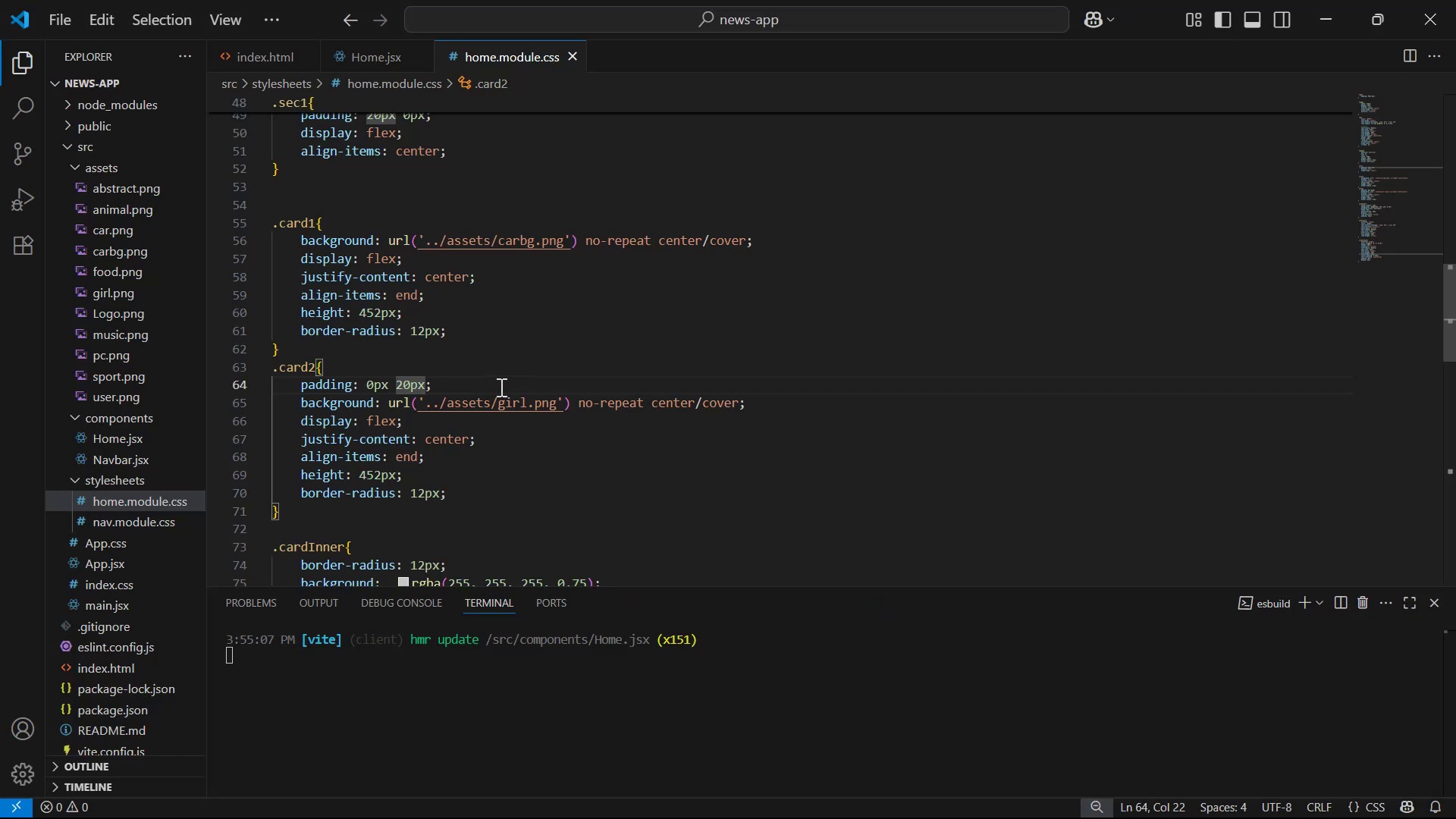 
left_click([391, 61])
 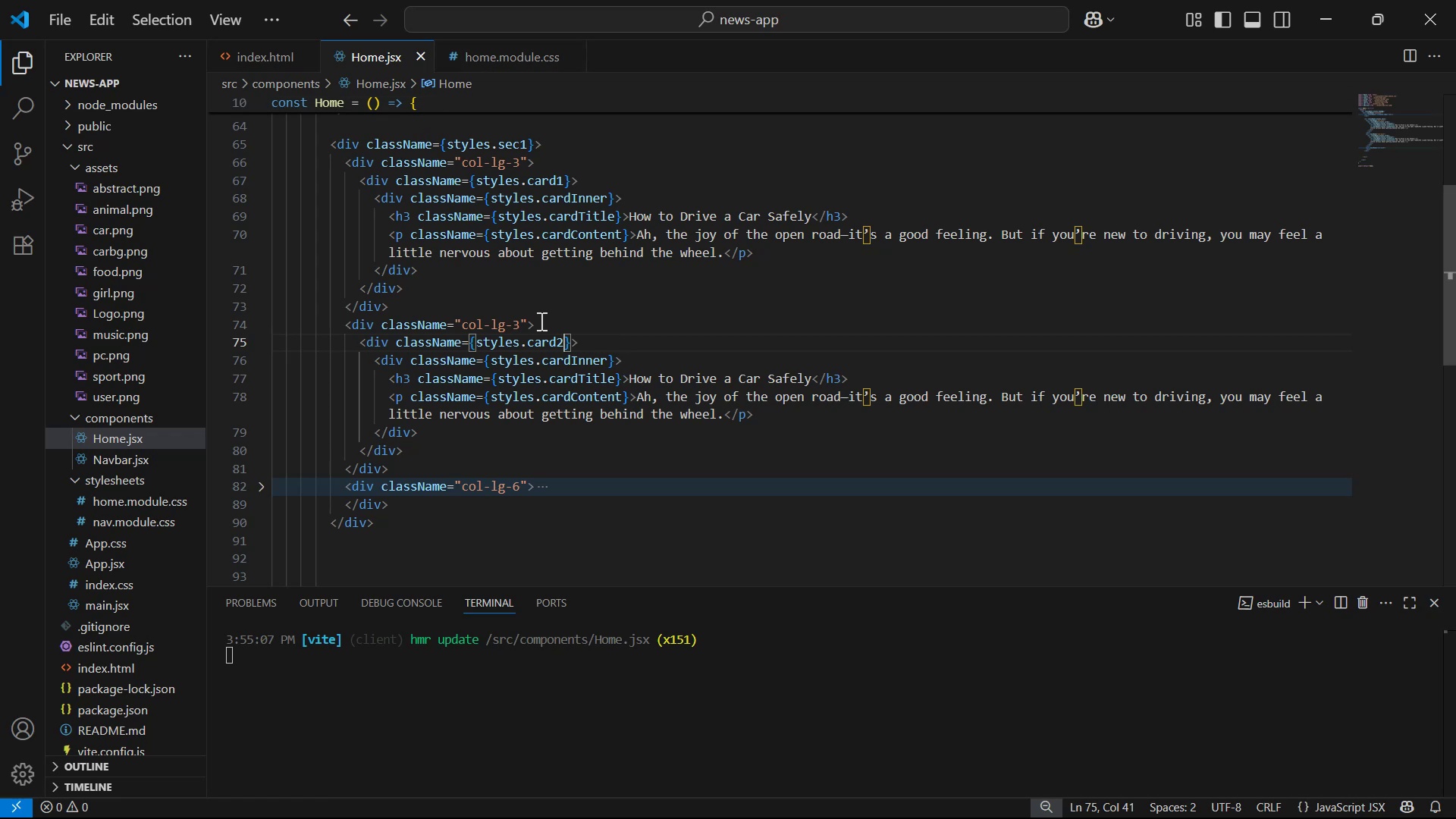 
left_click([523, 325])
 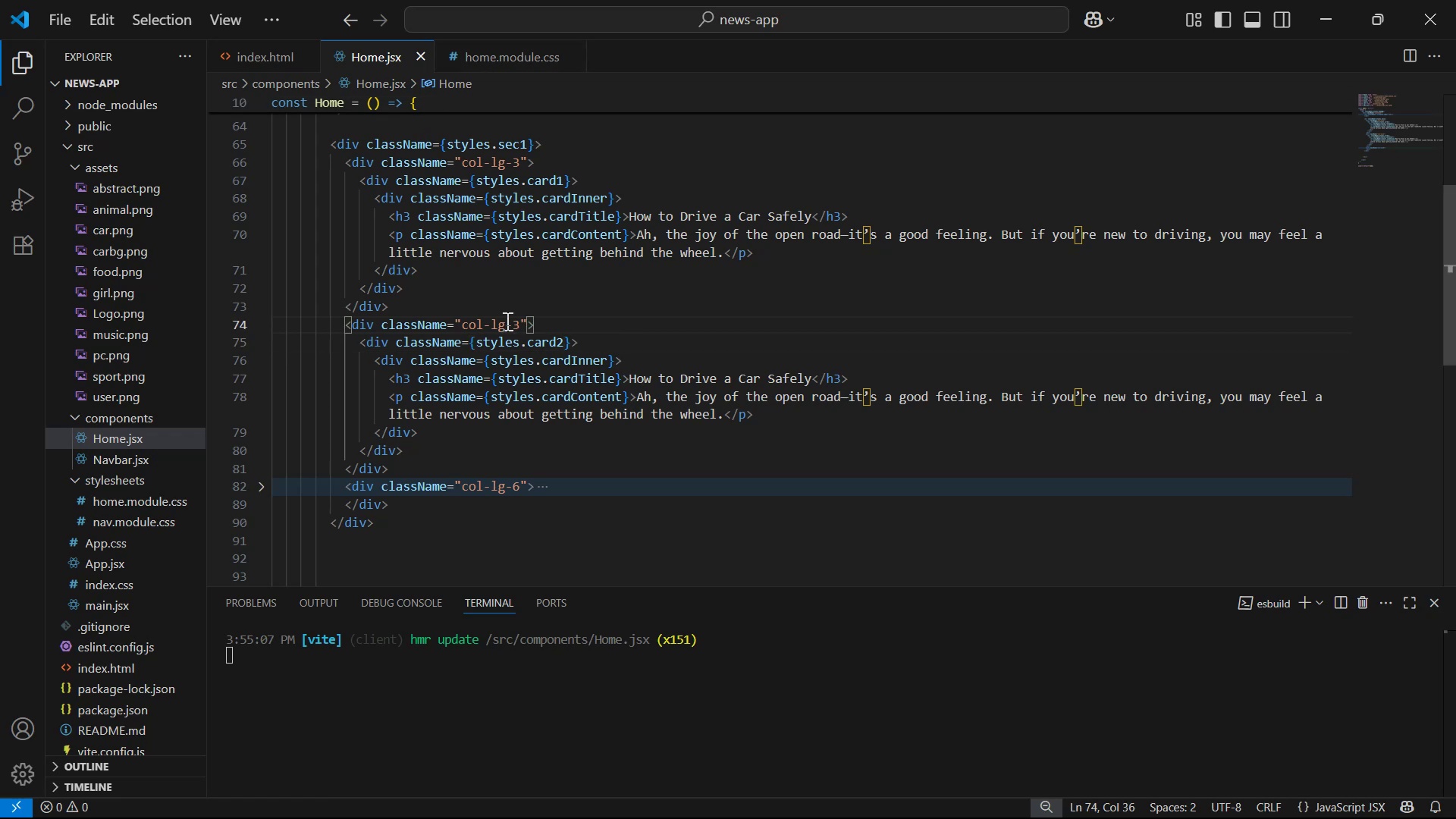 
left_click([522, 325])
 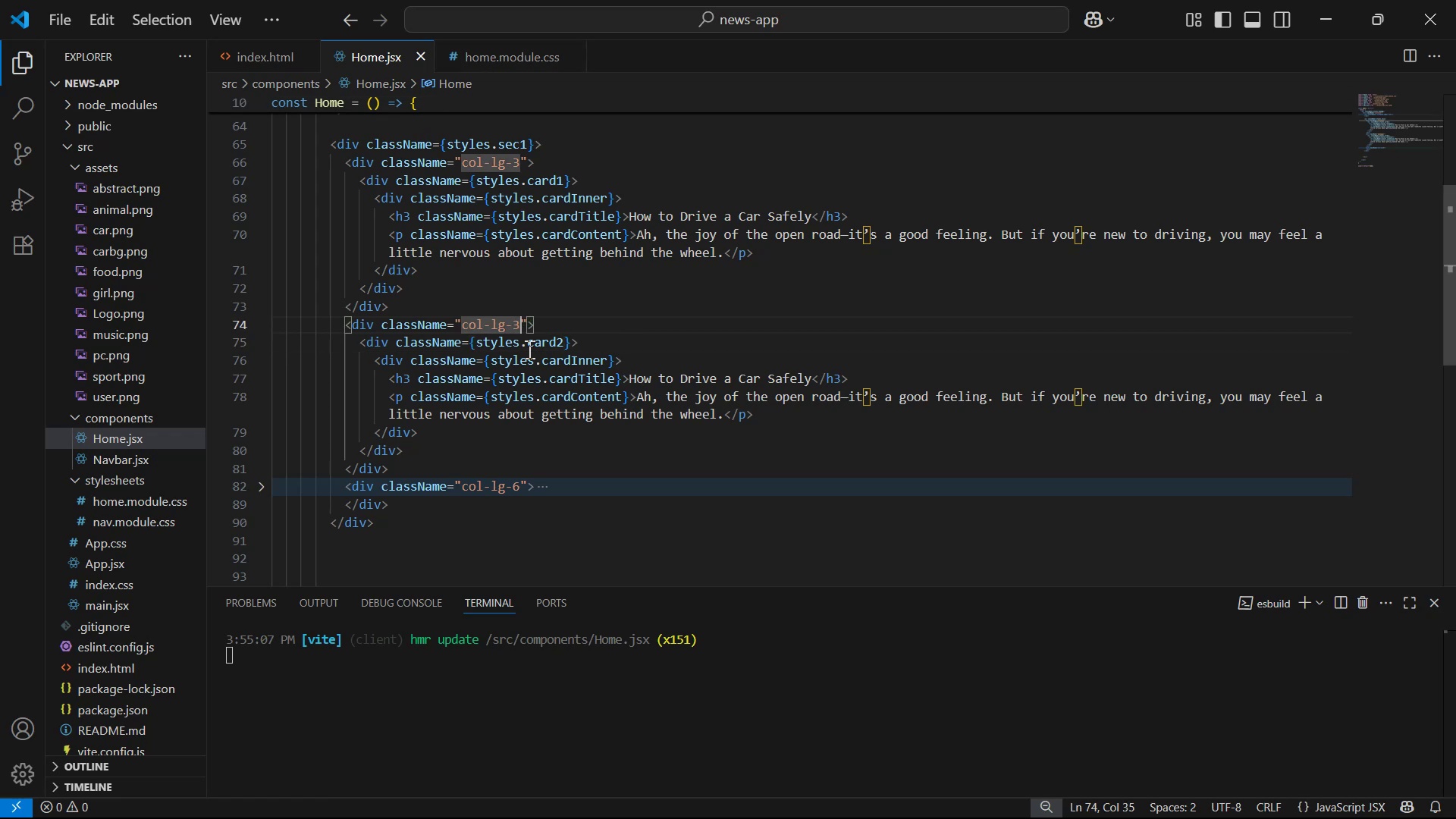 
type( px-4)
 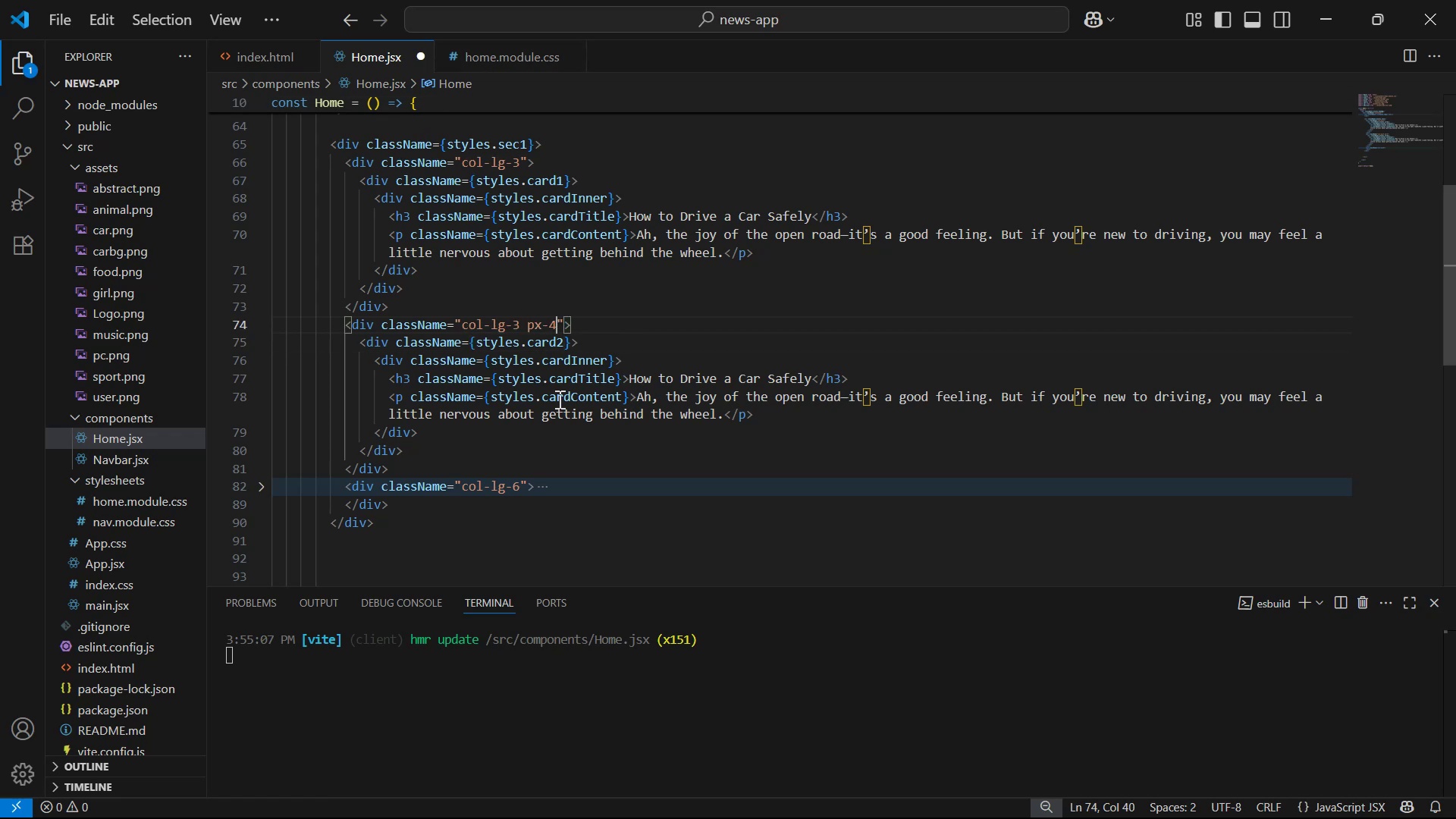 
key(Control+S)
 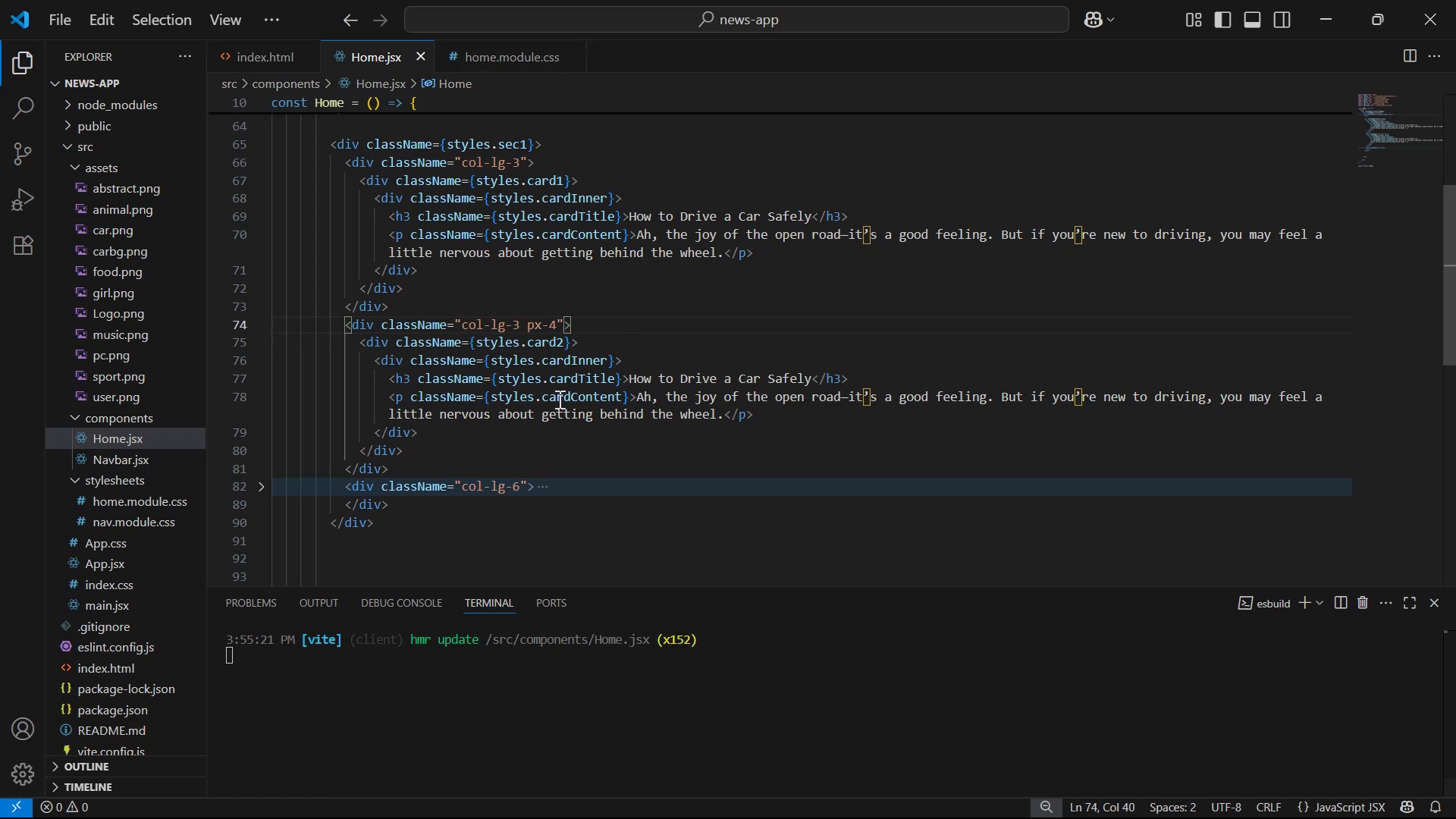 
key(Alt+AltLeft)
 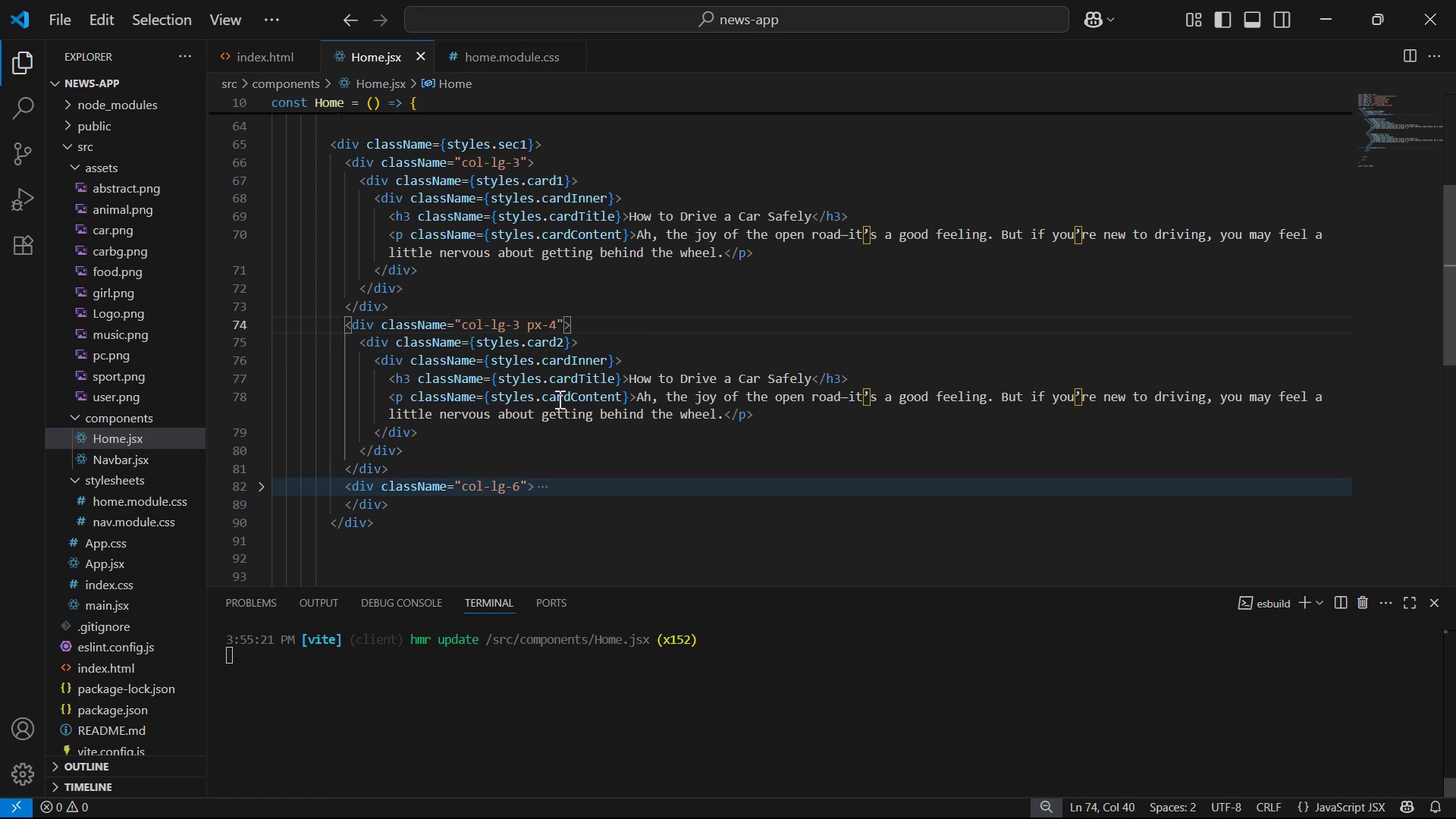 
key(Alt+Tab)
 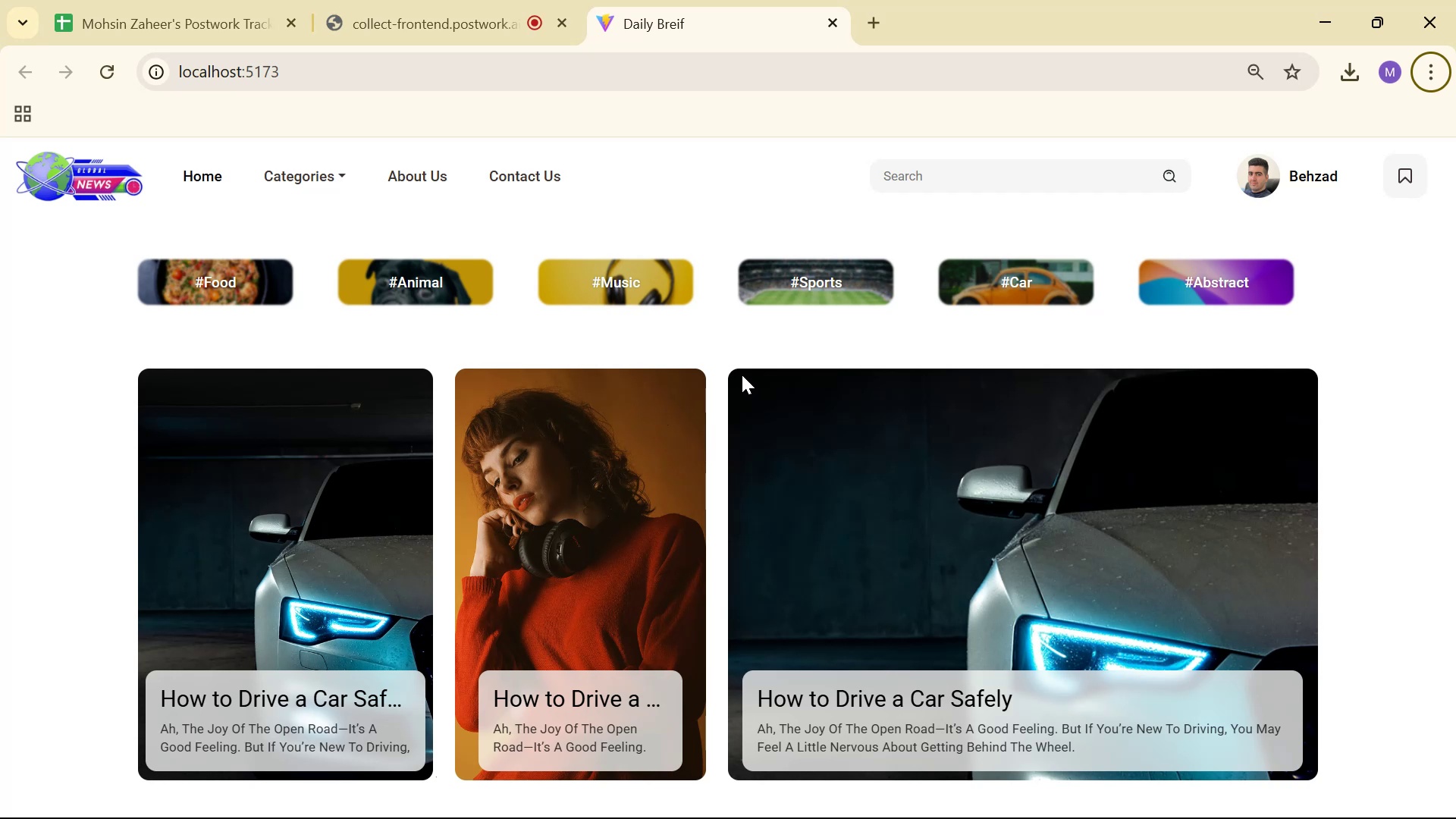 
key(Alt+AltLeft)
 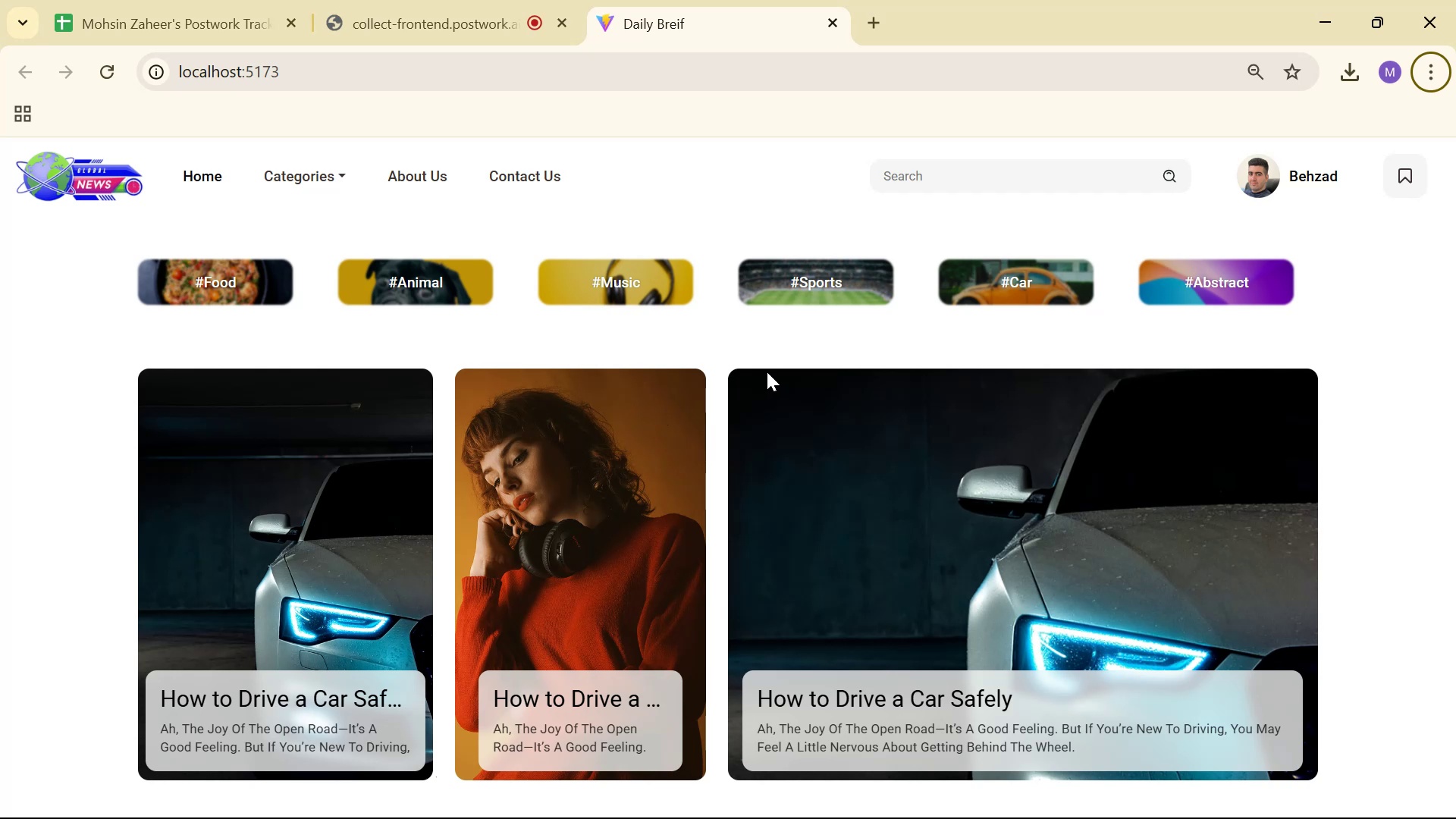 
key(Alt+Tab)
 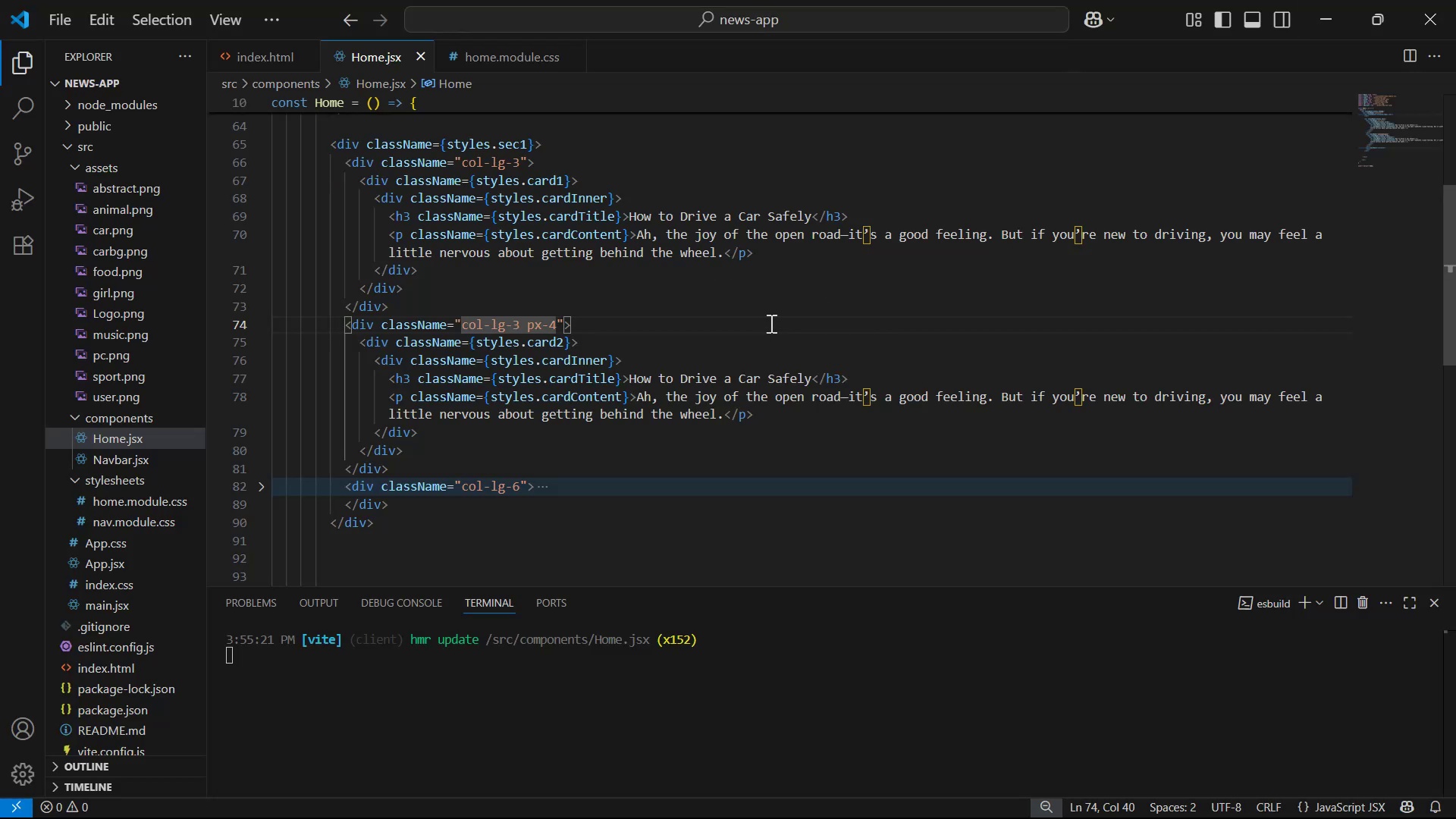 
key(Backspace)
 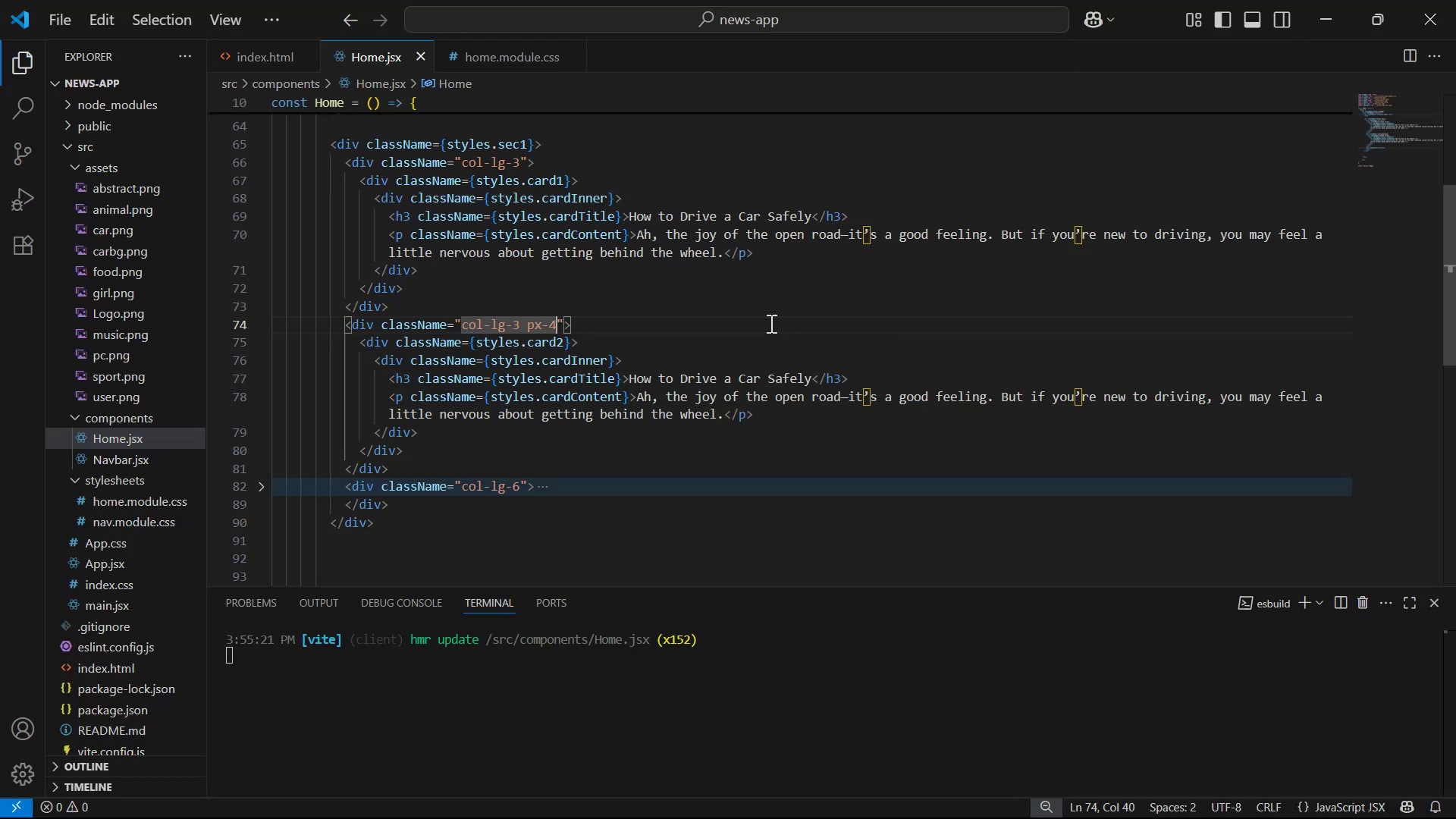 
key(3)
 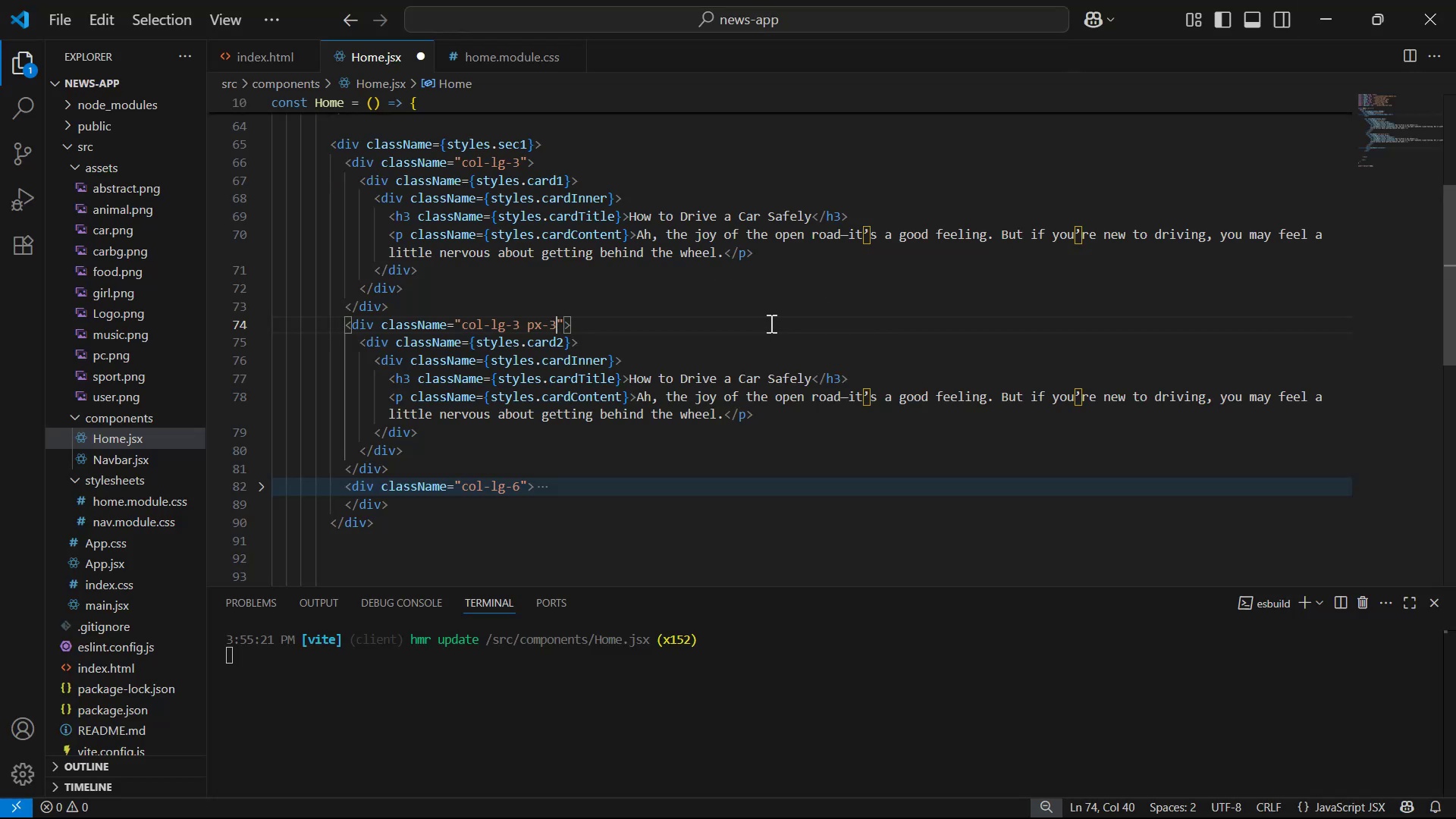 
key(Control+S)
 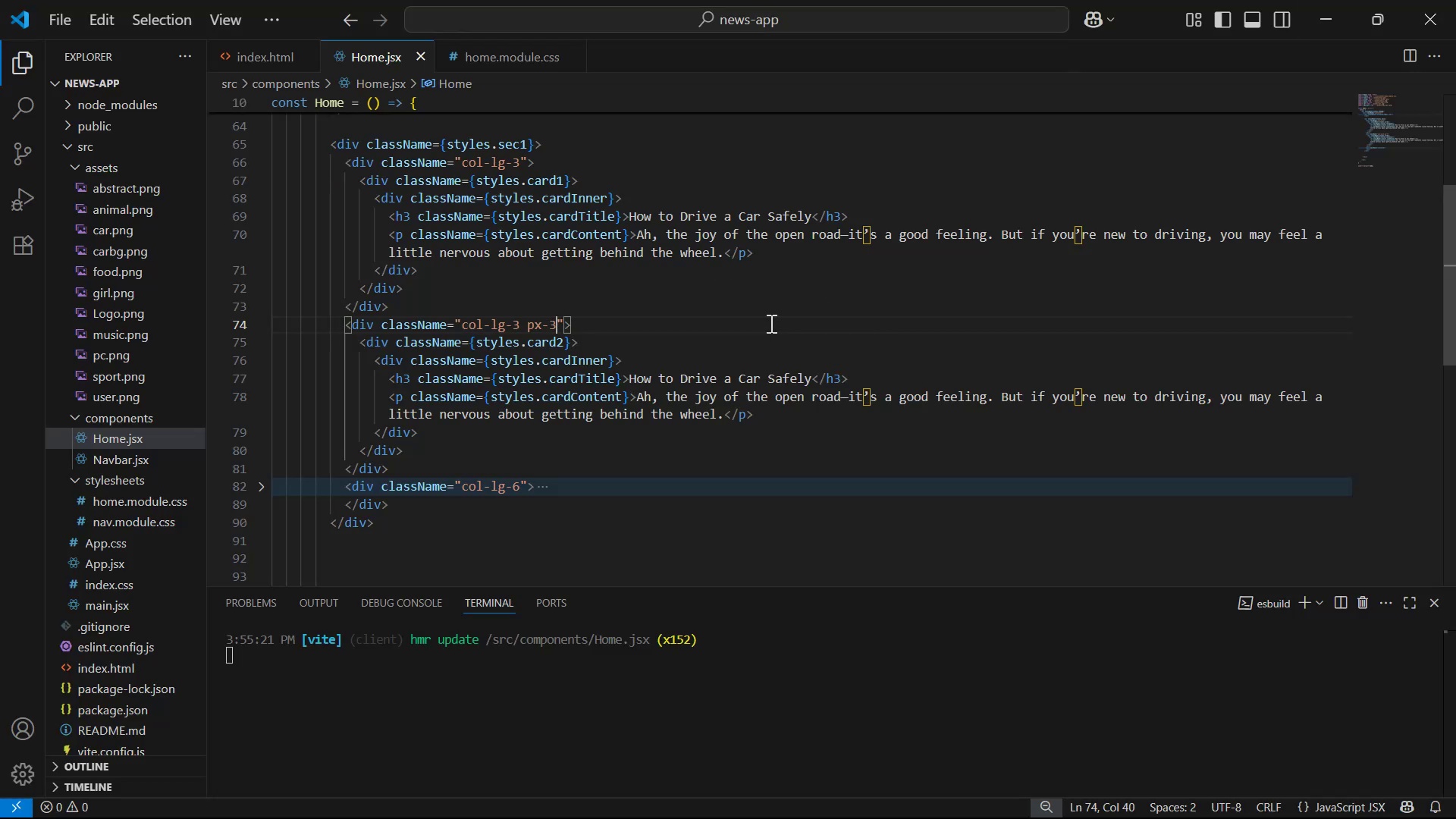 
key(Alt+AltLeft)
 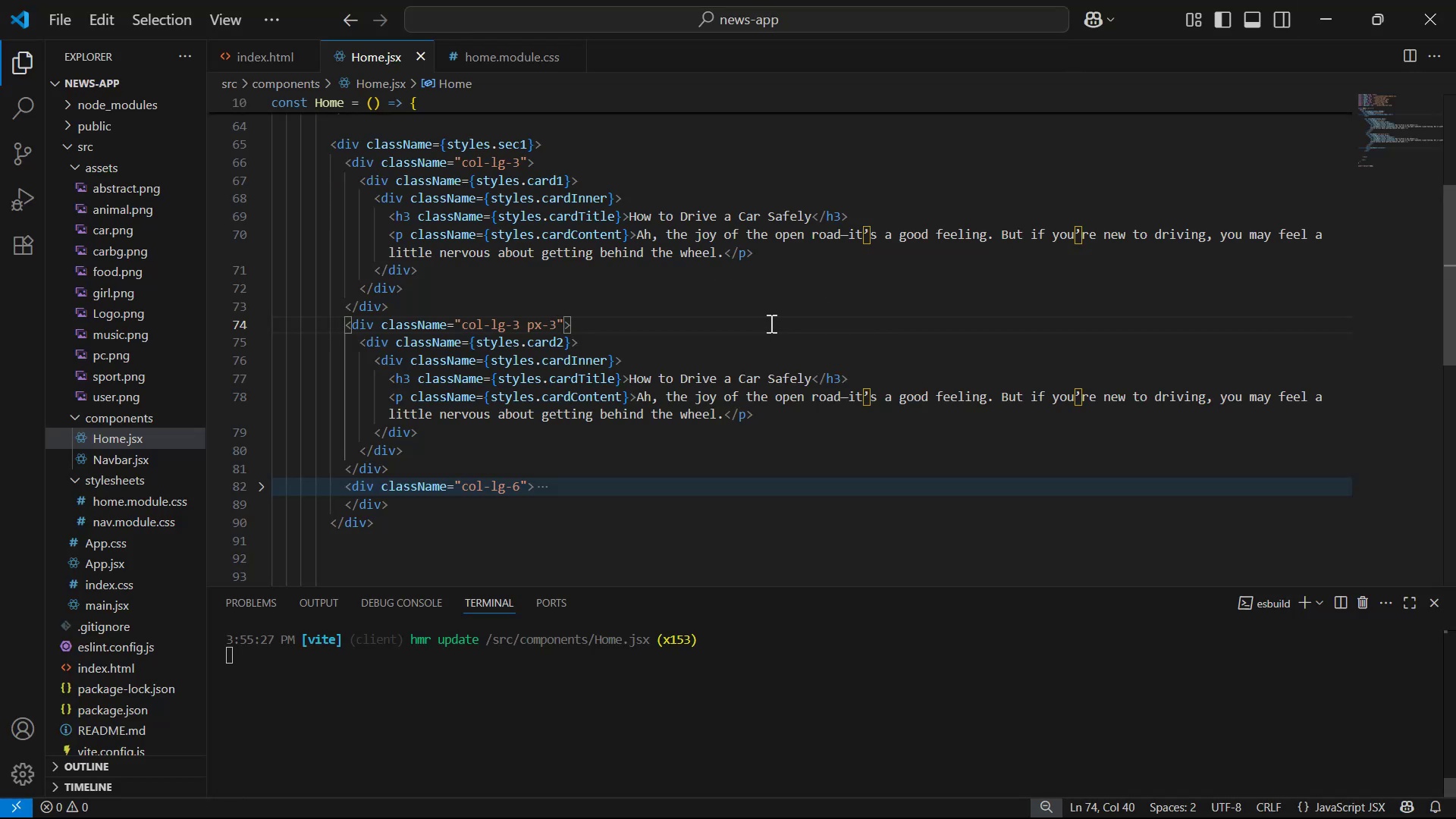 
key(Alt+Tab)
 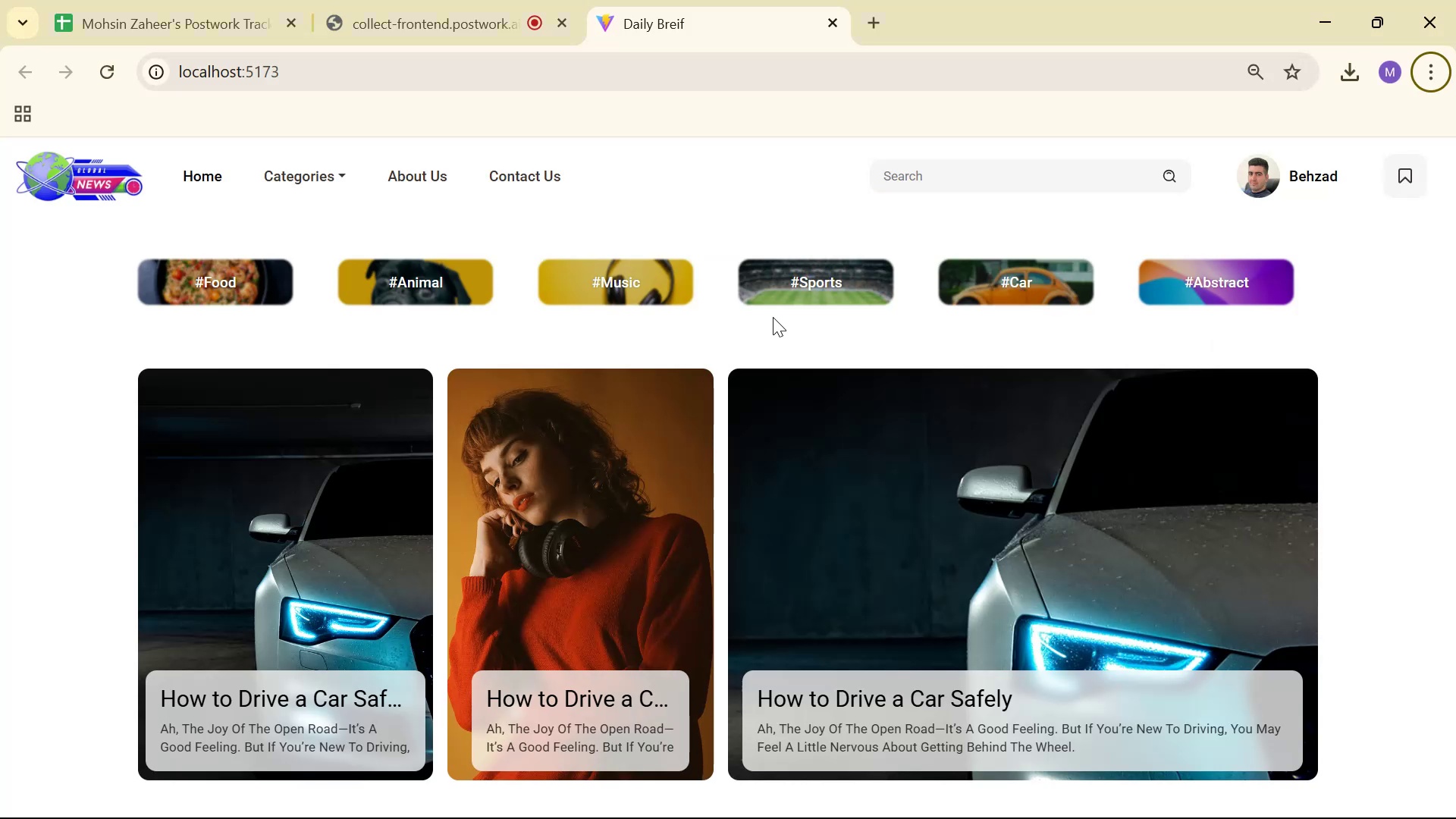 
key(Alt+AltLeft)
 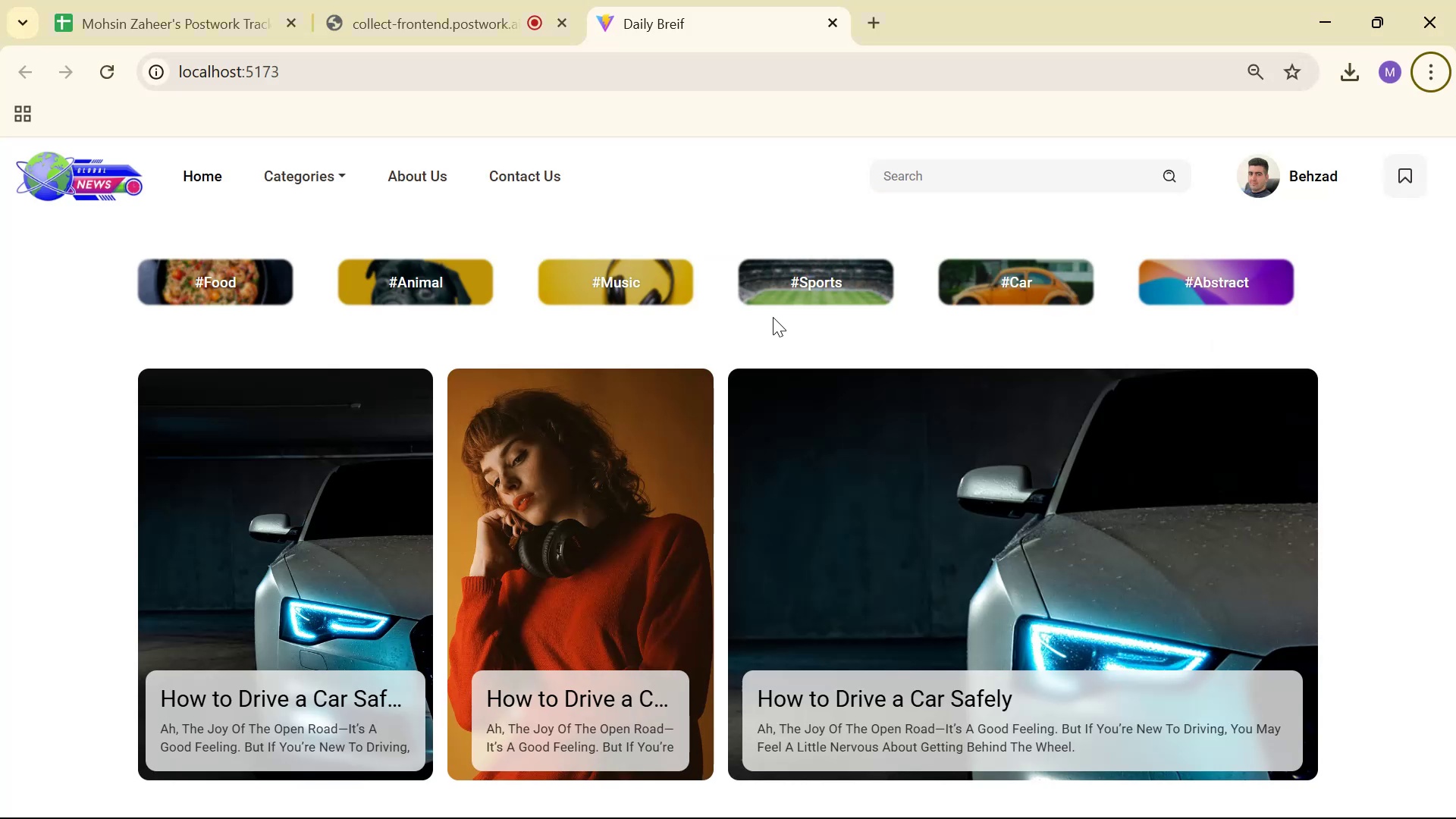 
key(Alt+Tab)
 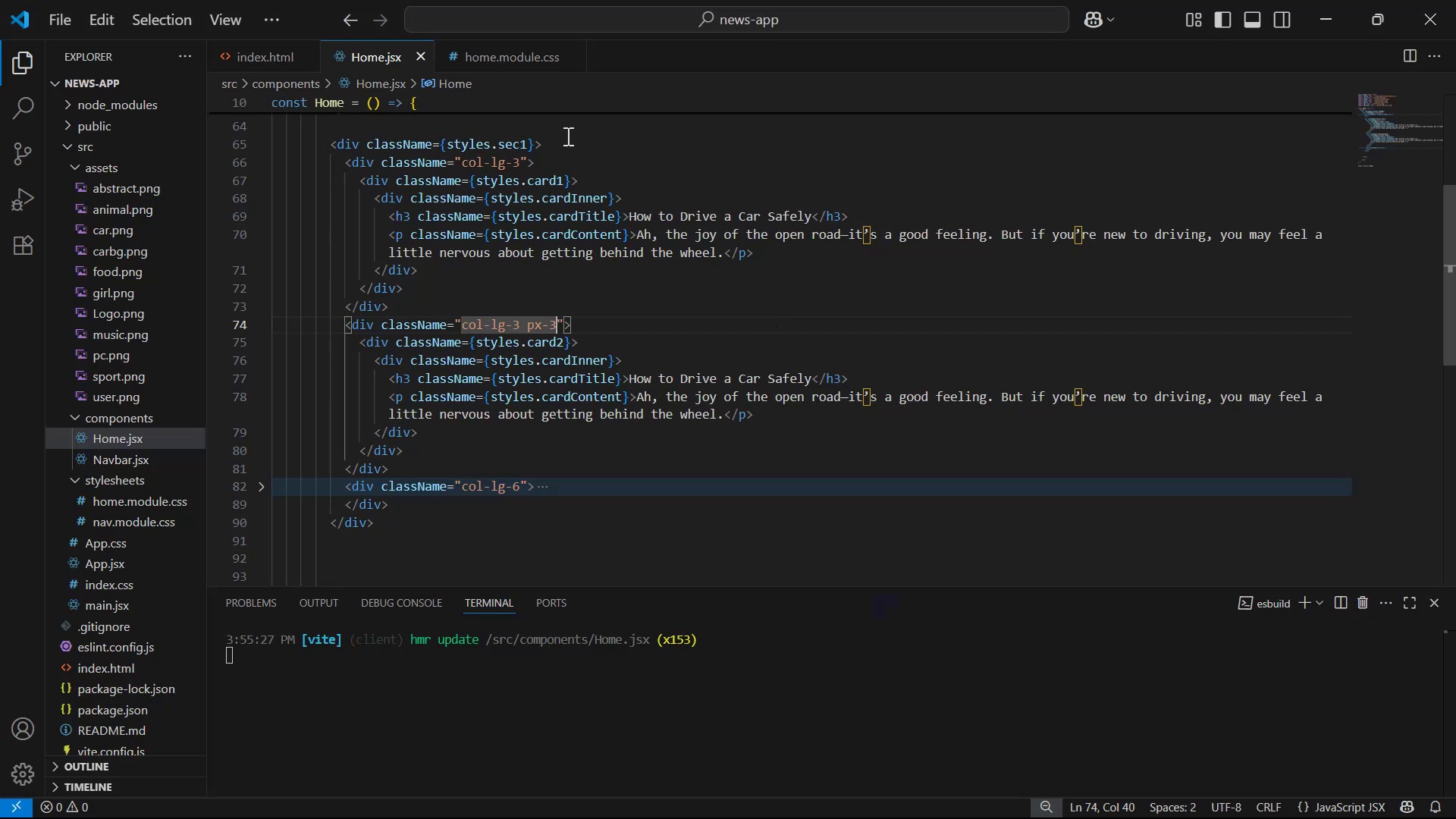 
left_click([507, 51])
 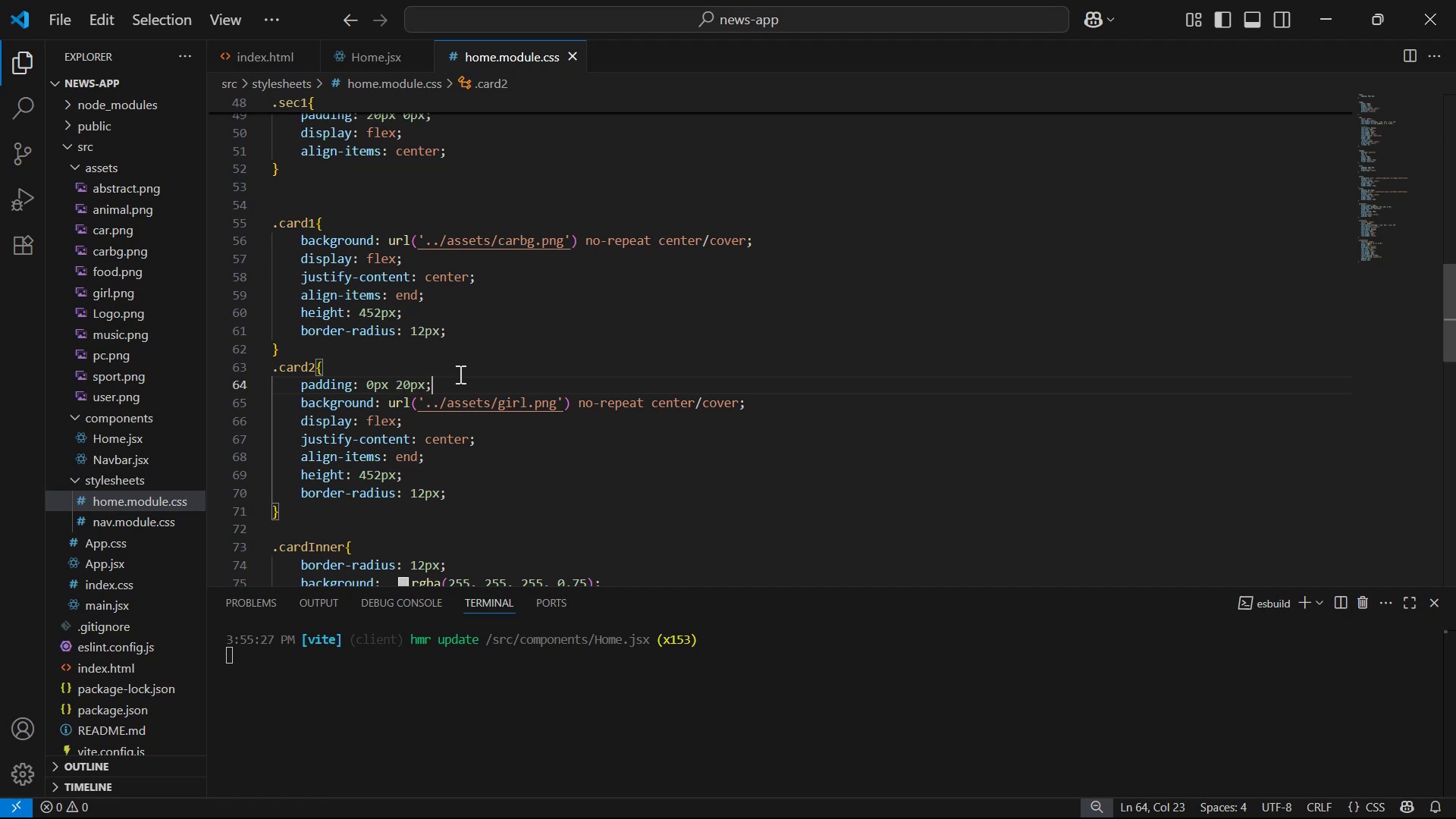 
key(Backspace)
 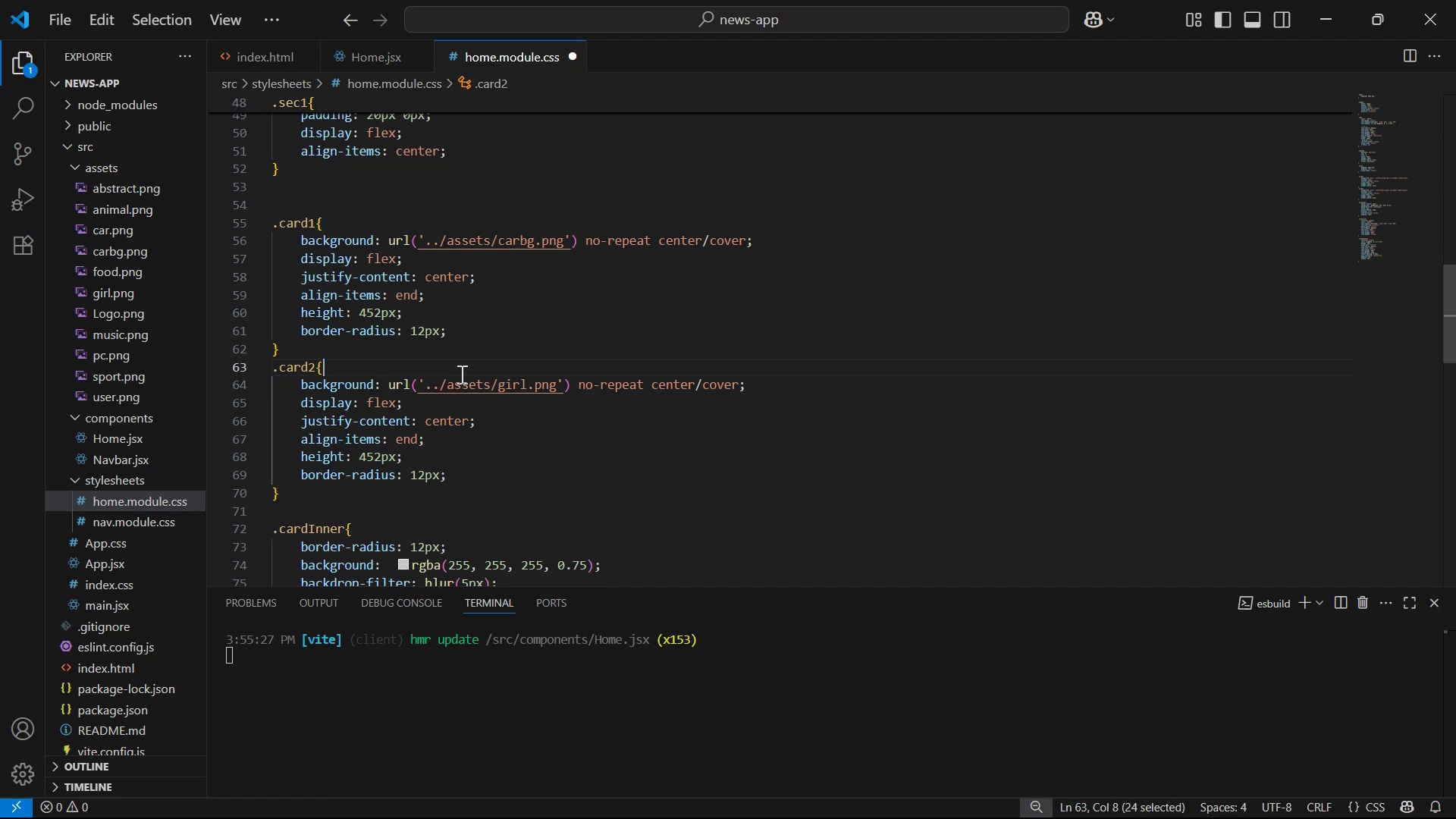 
key(Control+ControlLeft)
 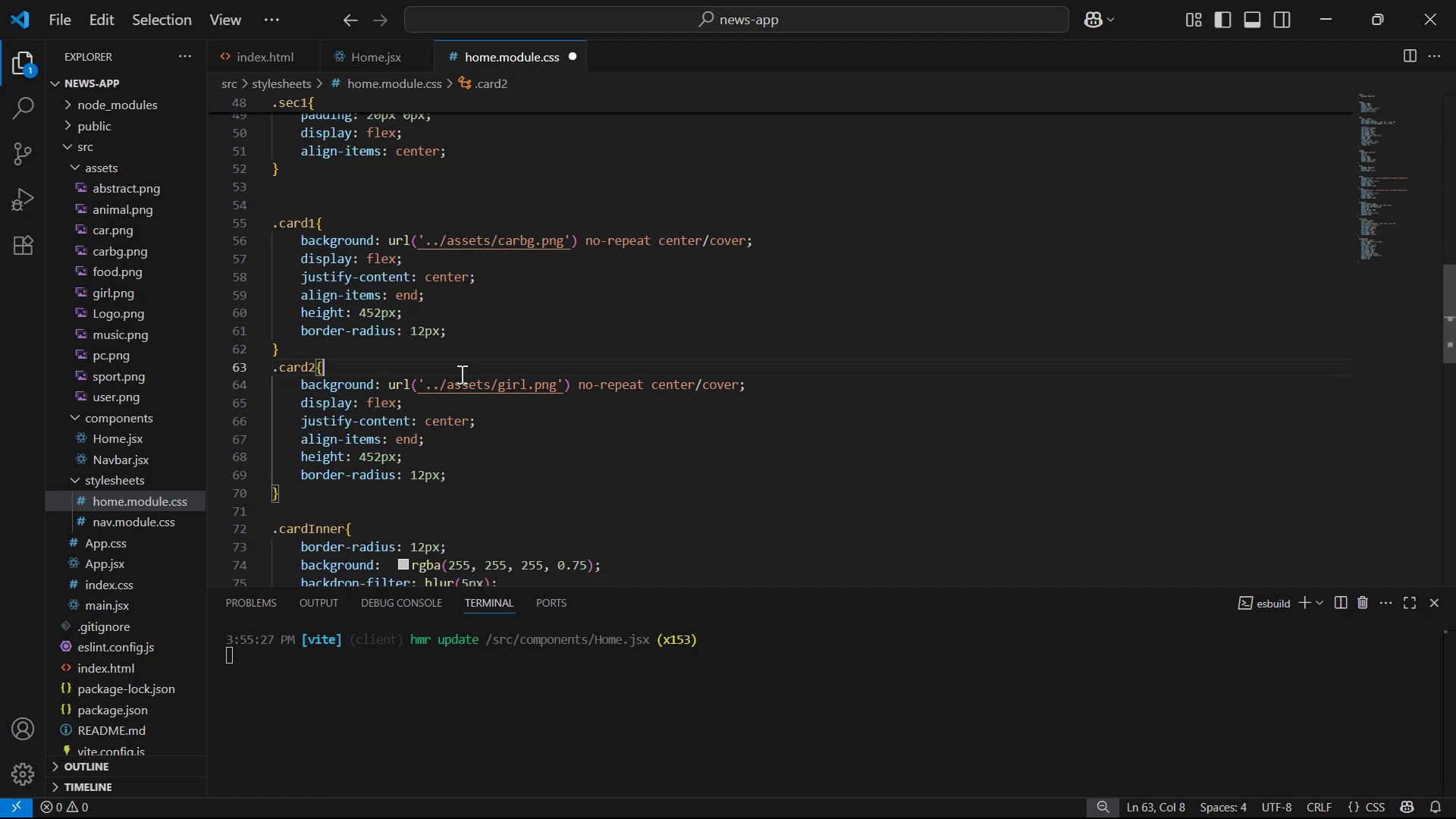 
key(Control+S)
 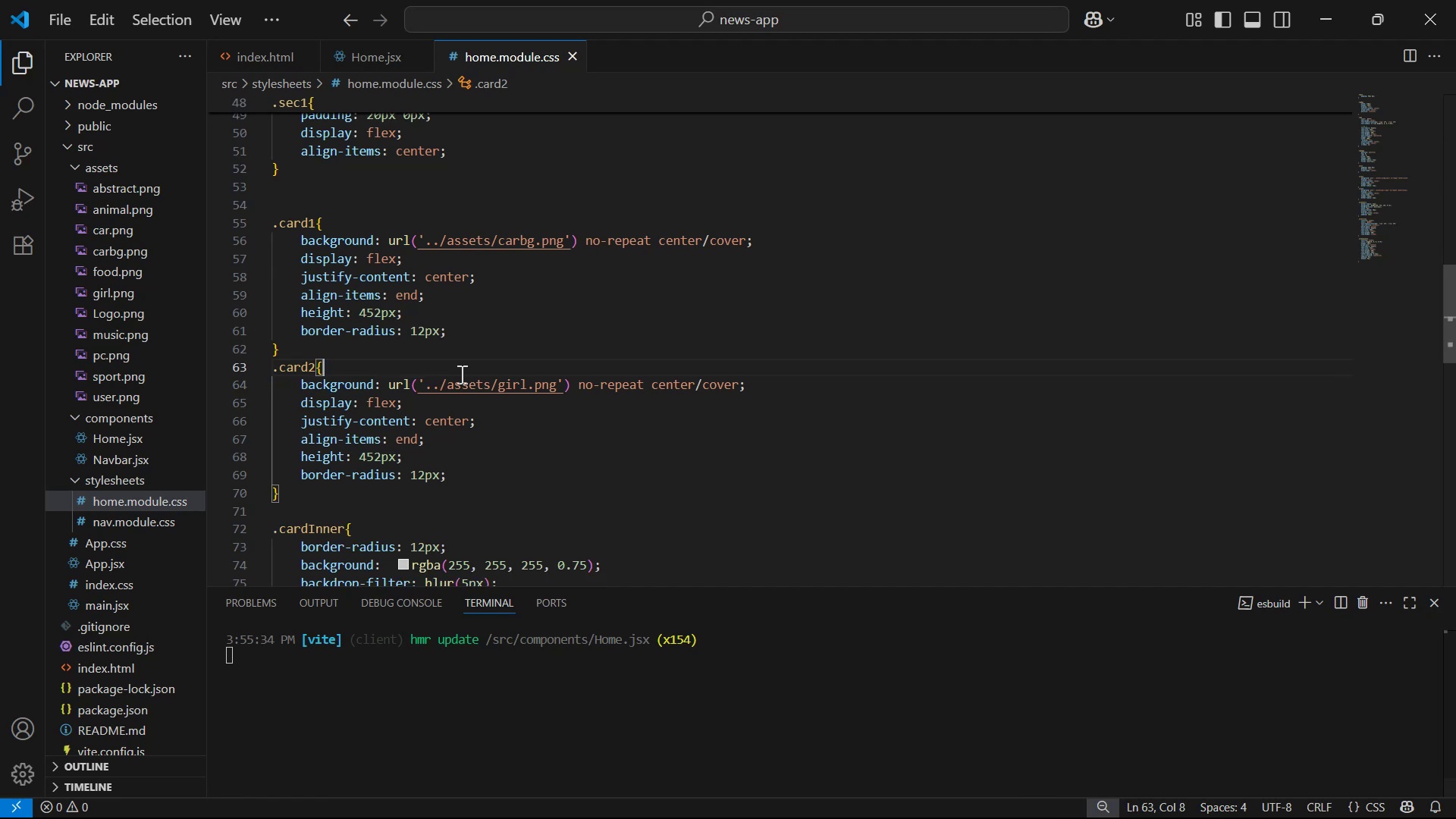 
key(Alt+AltLeft)
 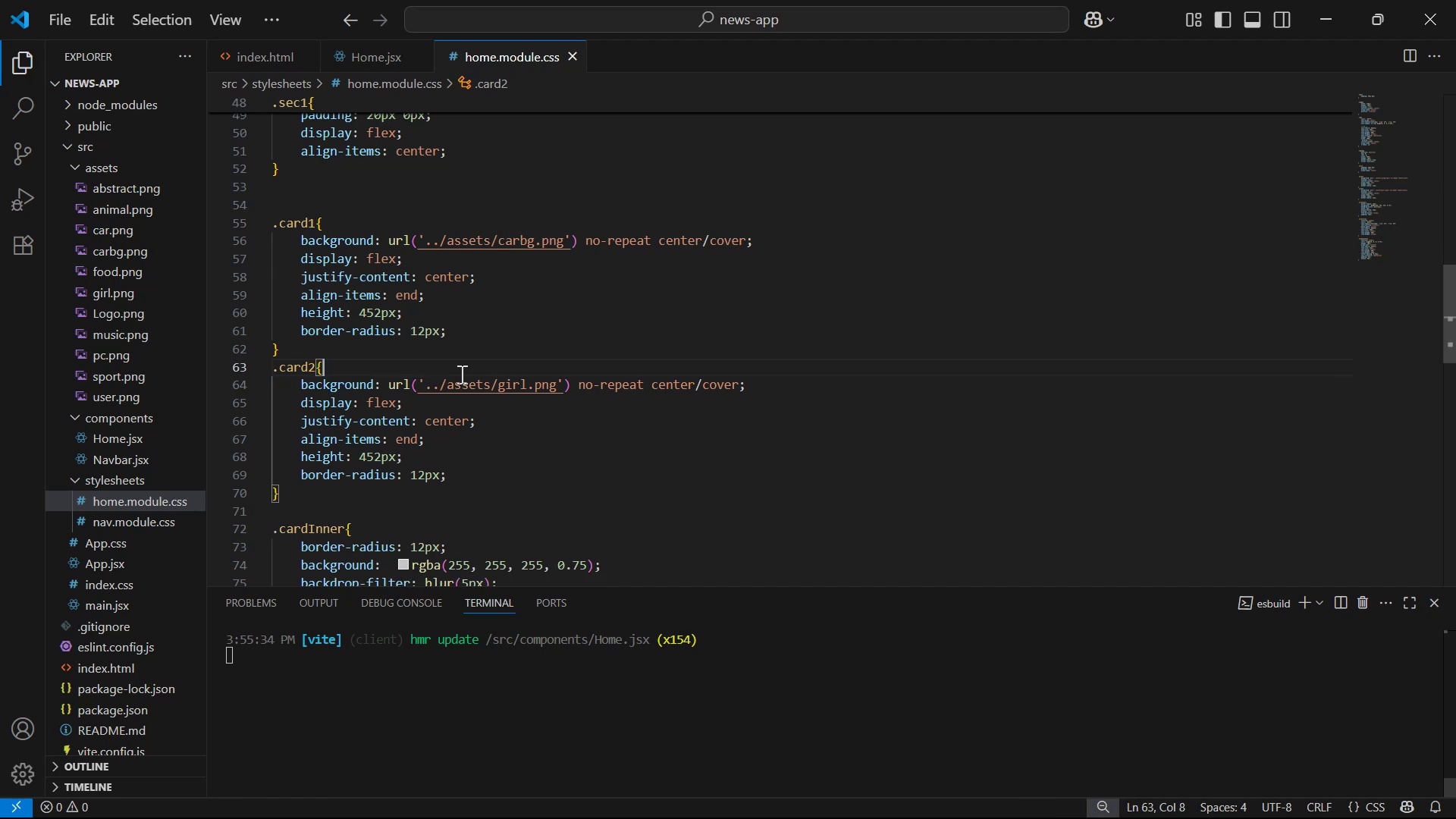 
key(Alt+Tab)
 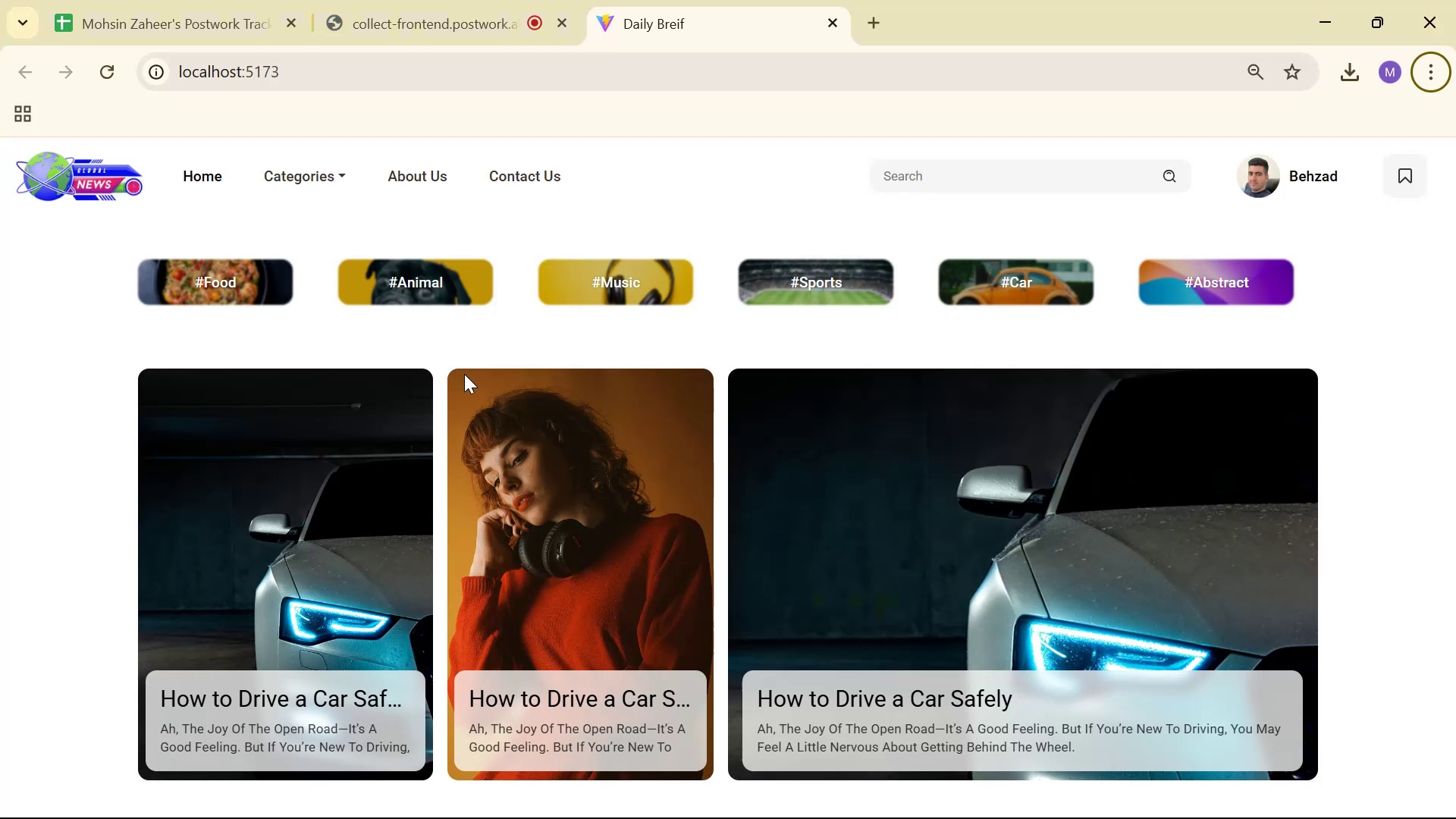 
scroll: coordinate [905, 440], scroll_direction: down, amount: 2.0
 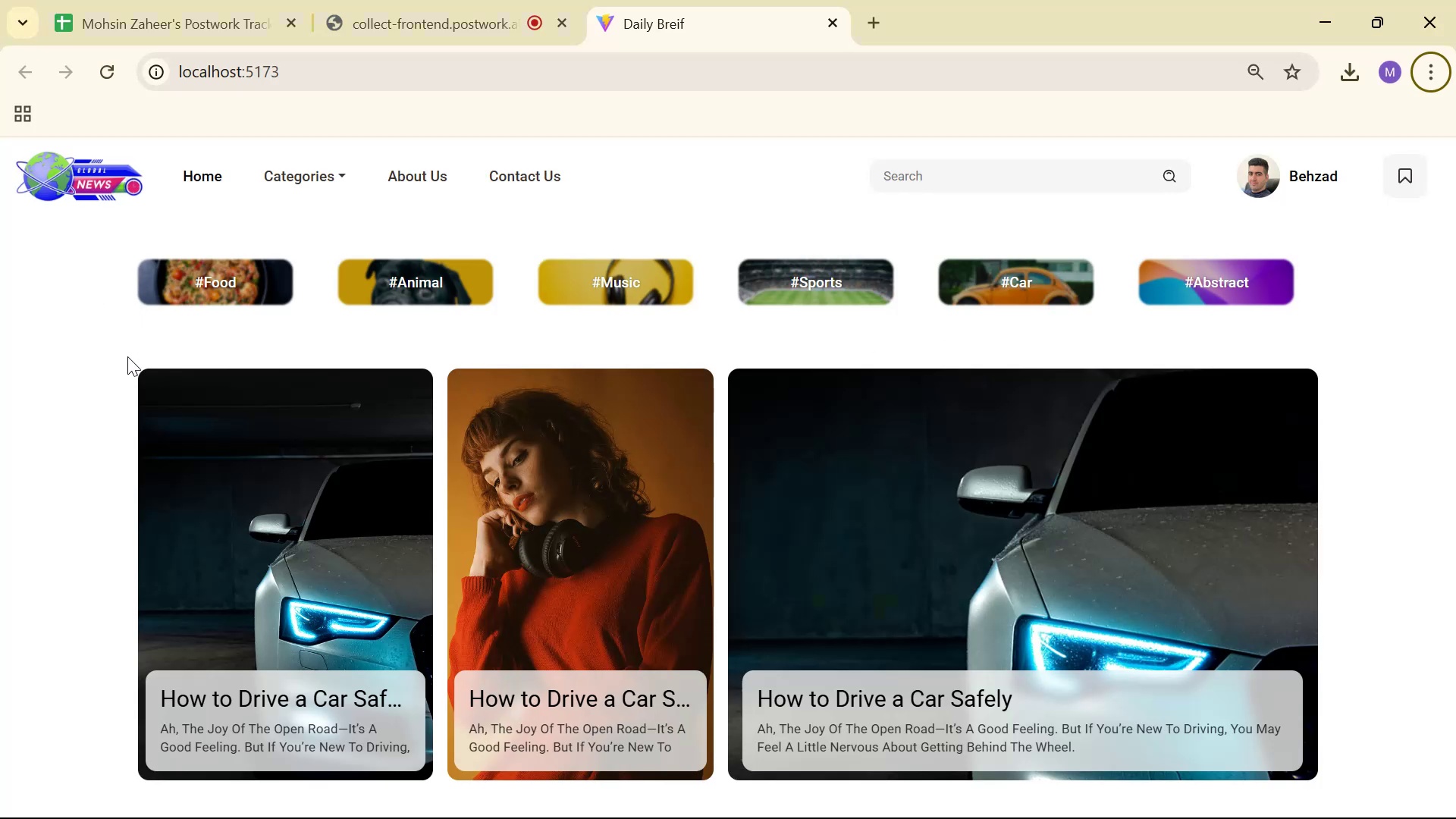 
wait(11.74)
 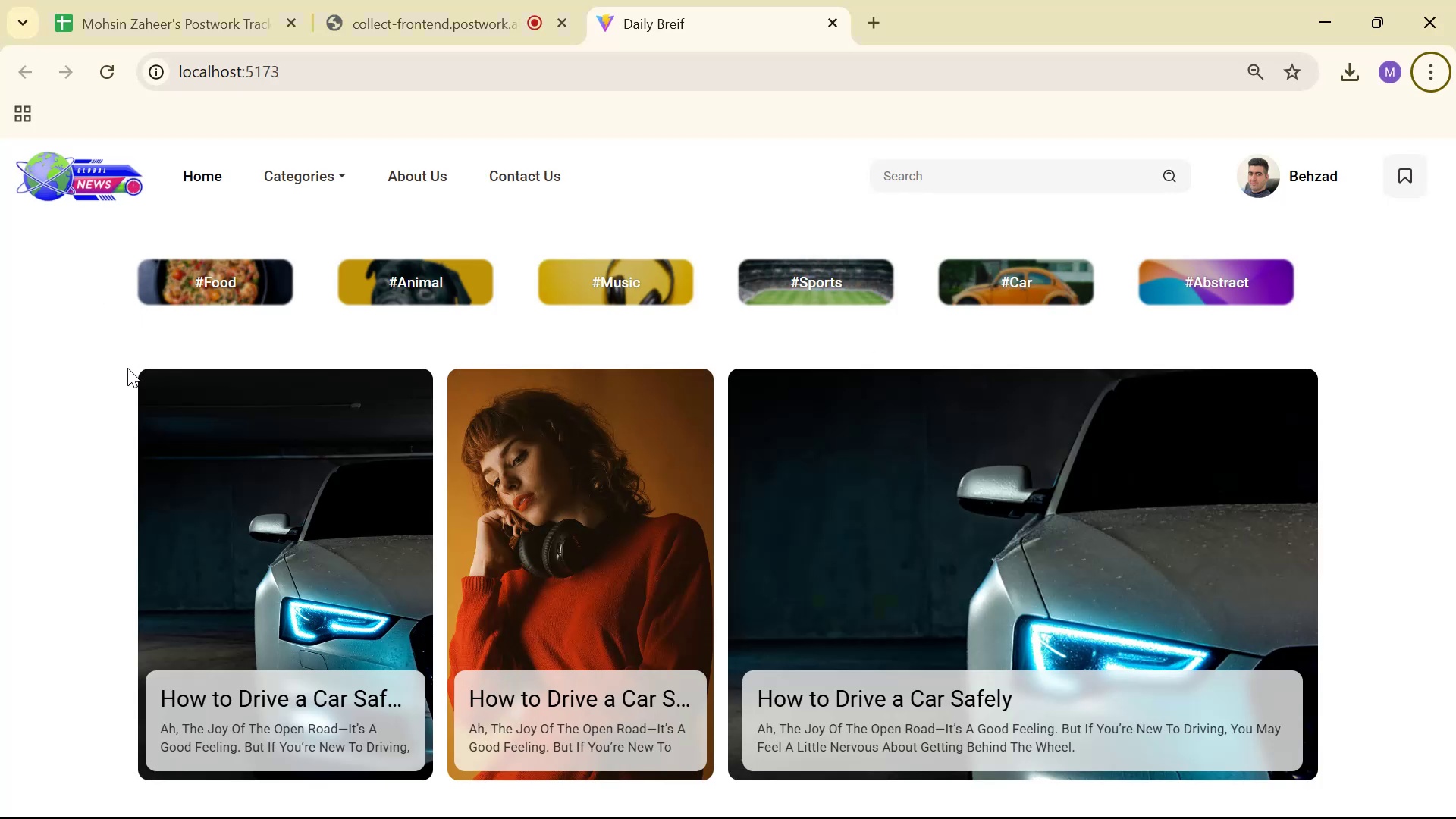 
left_click([246, 149])
 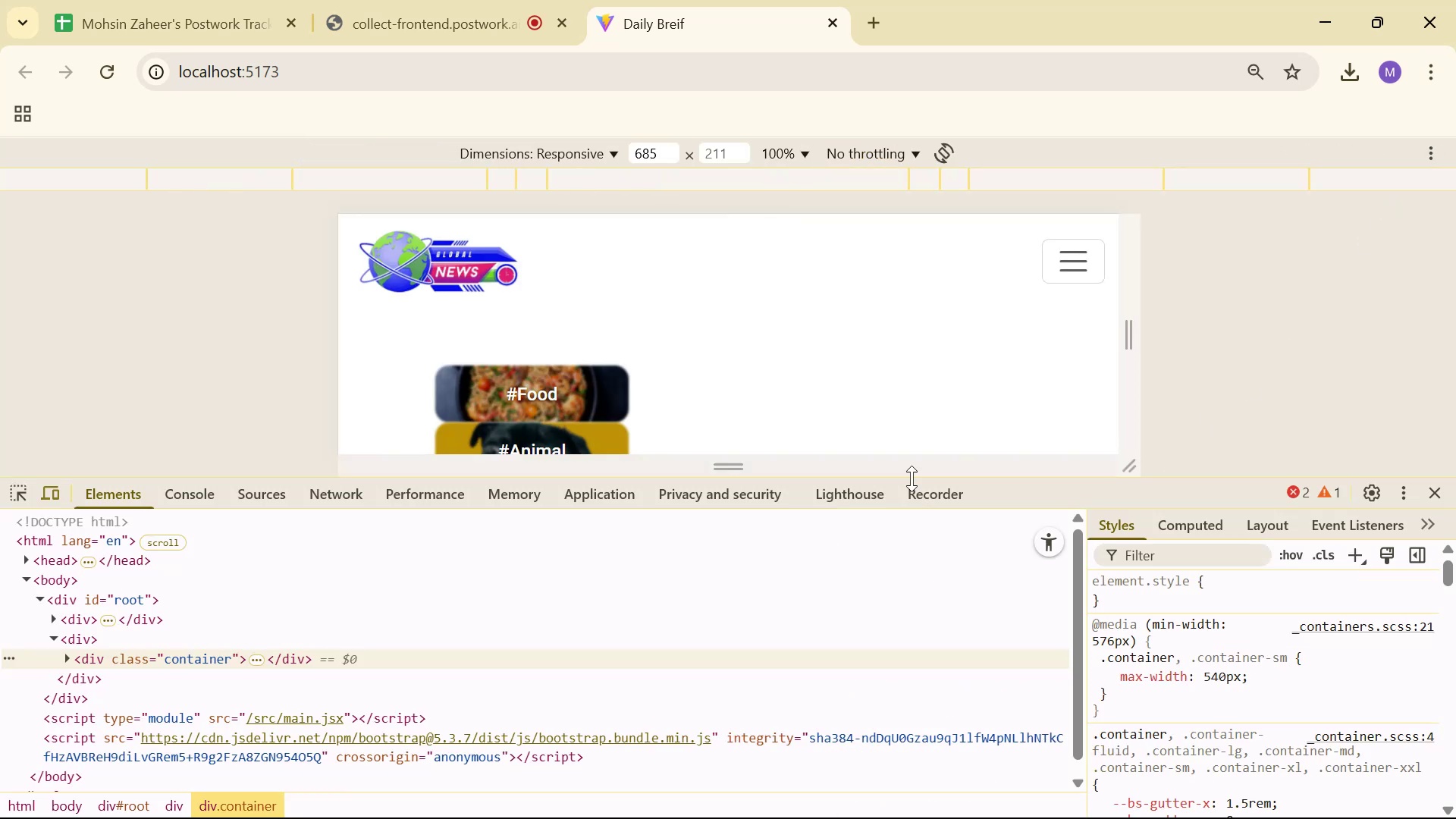 
wait(5.06)
 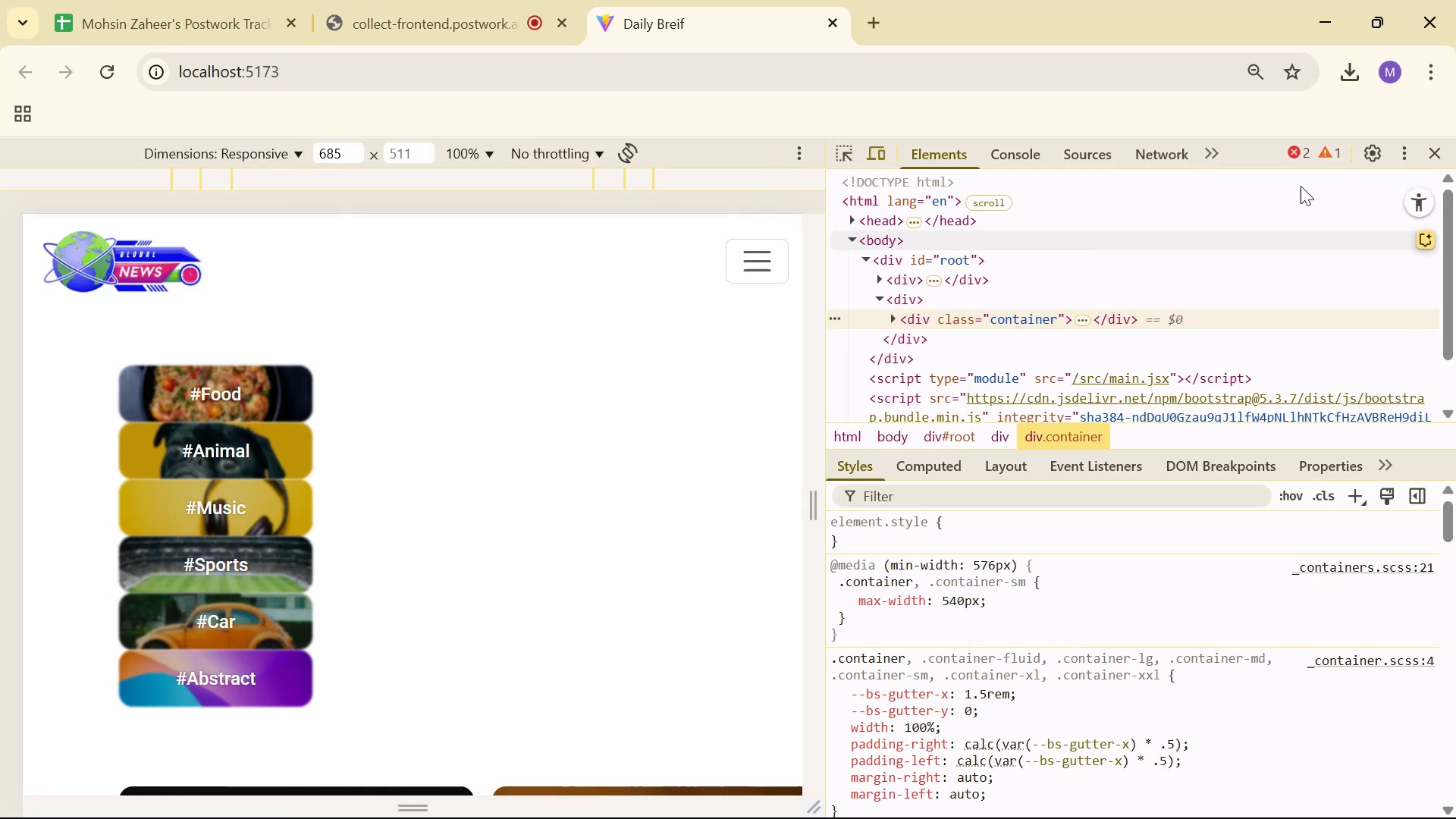 
scroll: coordinate [904, 397], scroll_direction: down, amount: 11.0
 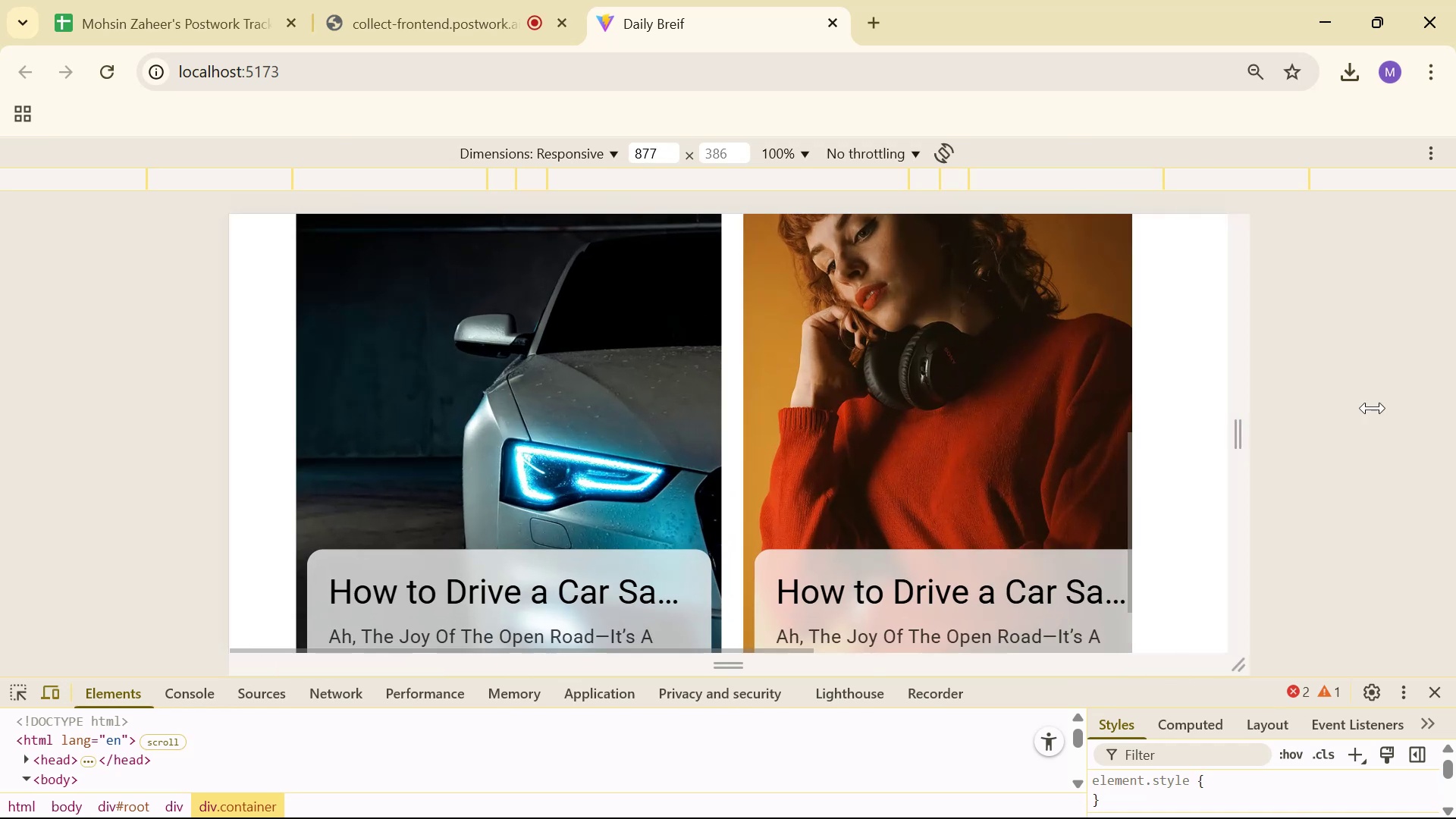 
scroll: coordinate [872, 432], scroll_direction: up, amount: 12.0
 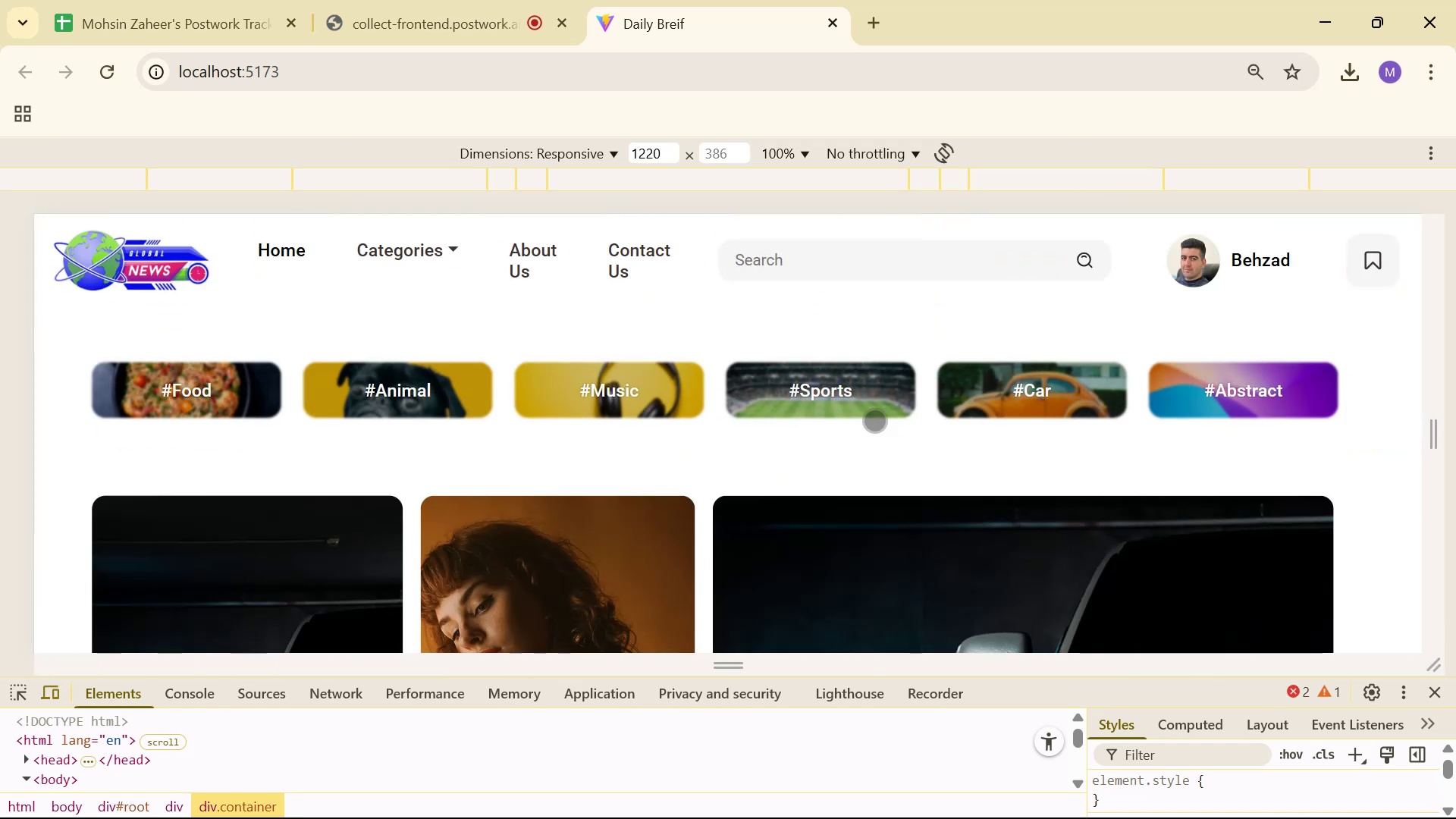 
scroll: coordinate [920, 392], scroll_direction: down, amount: 9.0
 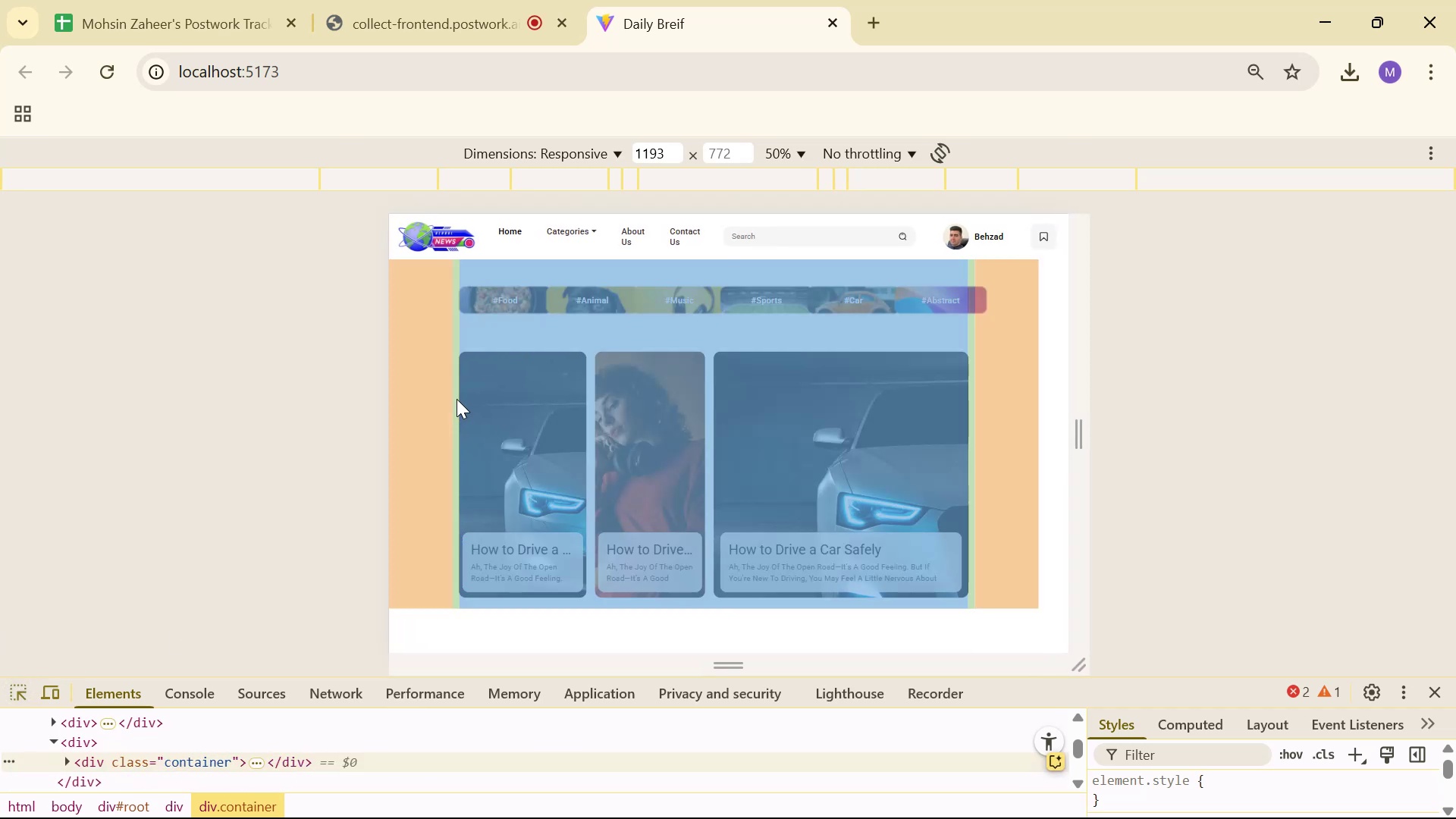 
wait(11.01)
 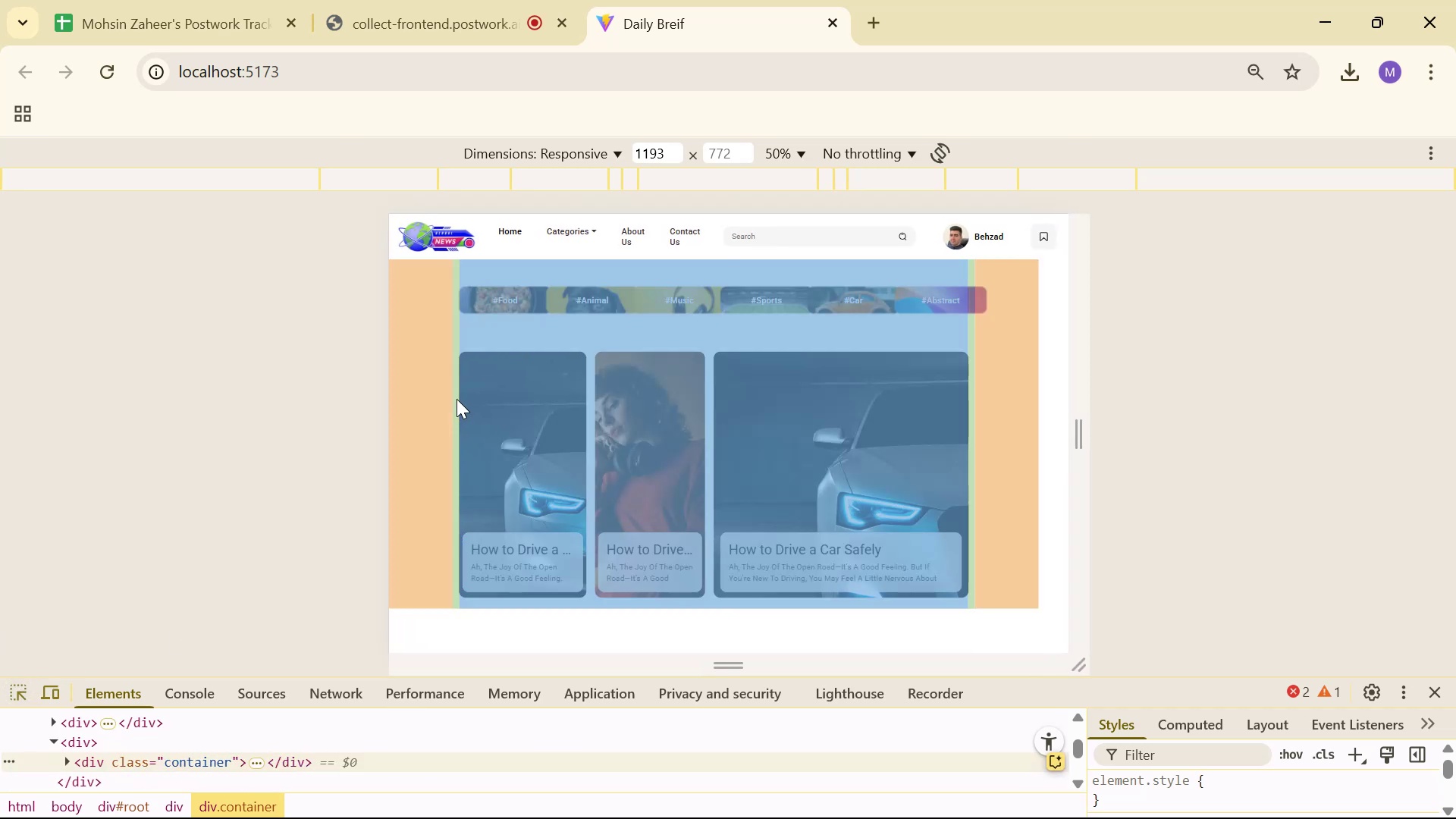 
left_click([971, 353])
 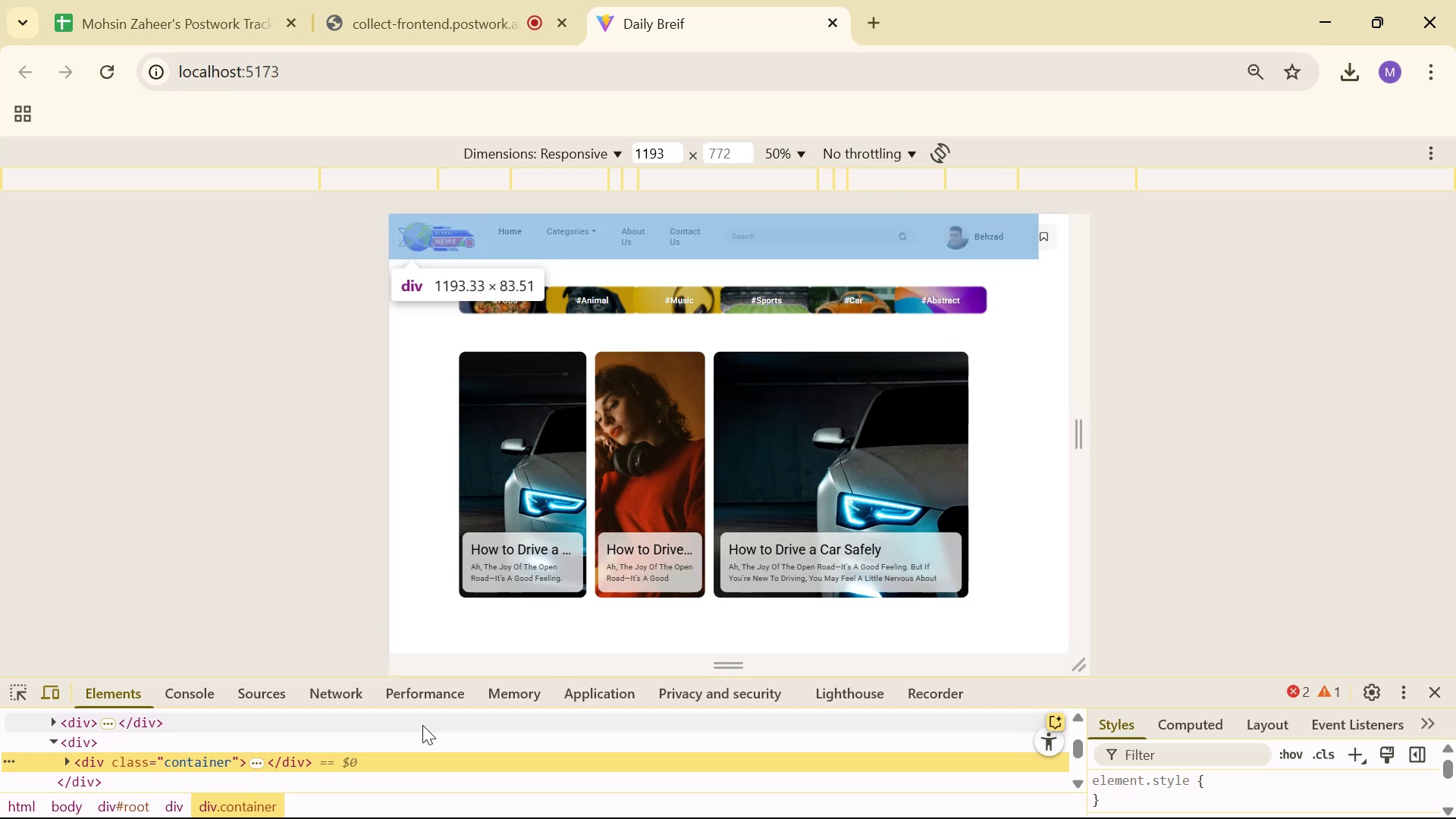 
key(Alt+Tab)
 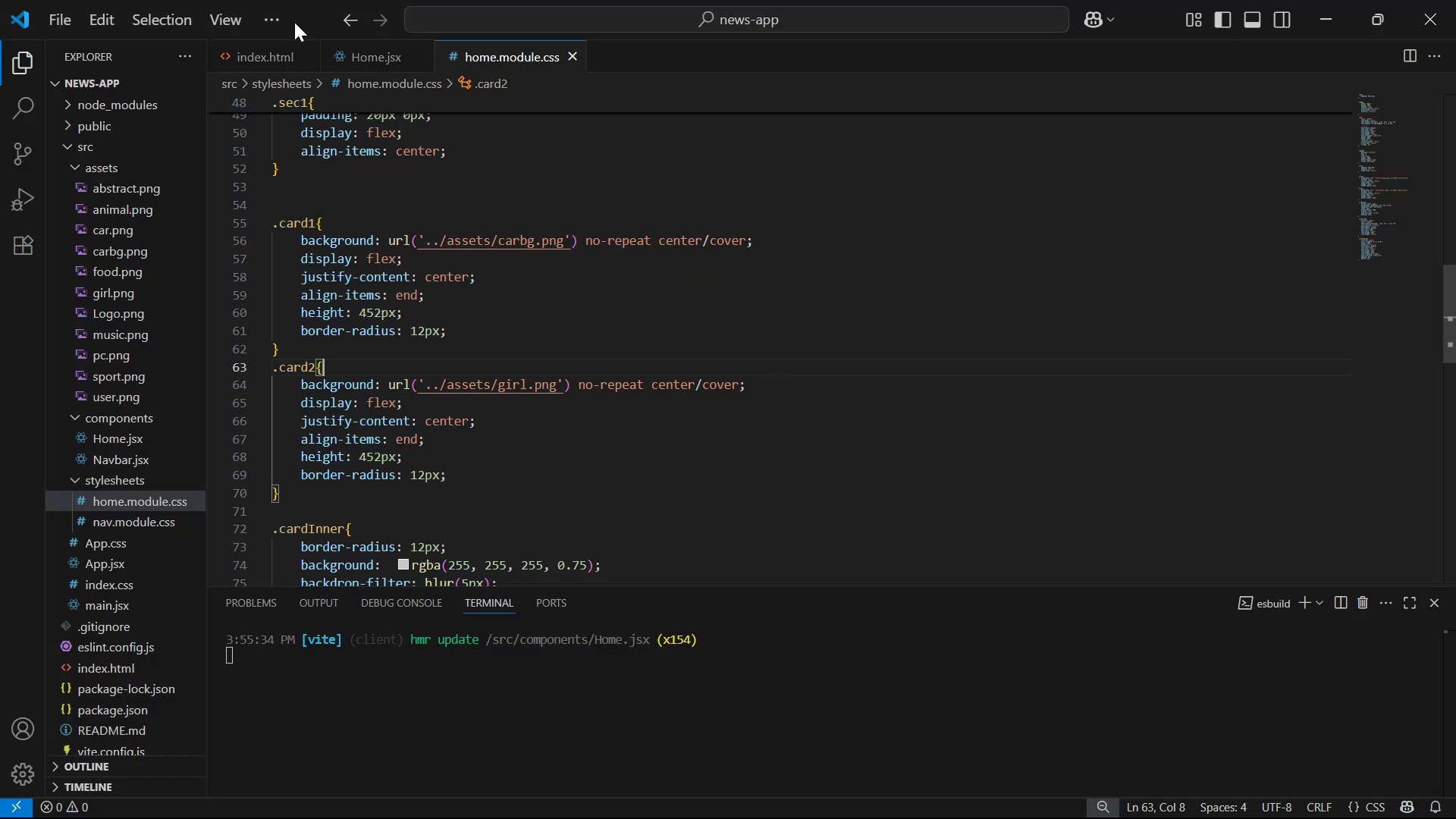 
key(Alt+AltLeft)
 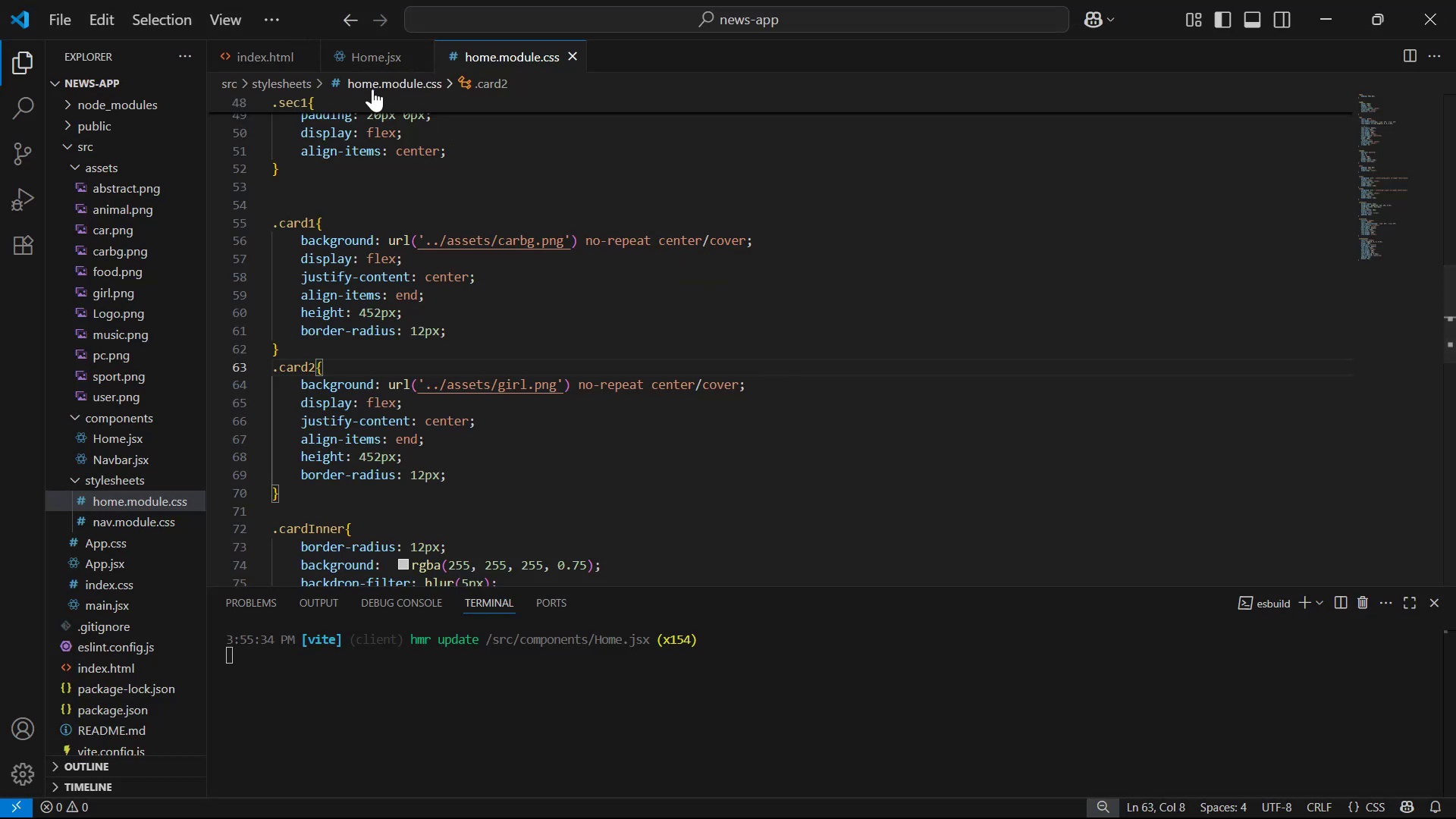 
key(Alt+Tab)
 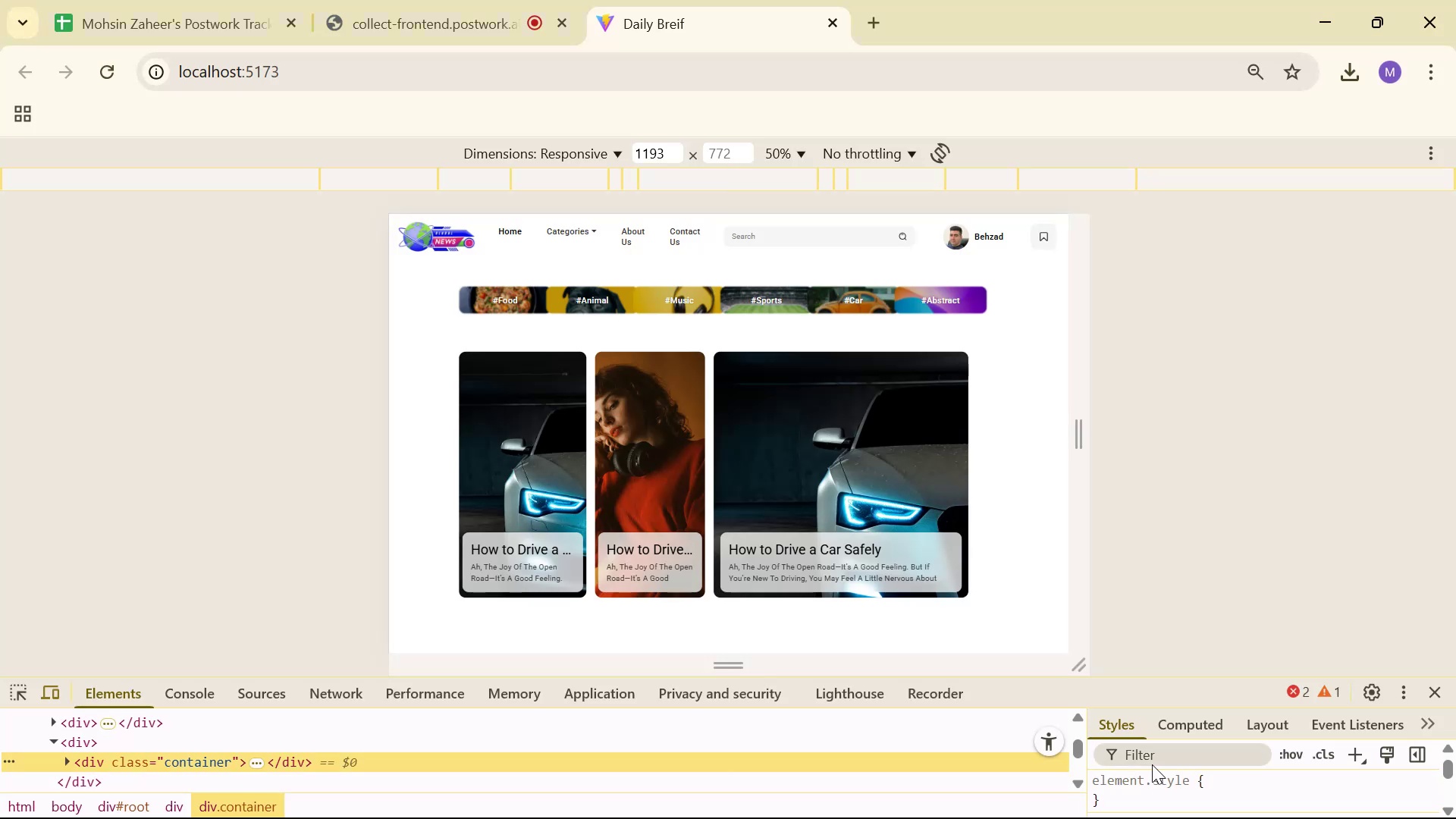 
key(Alt+AltLeft)
 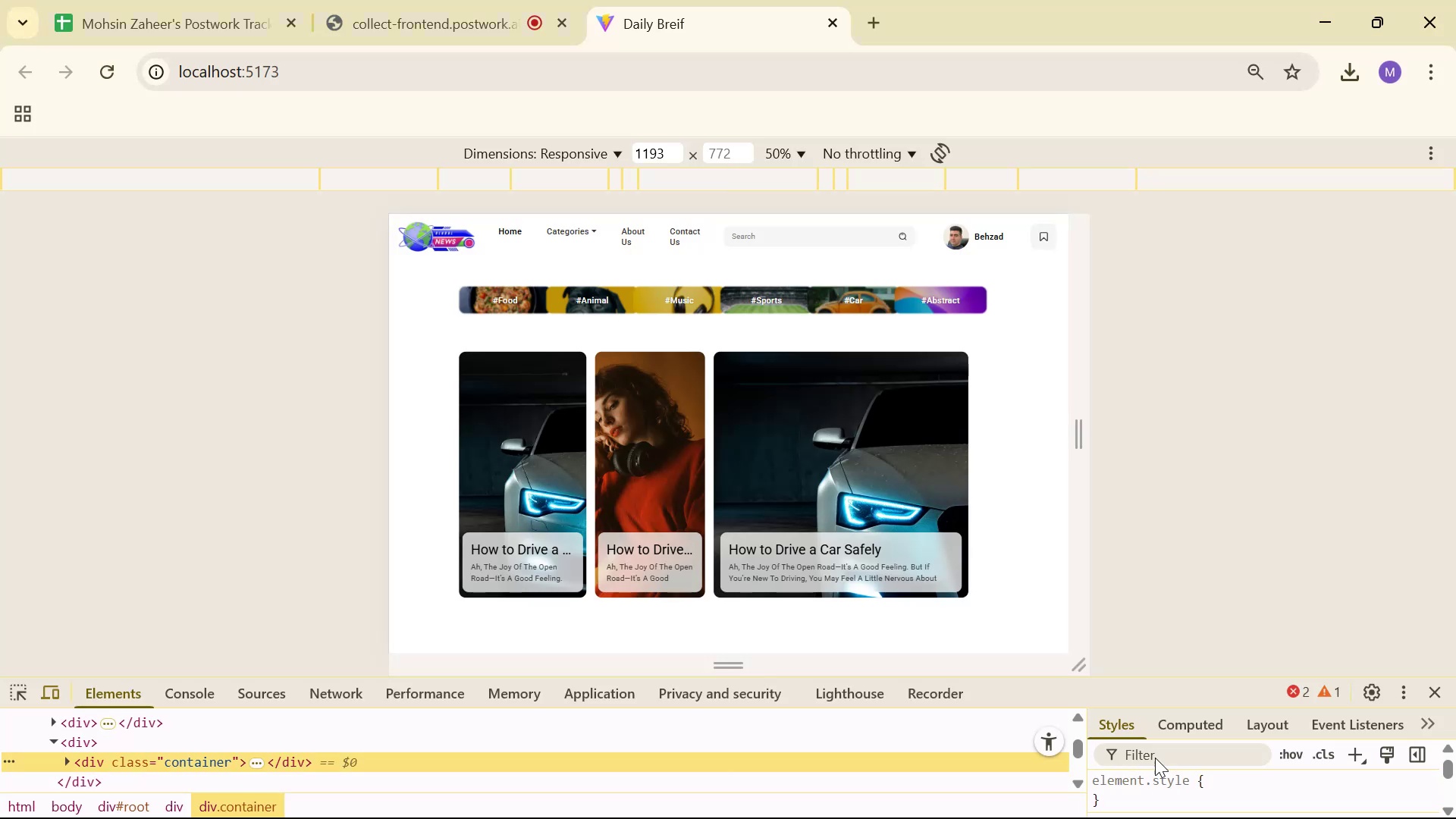 
key(Alt+Tab)
 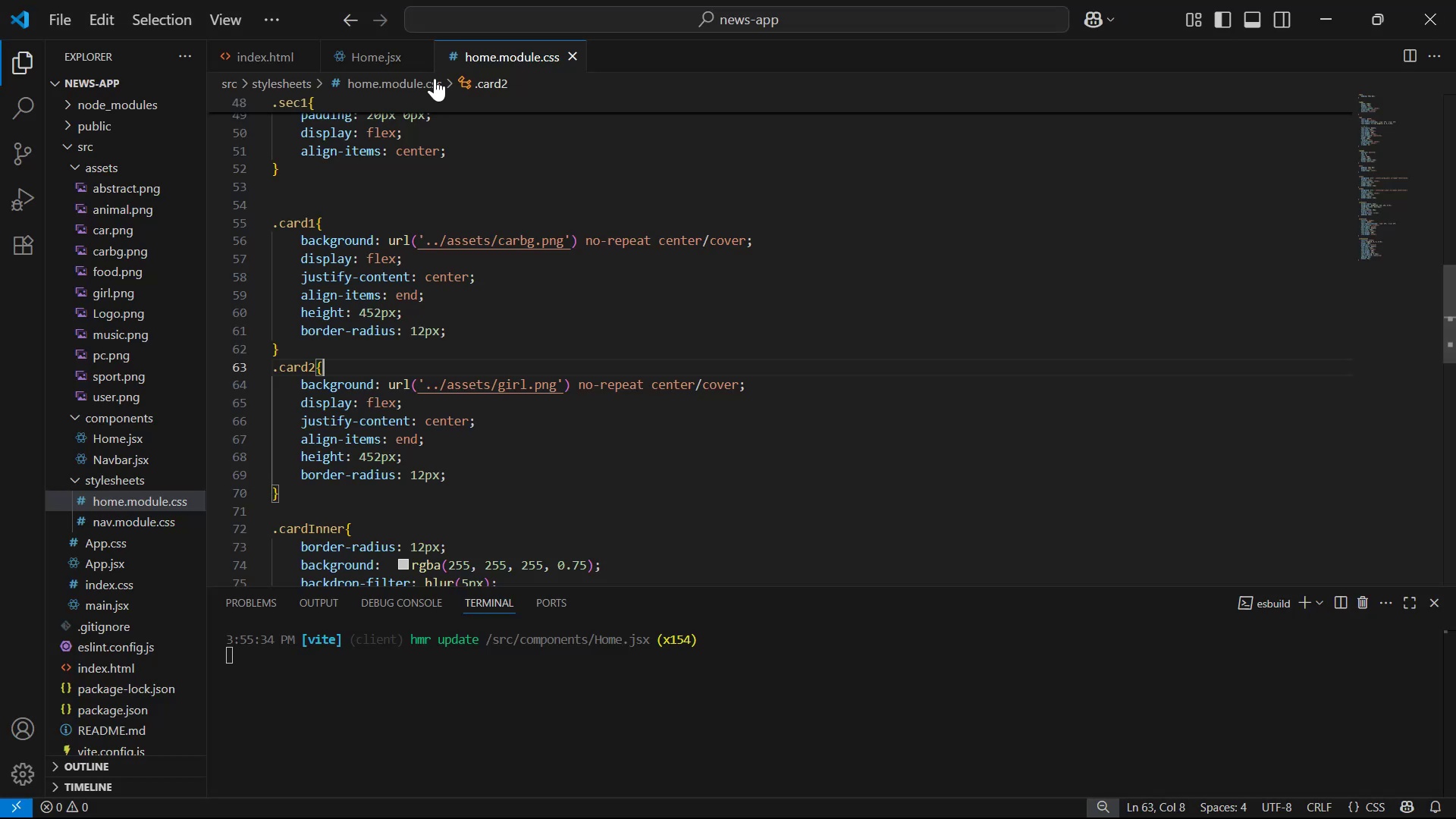 
left_click([405, 61])
 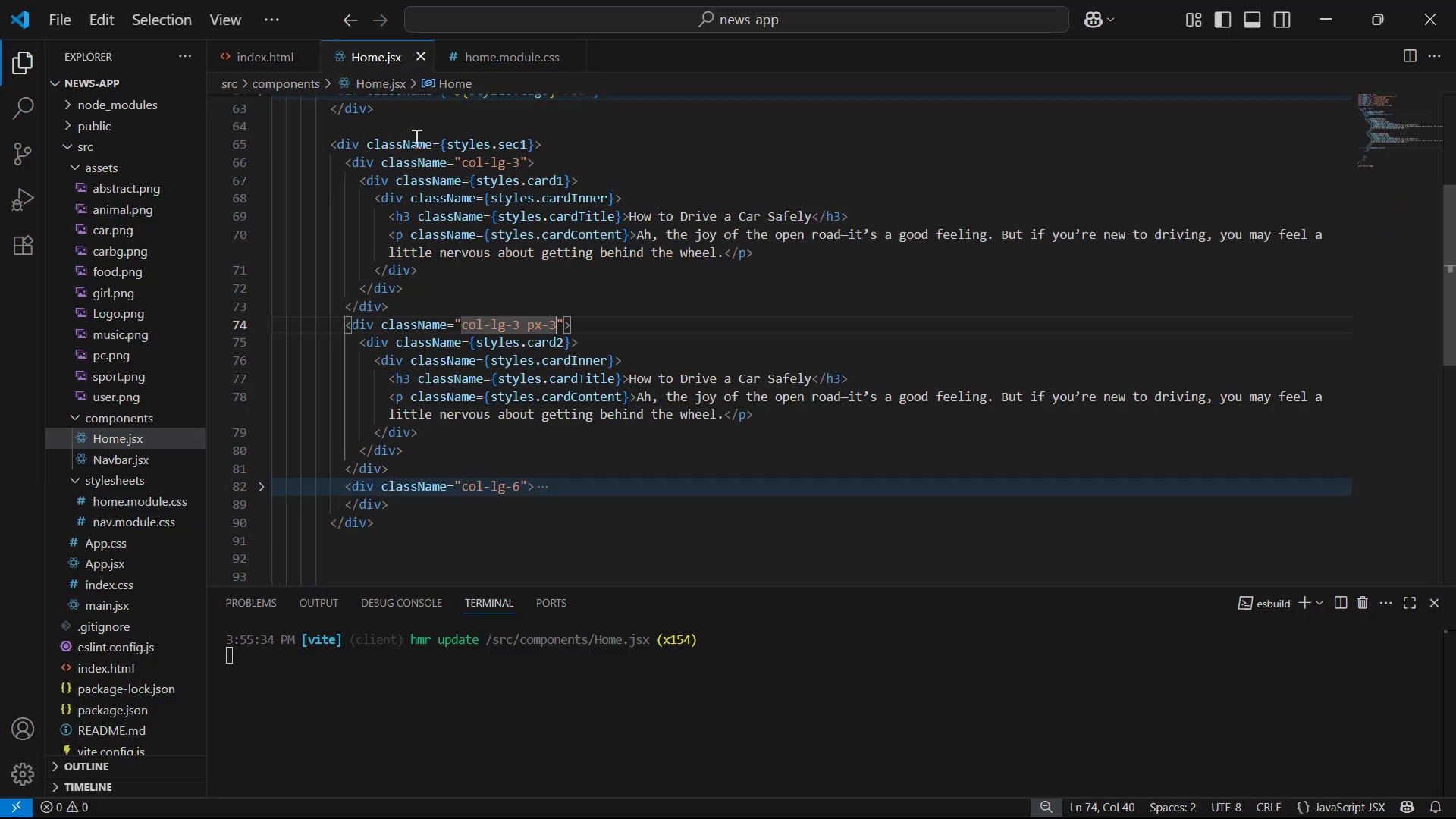 
scroll: coordinate [578, 286], scroll_direction: up, amount: 9.0
 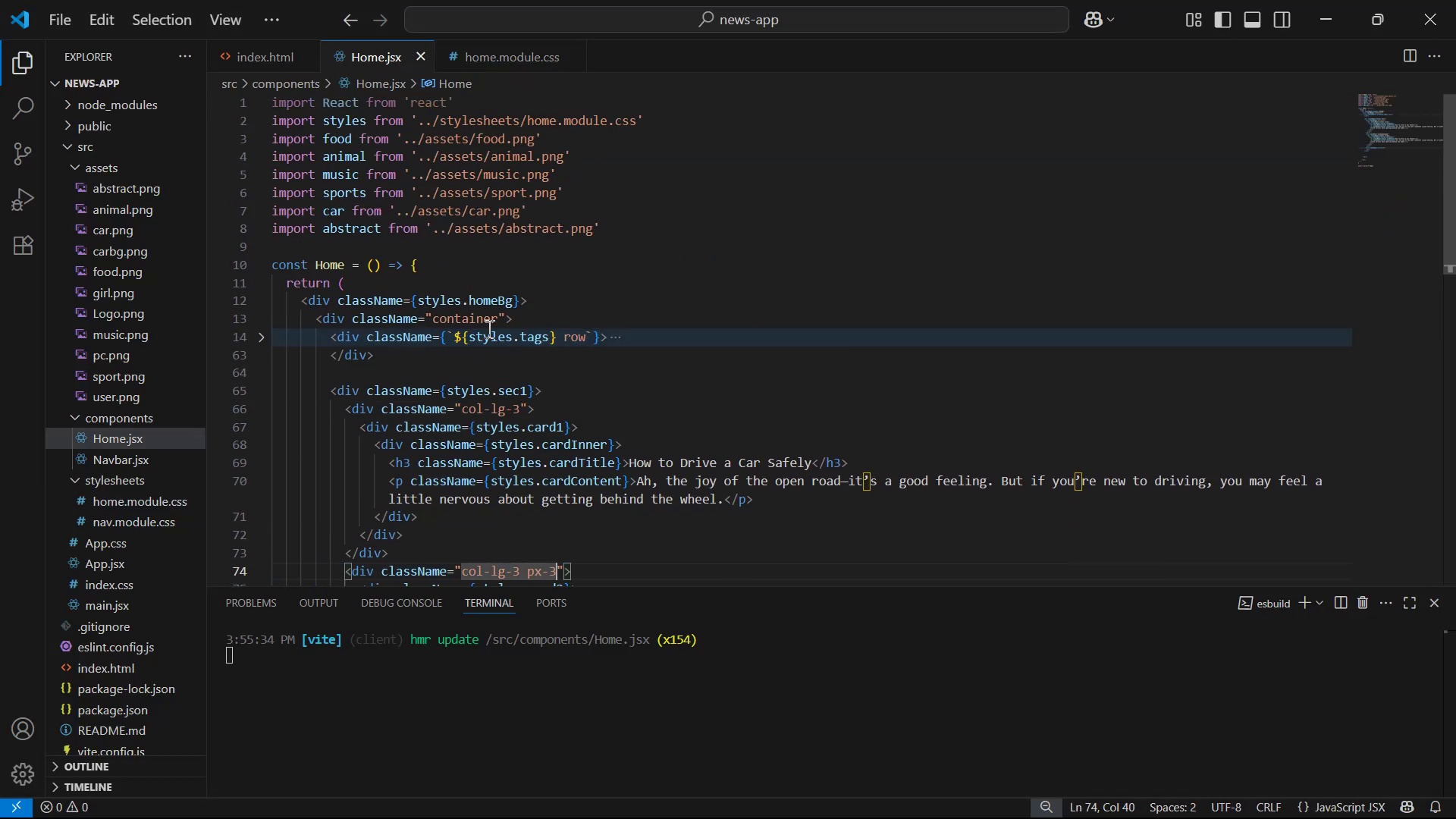 
left_click([497, 322])
 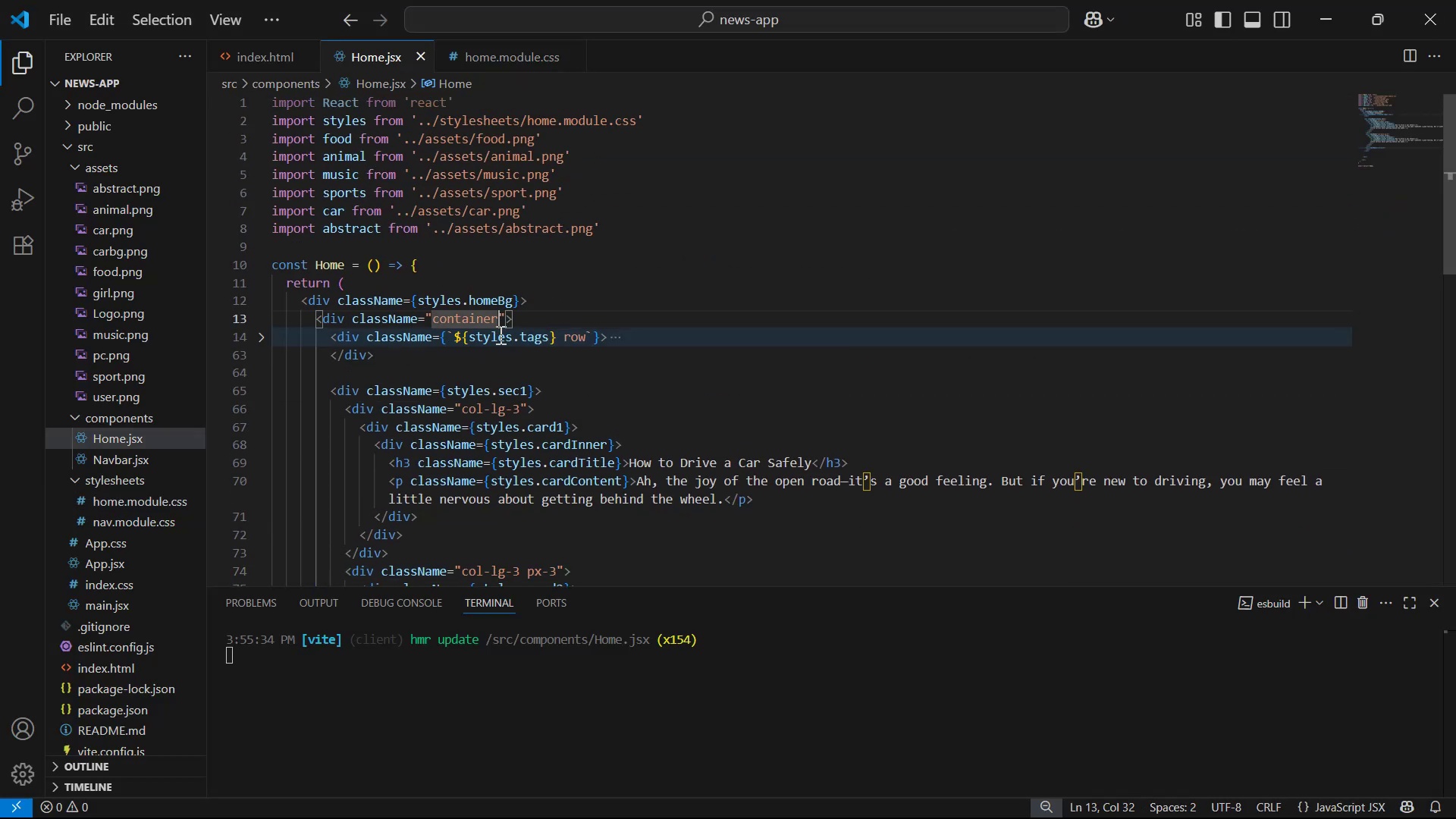 
key(Space)
 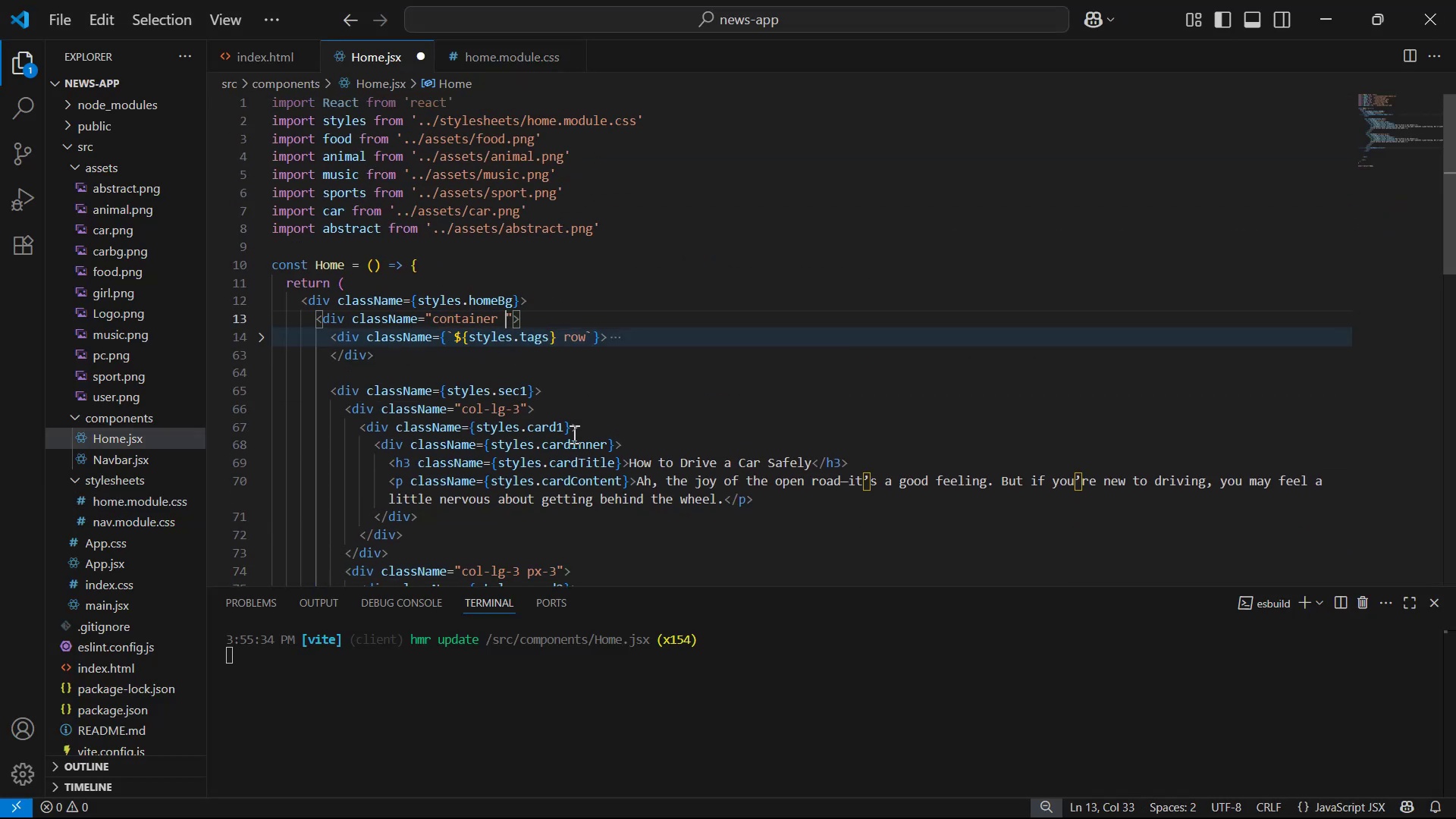 
key(P)
 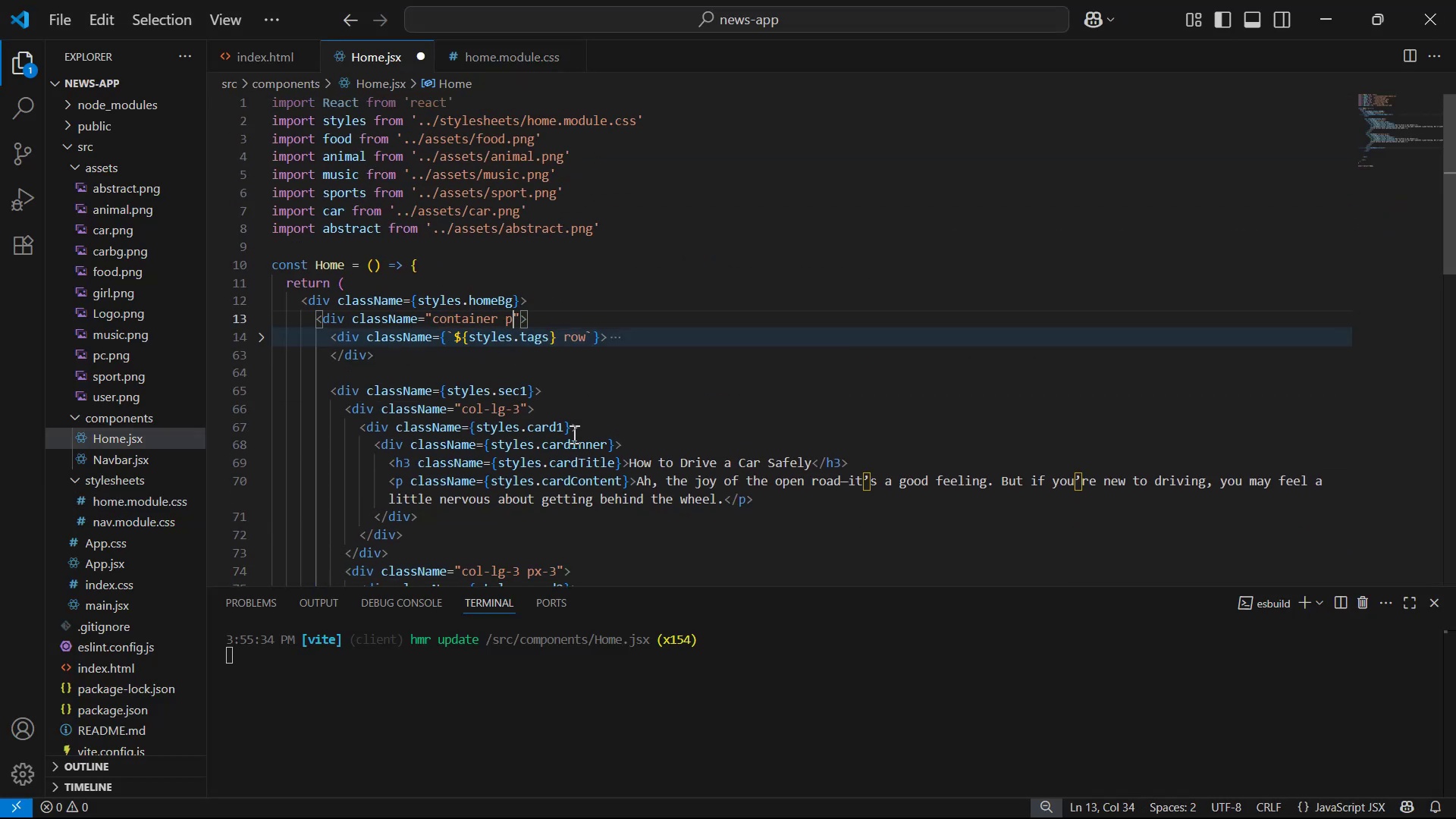 
key(Minus)
 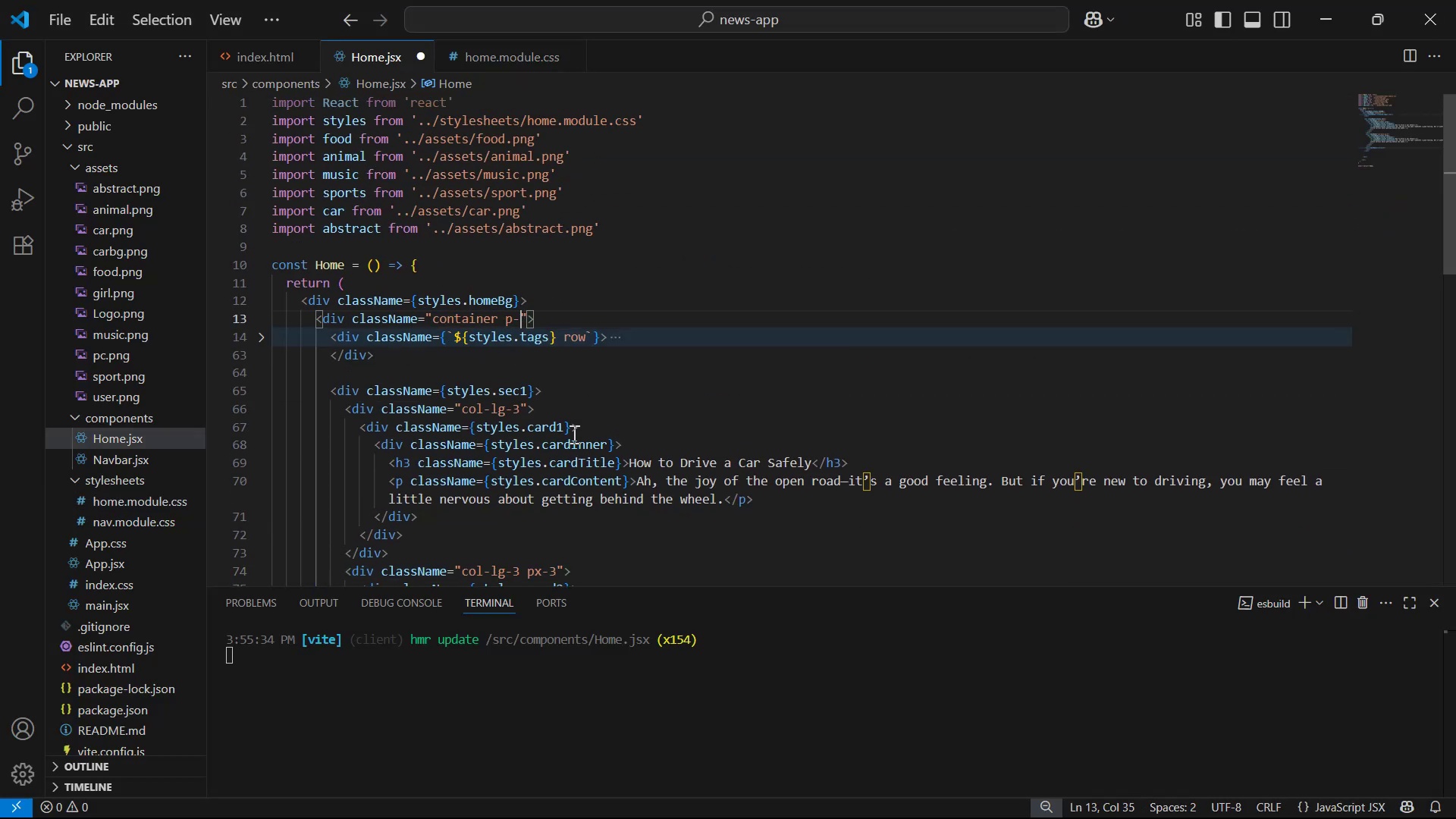 
key(0)
 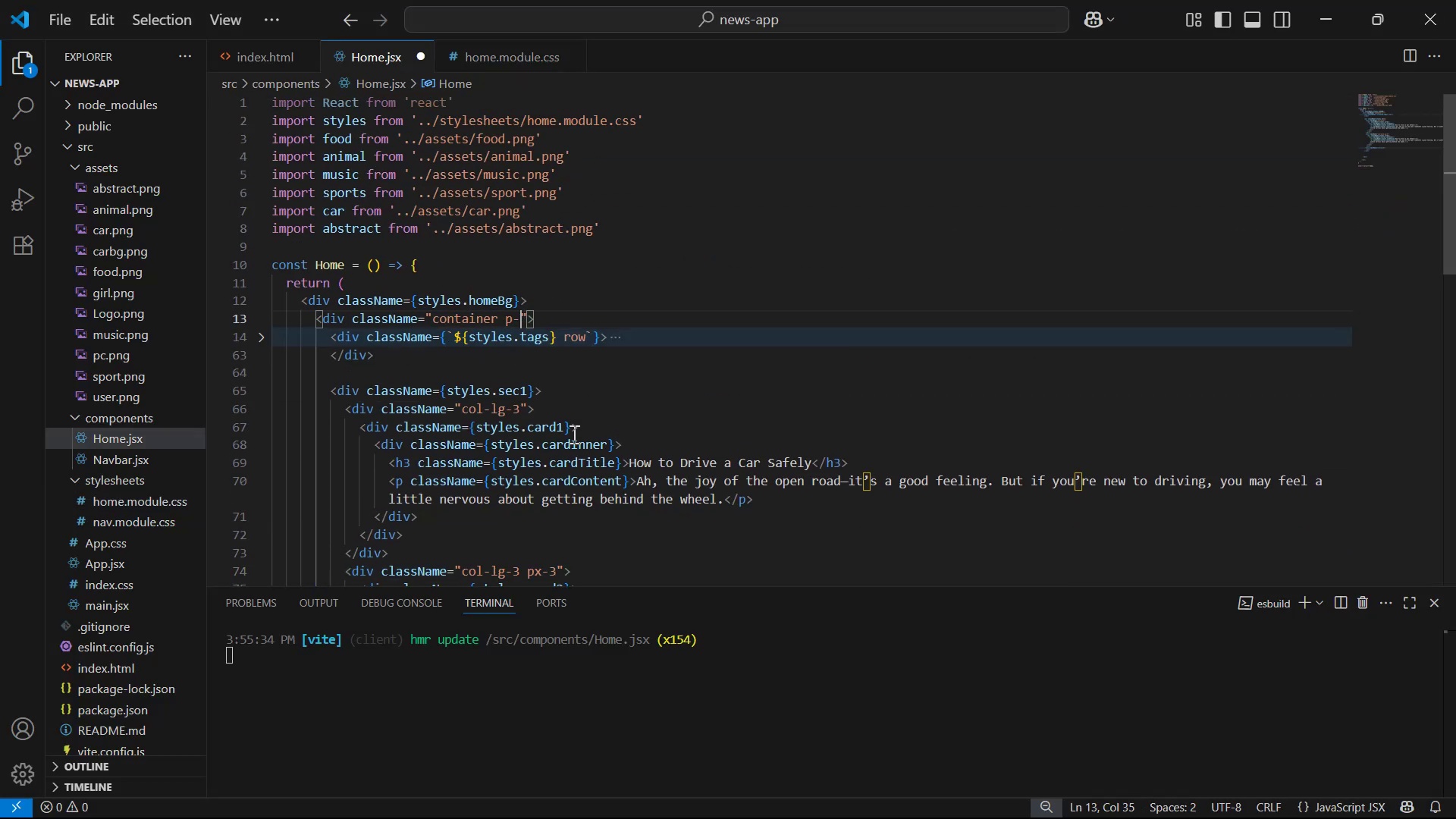 
key(Control+S)
 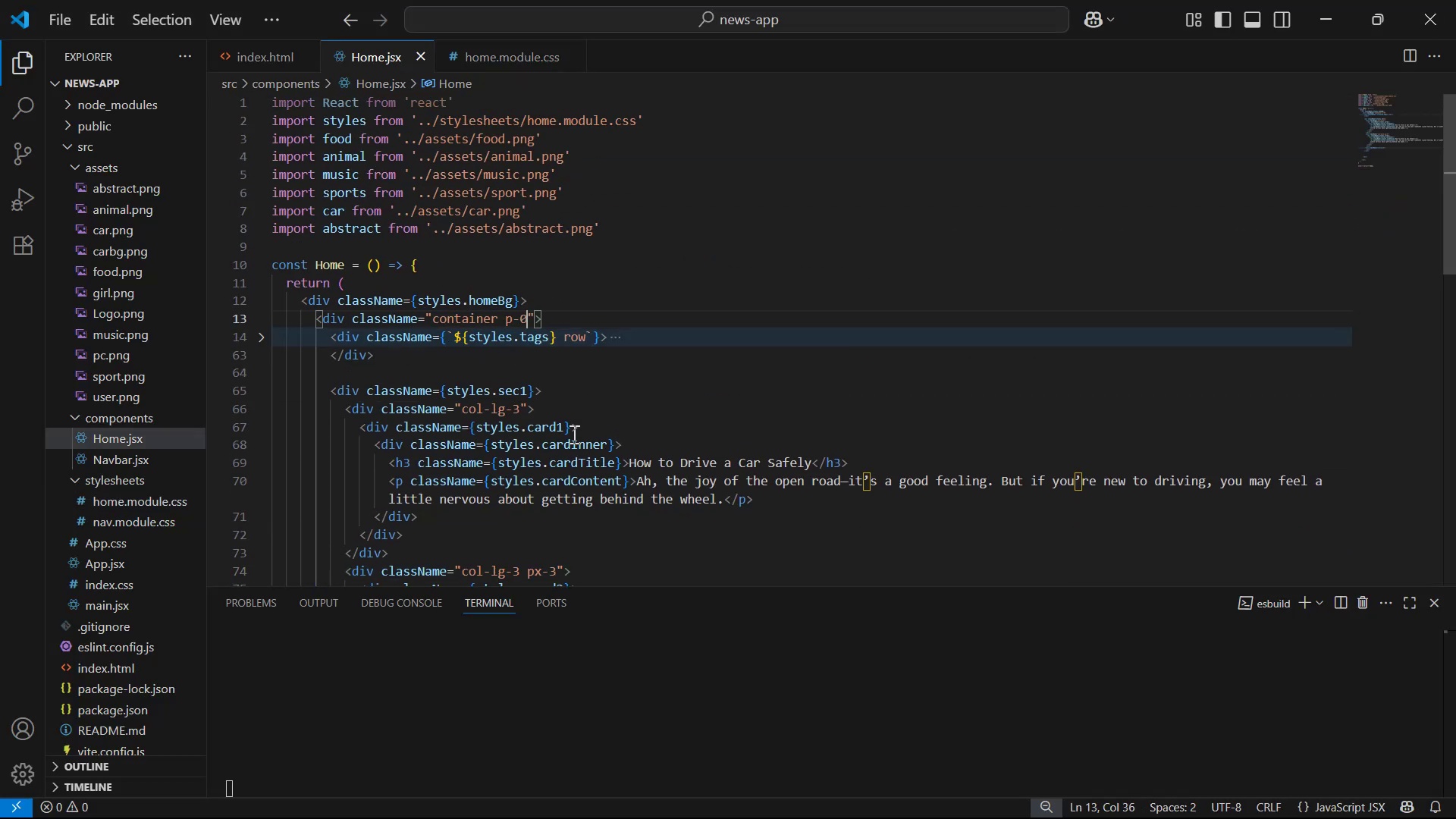 
key(Alt+Tab)
 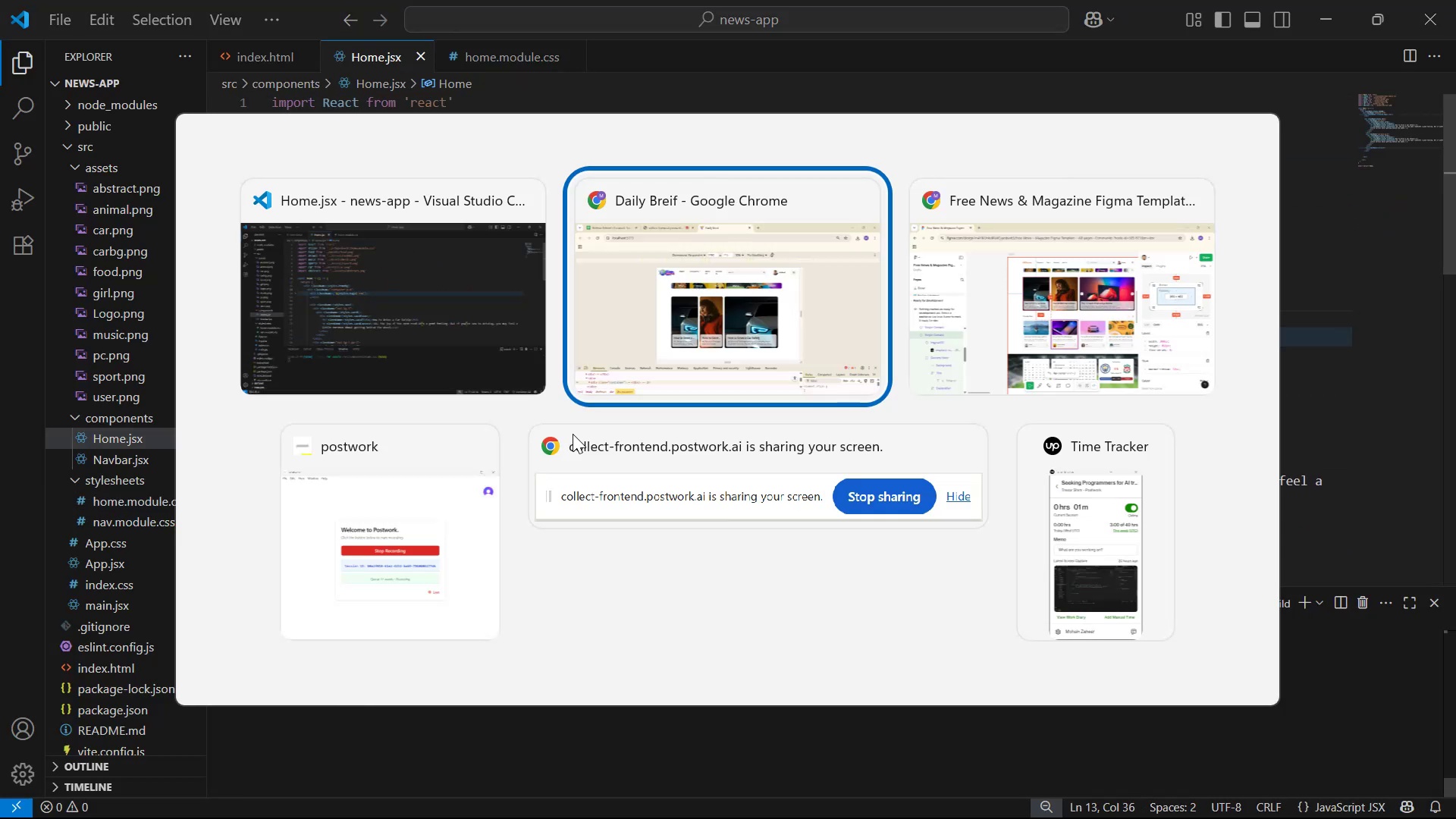 
key(Alt+Tab)
 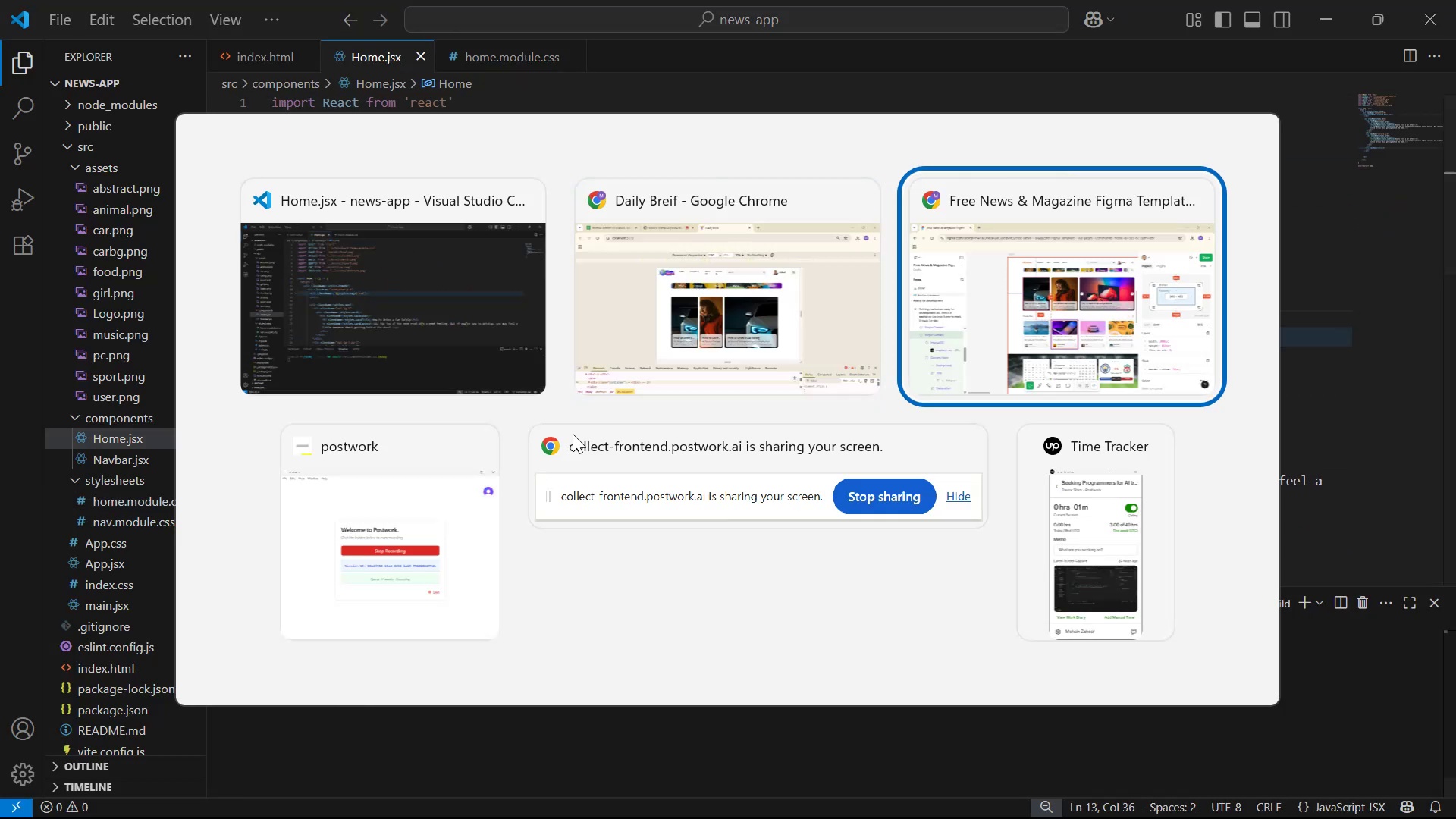 
key(Alt+Tab)
 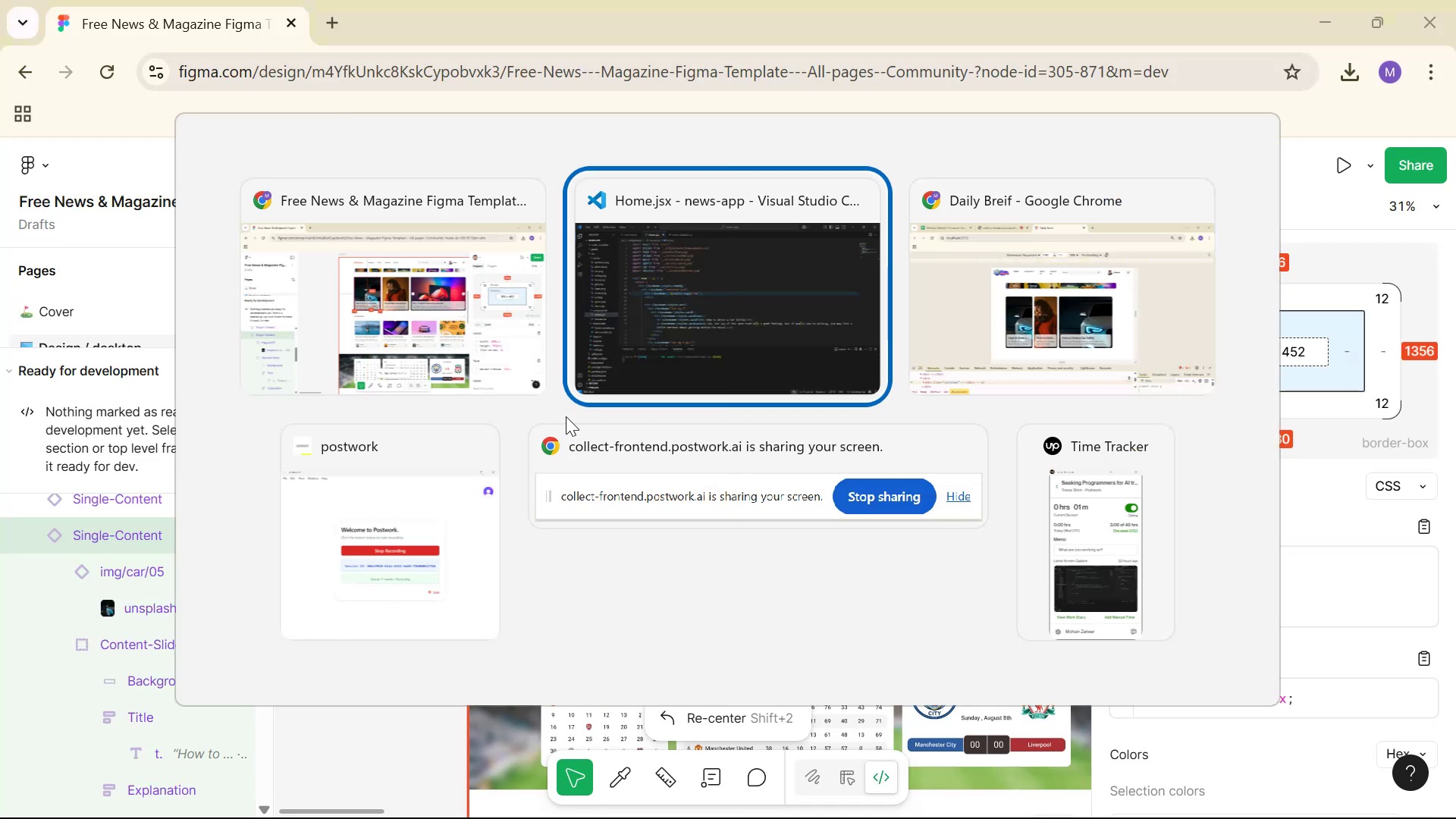 
key(Alt+Tab)
 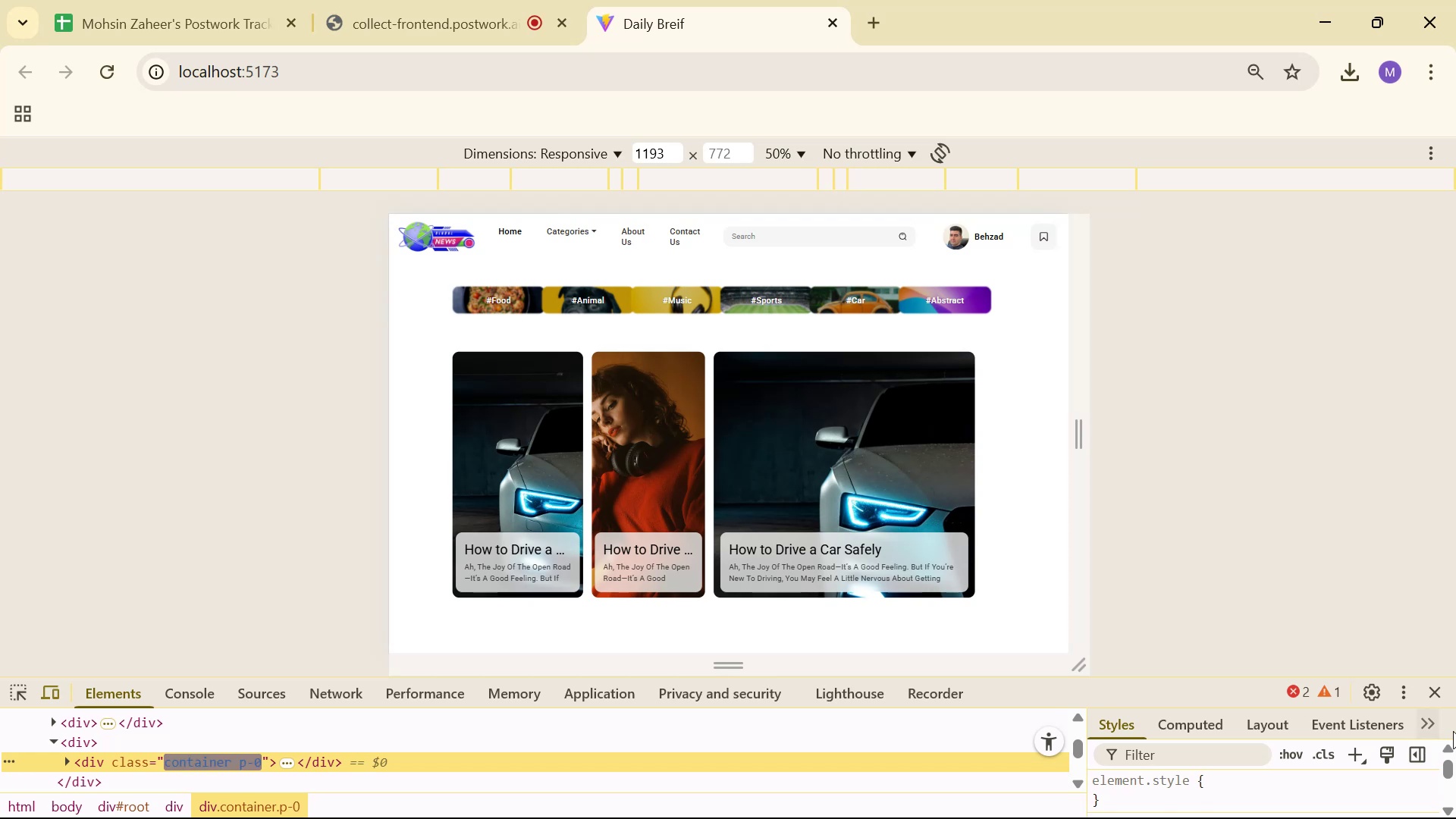 
left_click([1437, 692])
 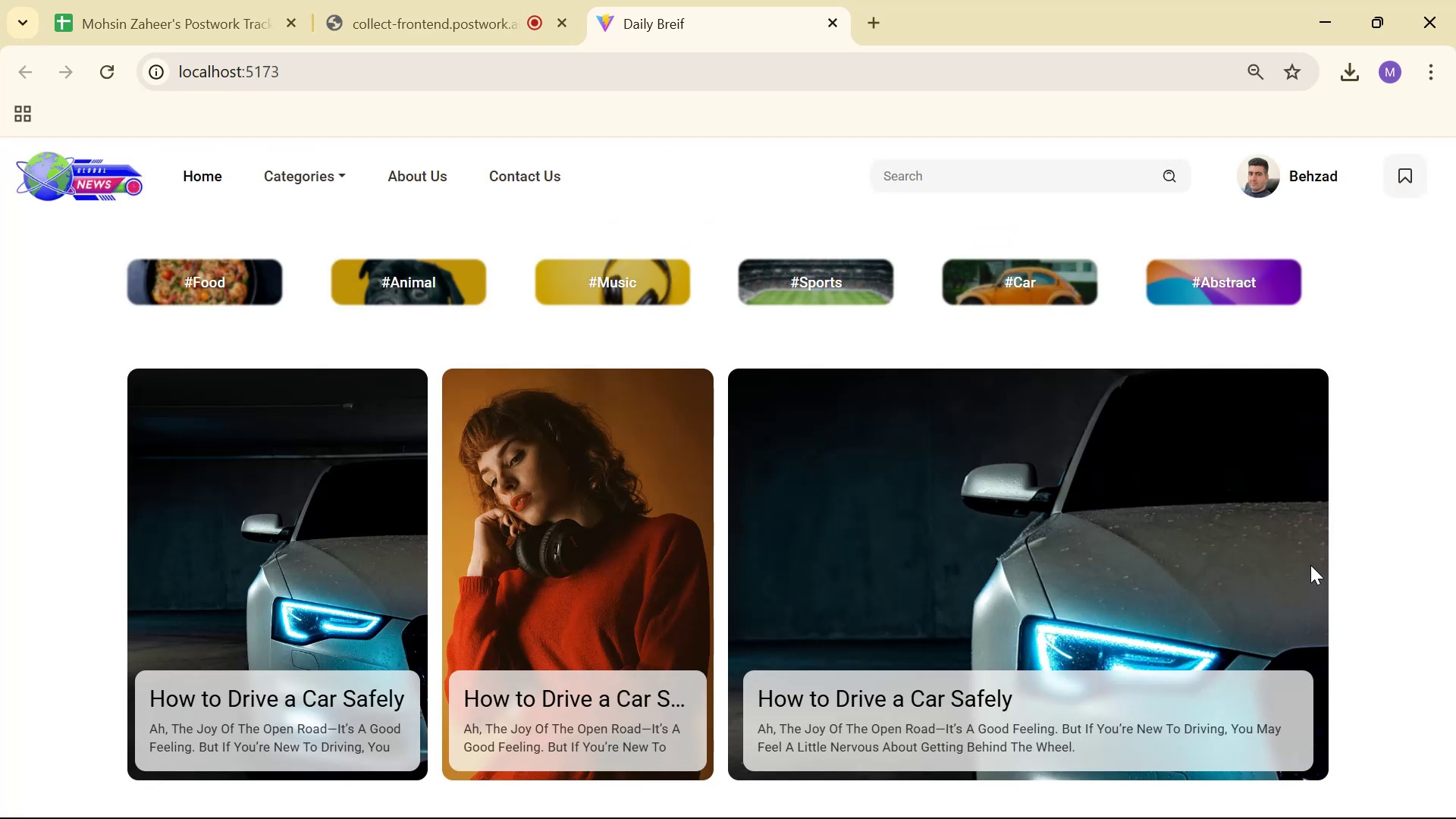 
key(Alt+Tab)
 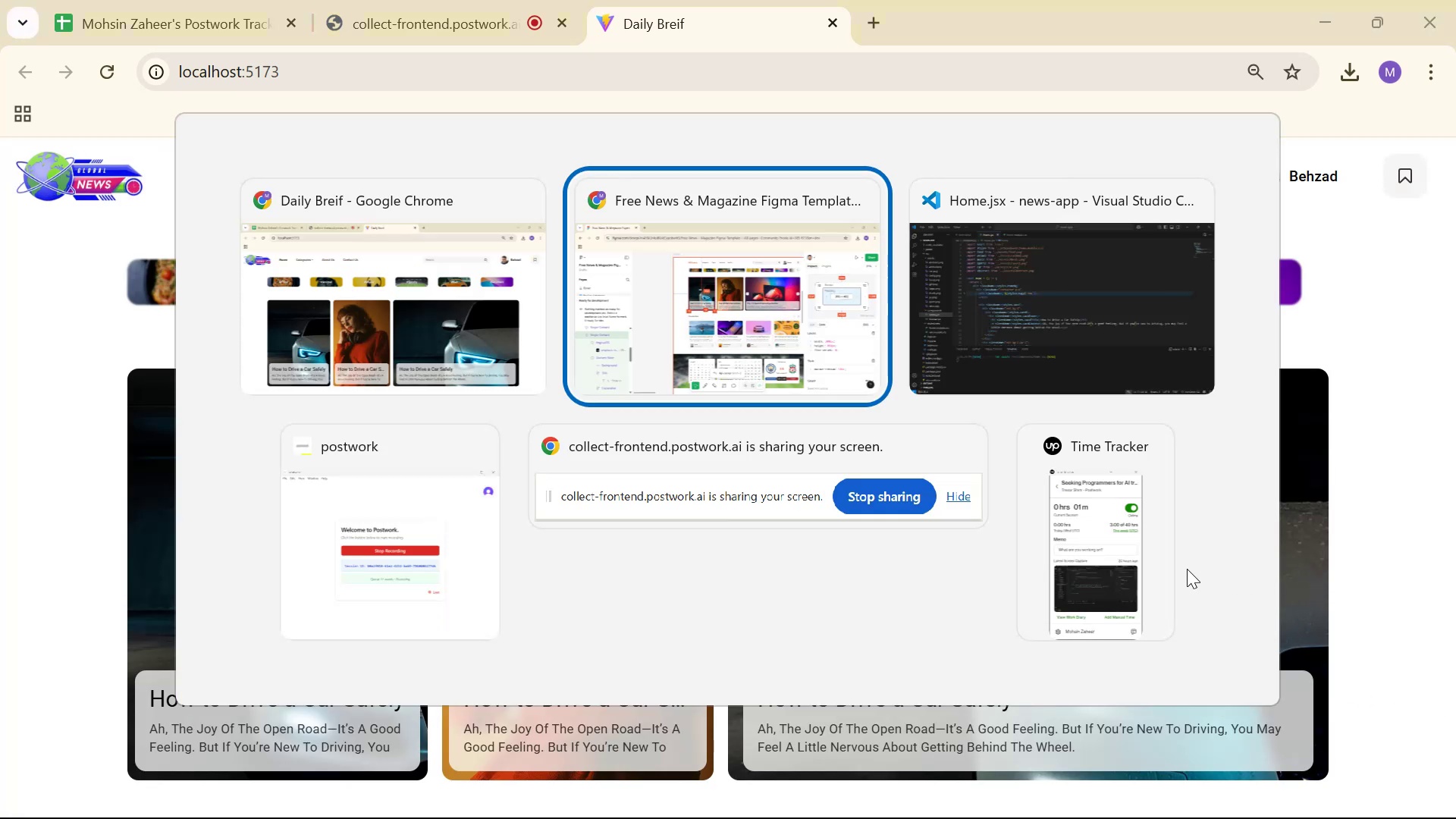 
key(Alt+Tab)
 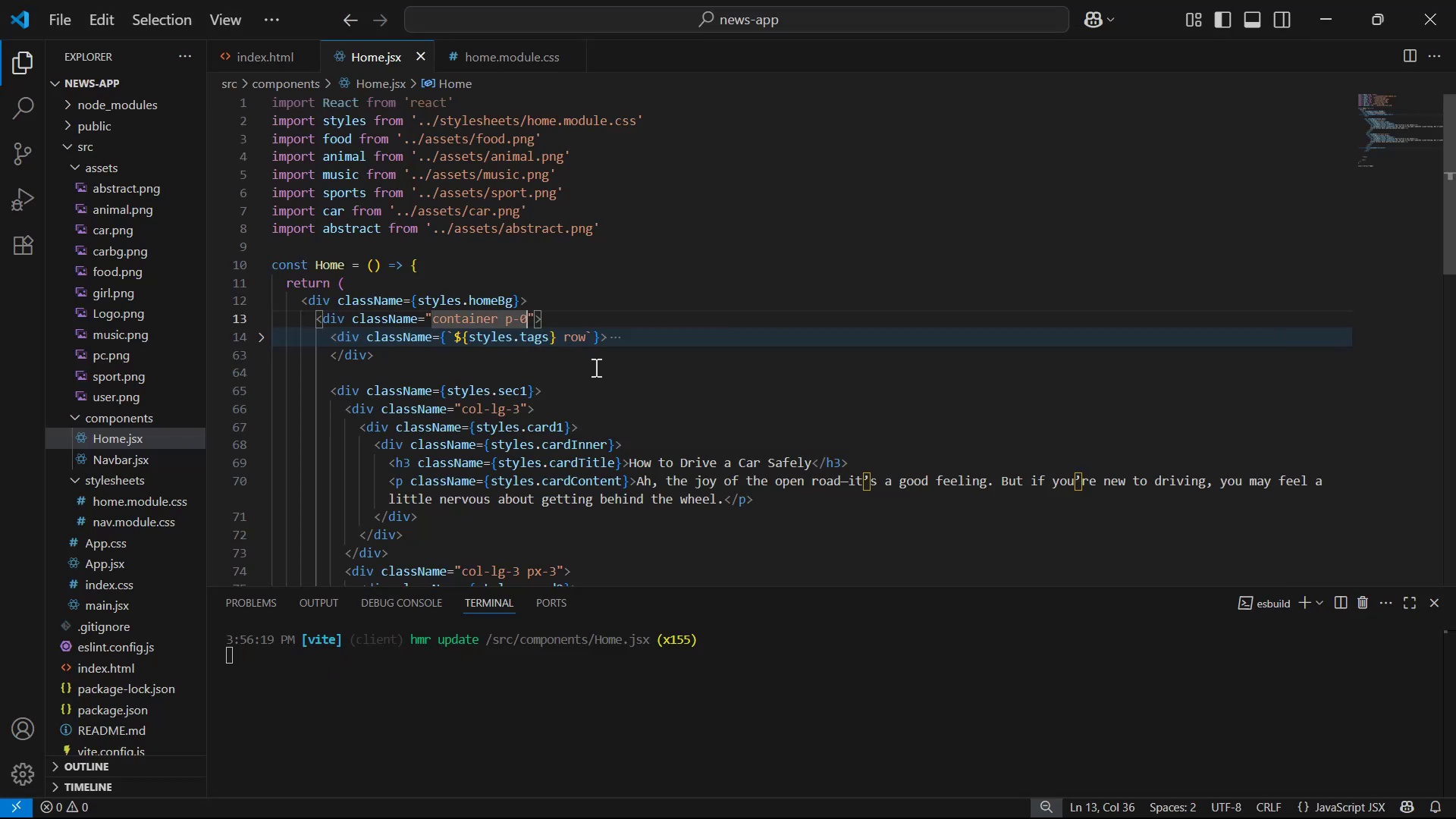 
left_click([587, 340])
 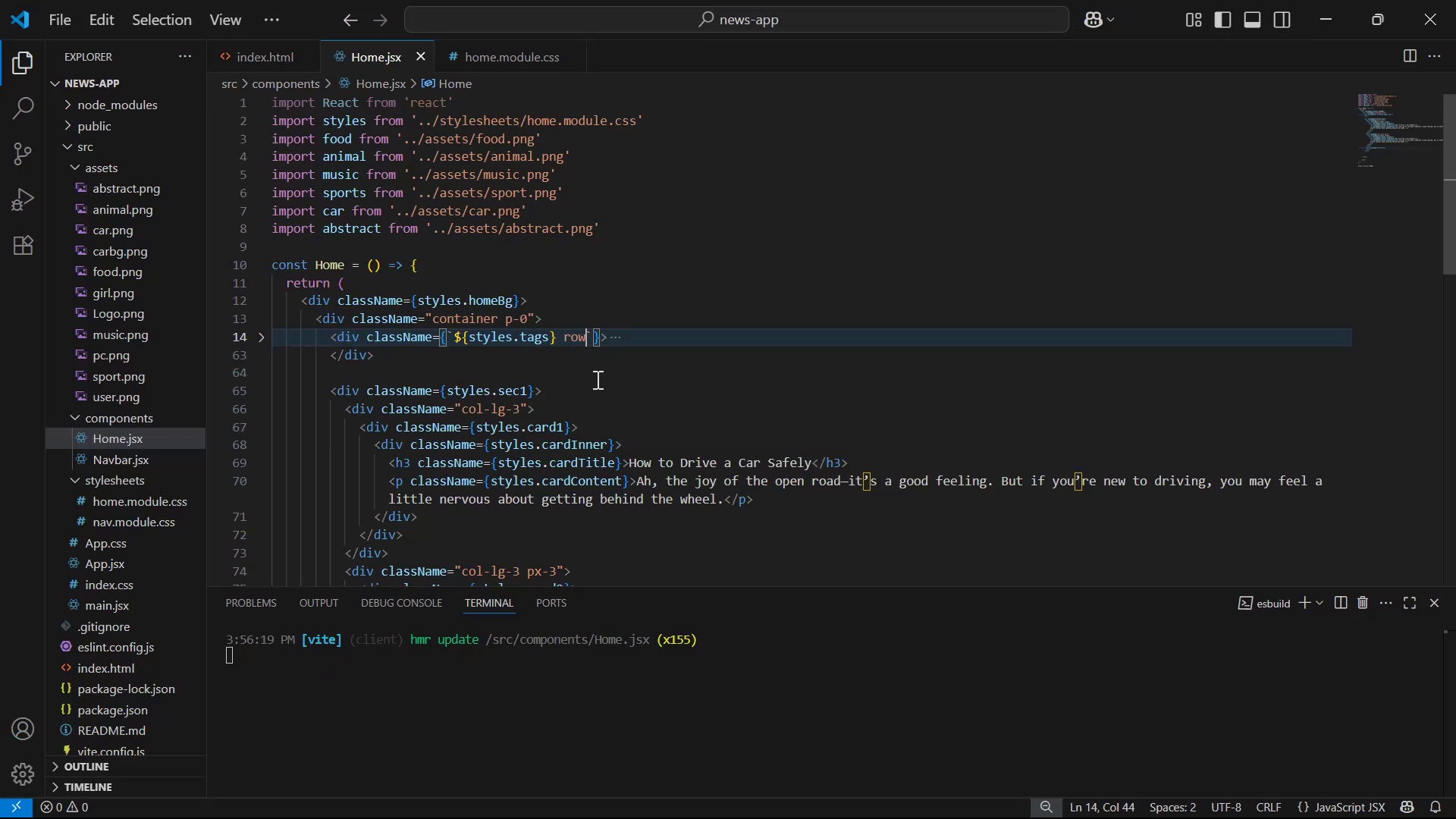 
type( mx-auto)
 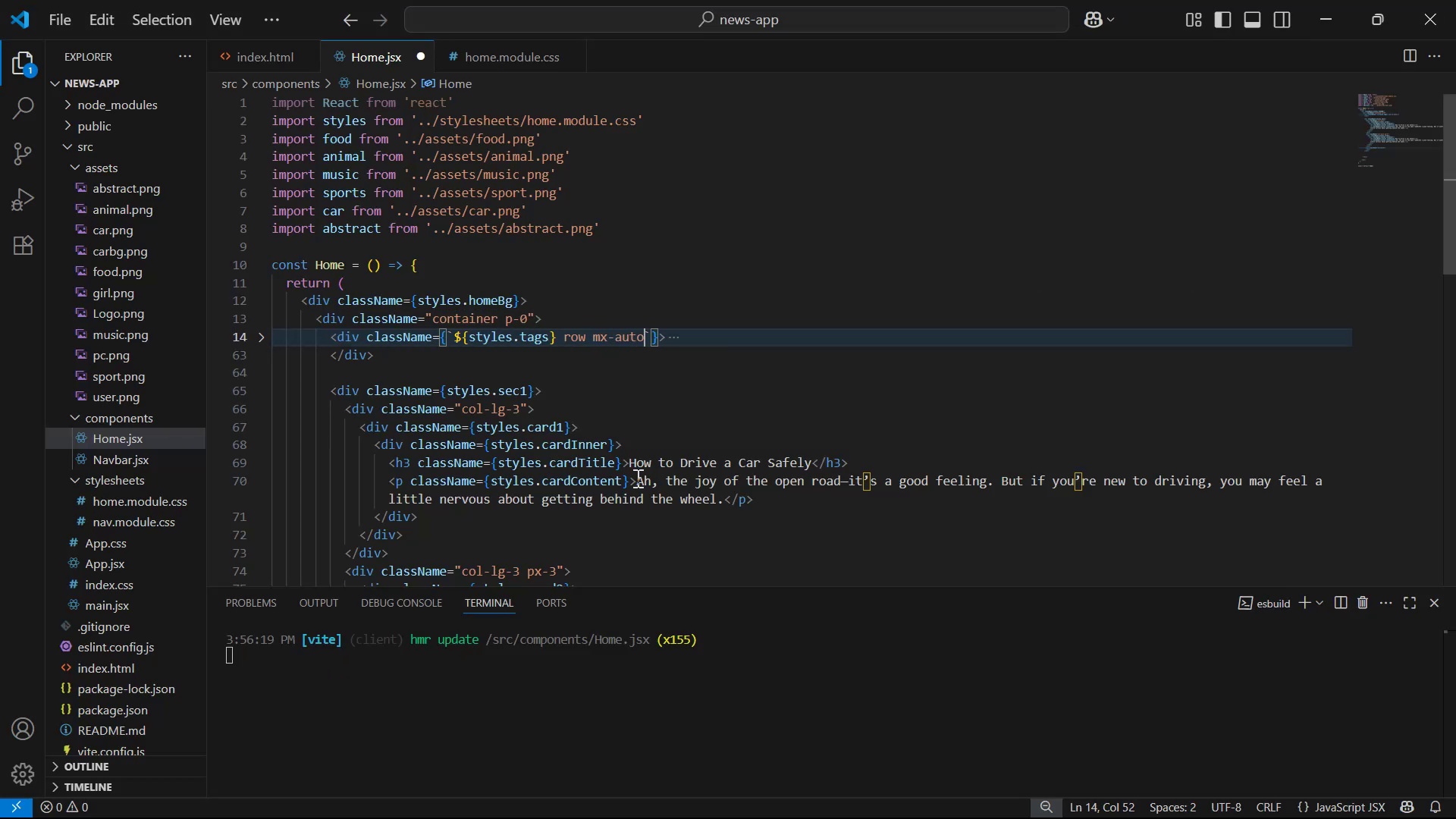 
key(Control+S)
 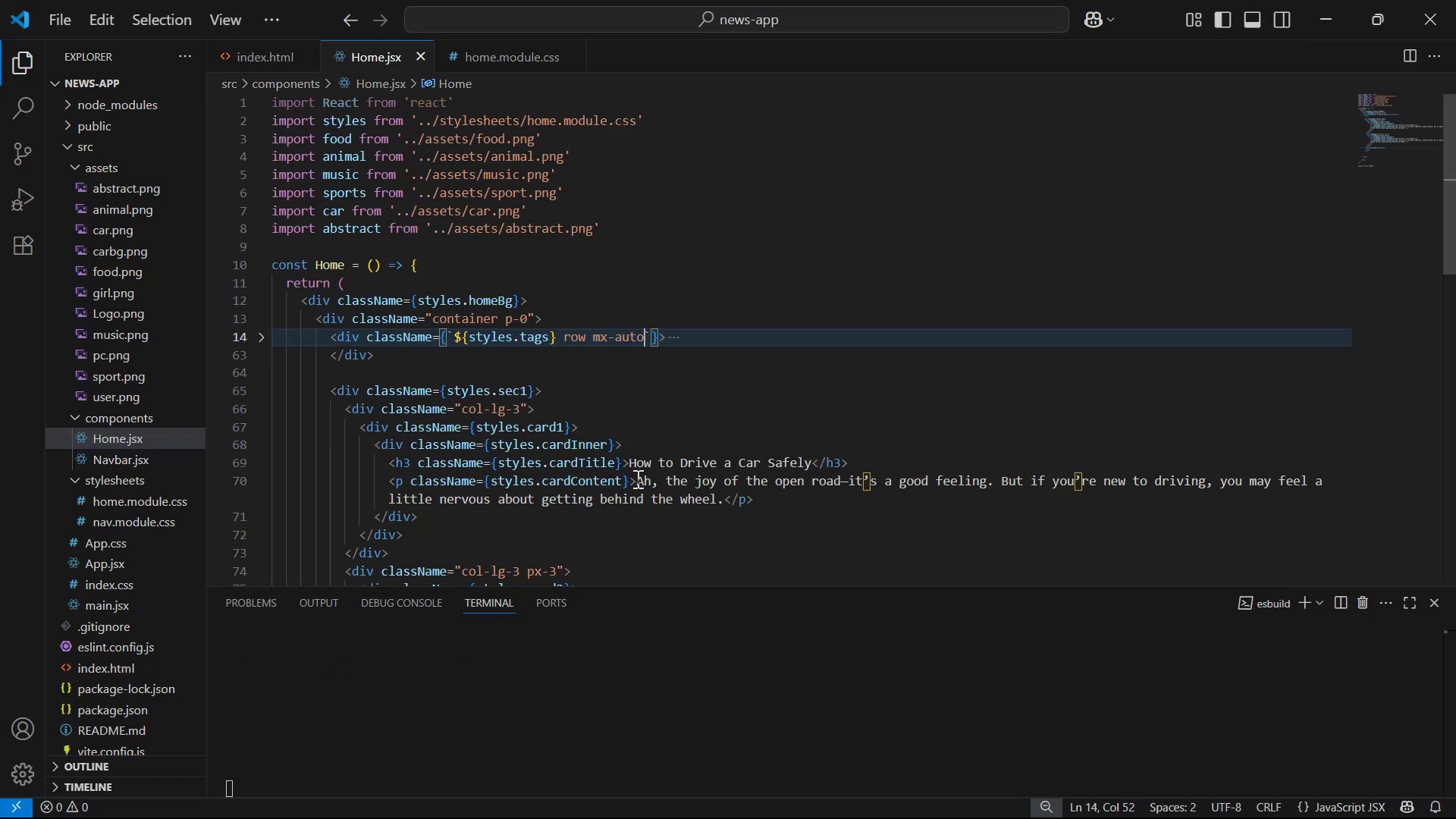 
key(Alt+Tab)
 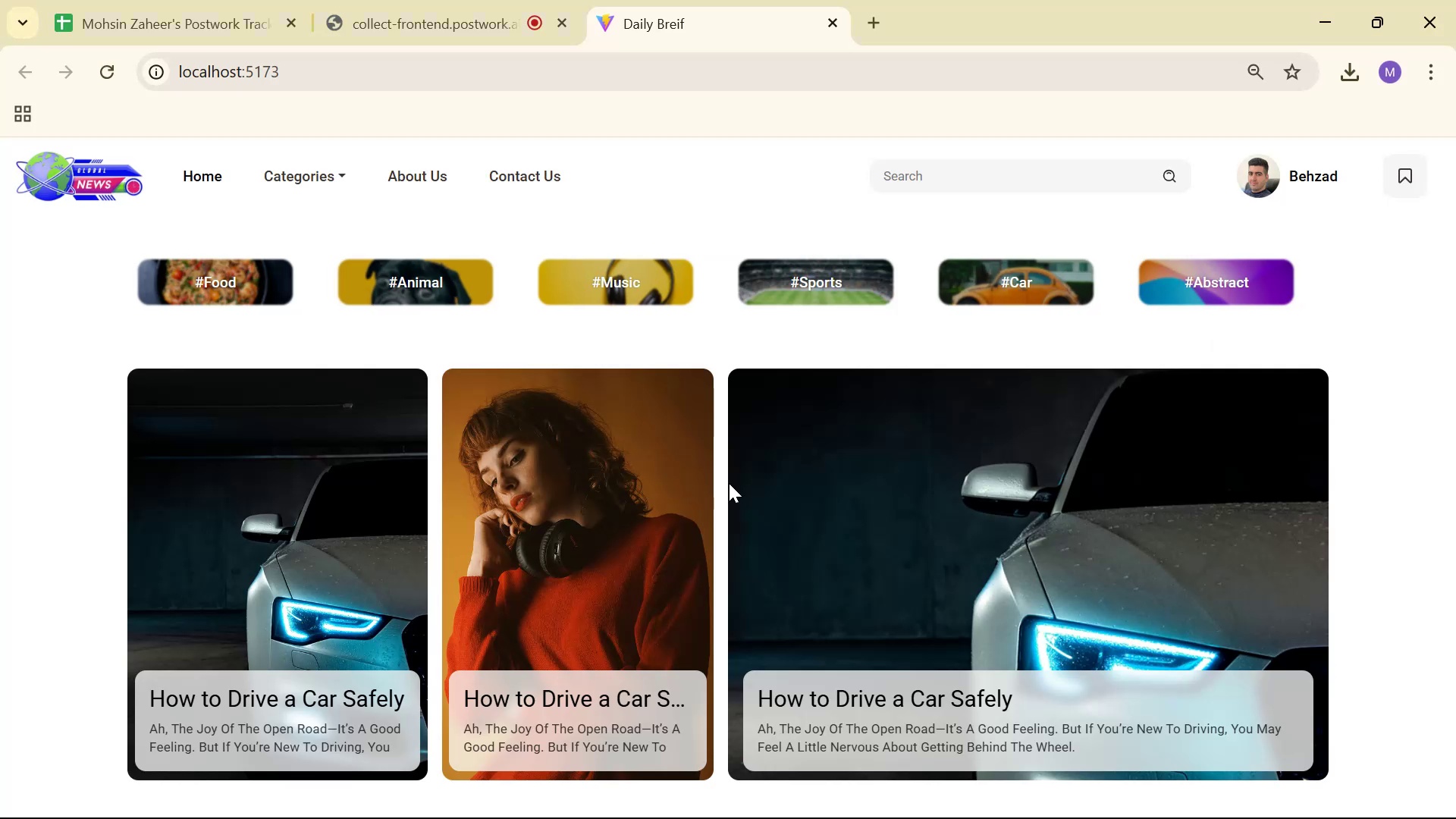 
scroll: coordinate [809, 598], scroll_direction: up, amount: 1.0
 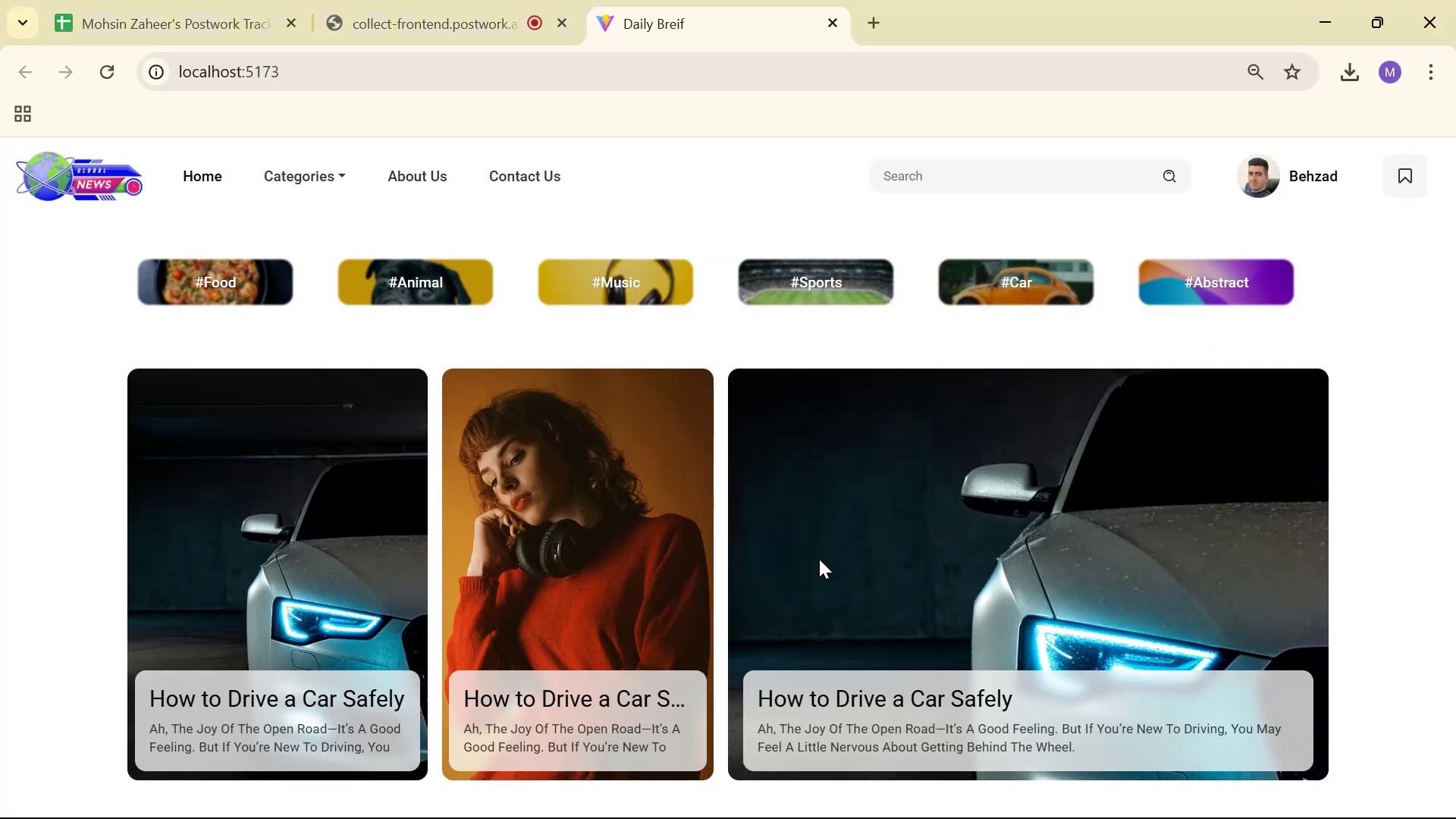 
wait(6.67)
 